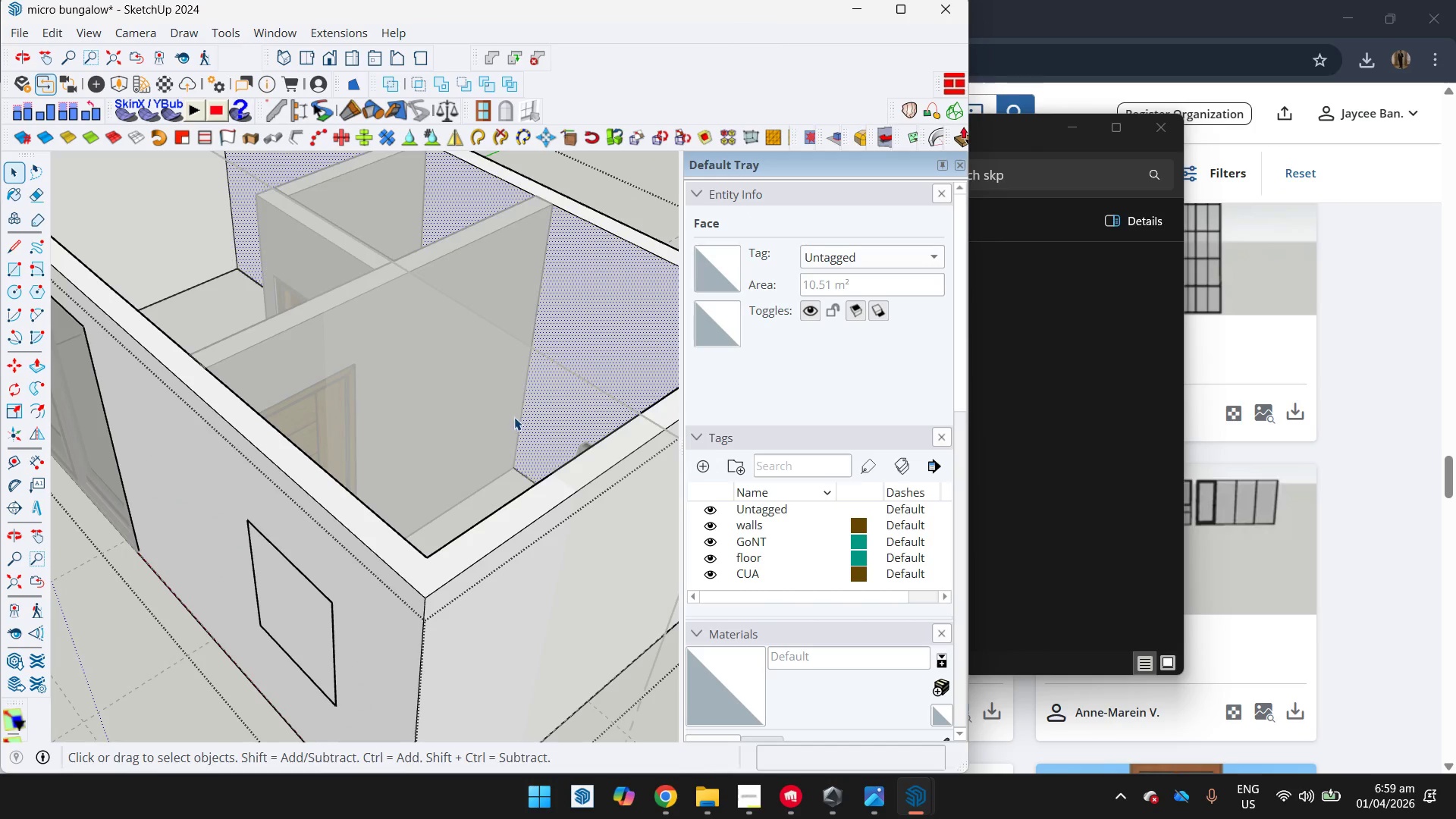 
left_click_drag(start_coordinate=[503, 425], to_coordinate=[498, 431])
 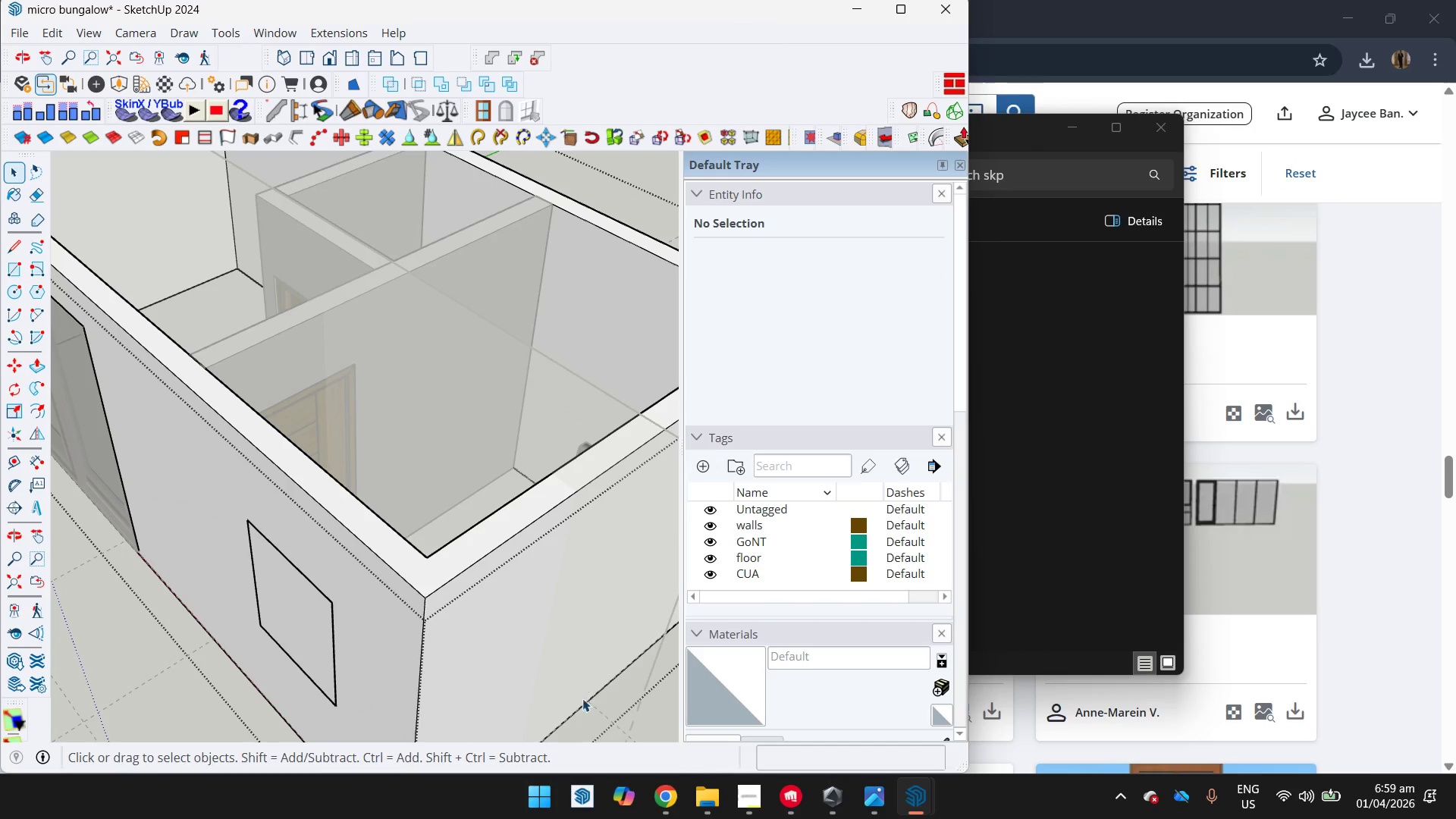 
left_click([631, 736])
 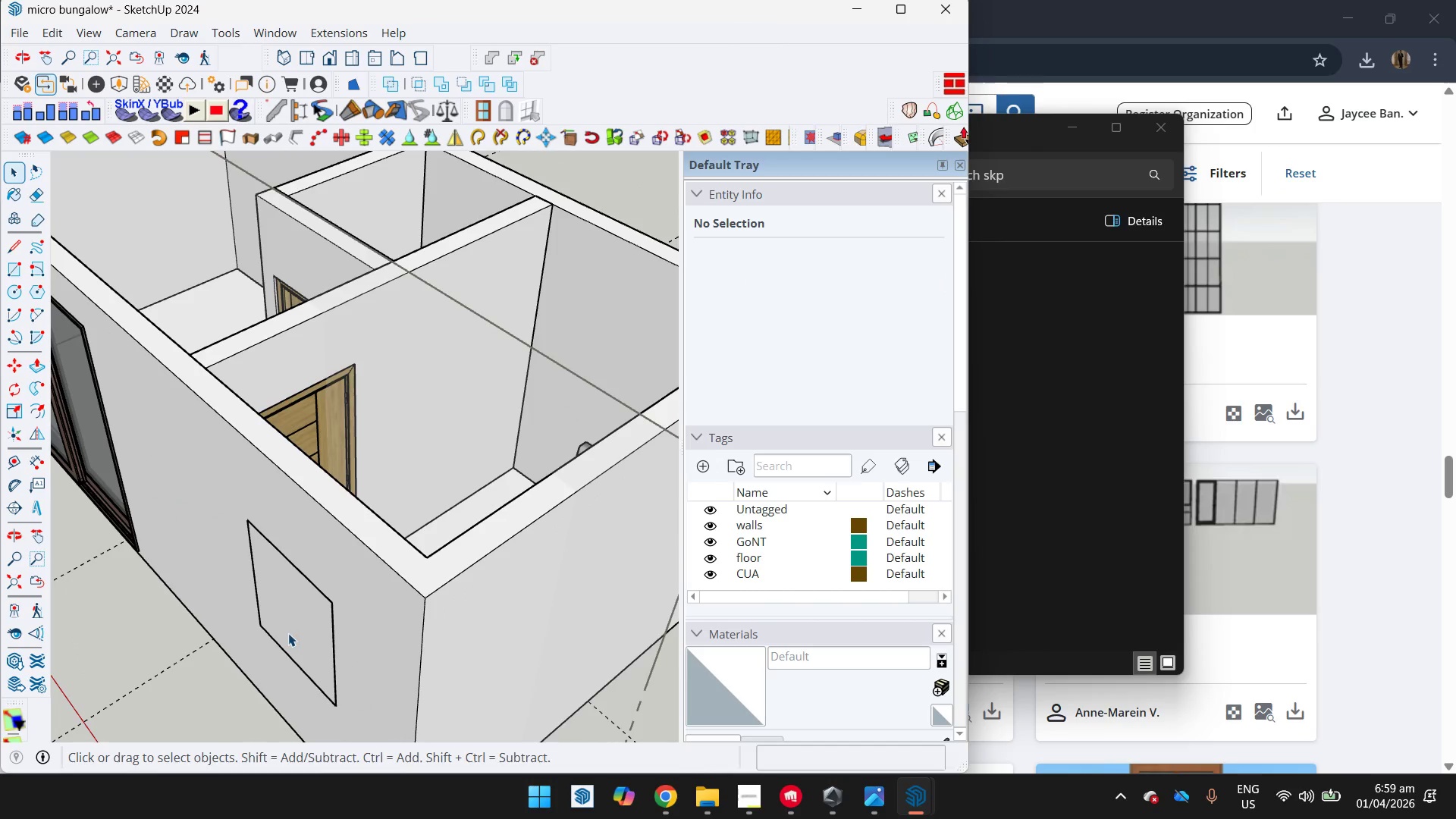 
left_click_drag(start_coordinate=[192, 494], to_coordinate=[380, 722])
 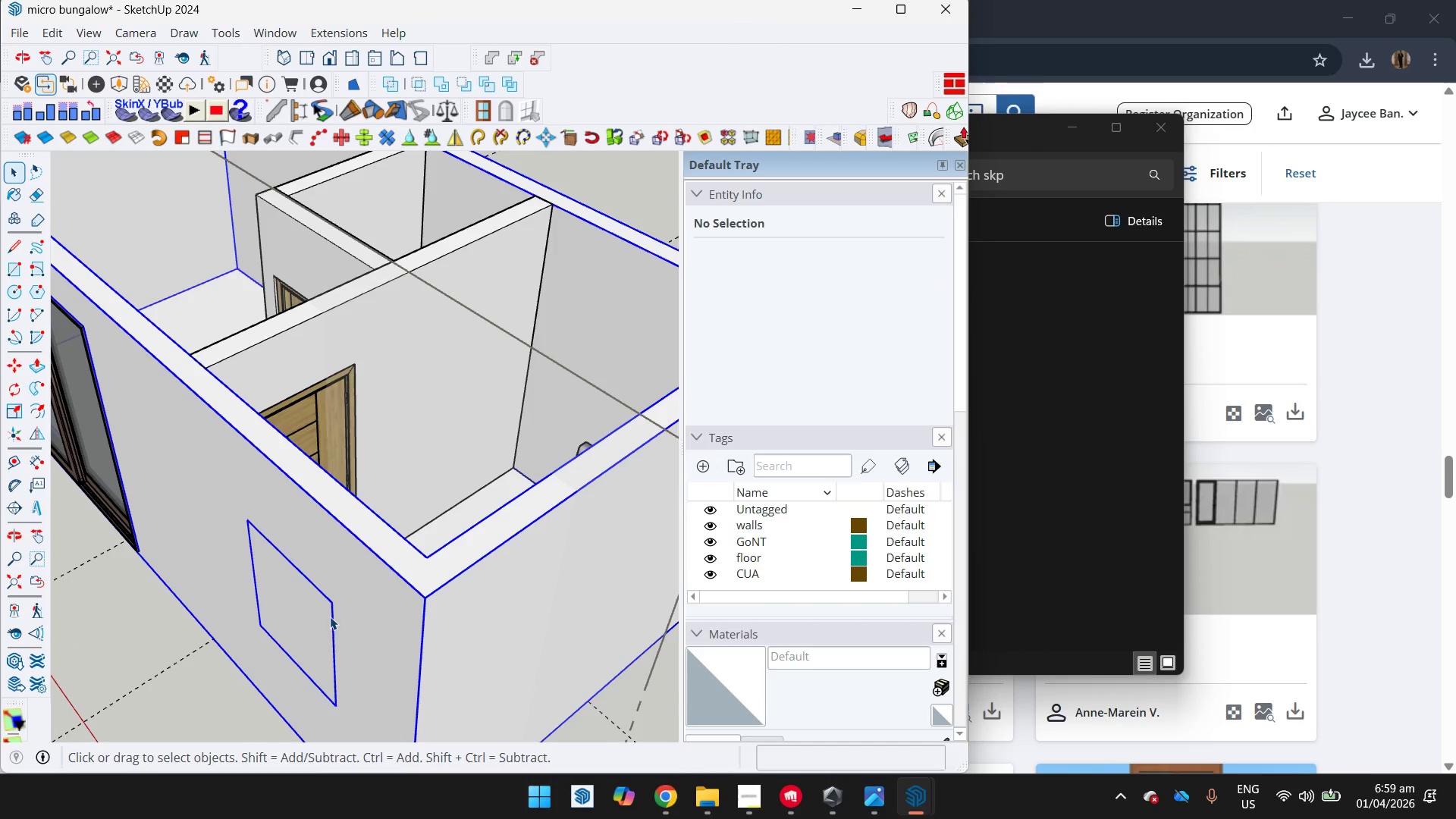 
double_click([292, 592])
 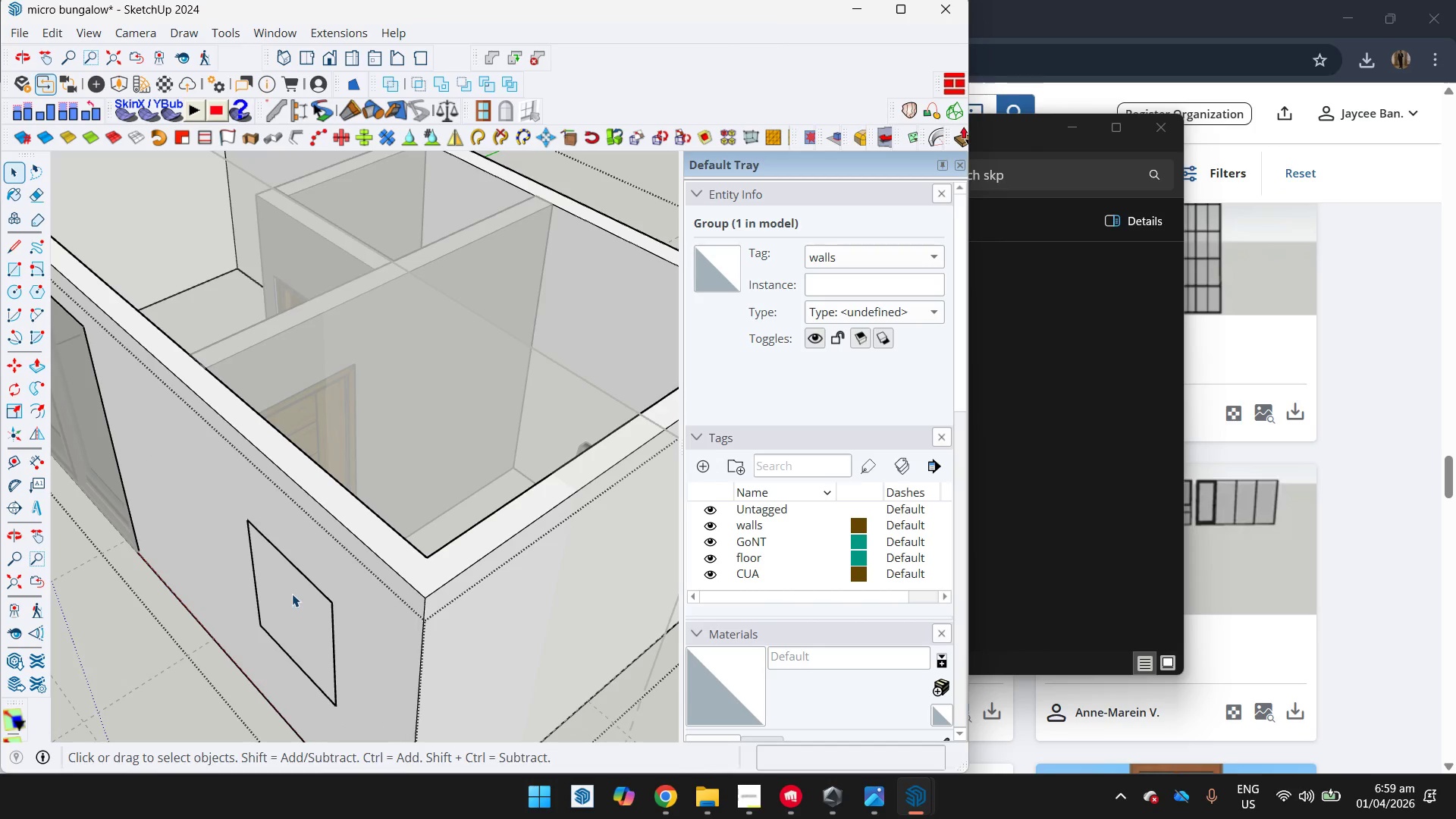 
triple_click([283, 613])
 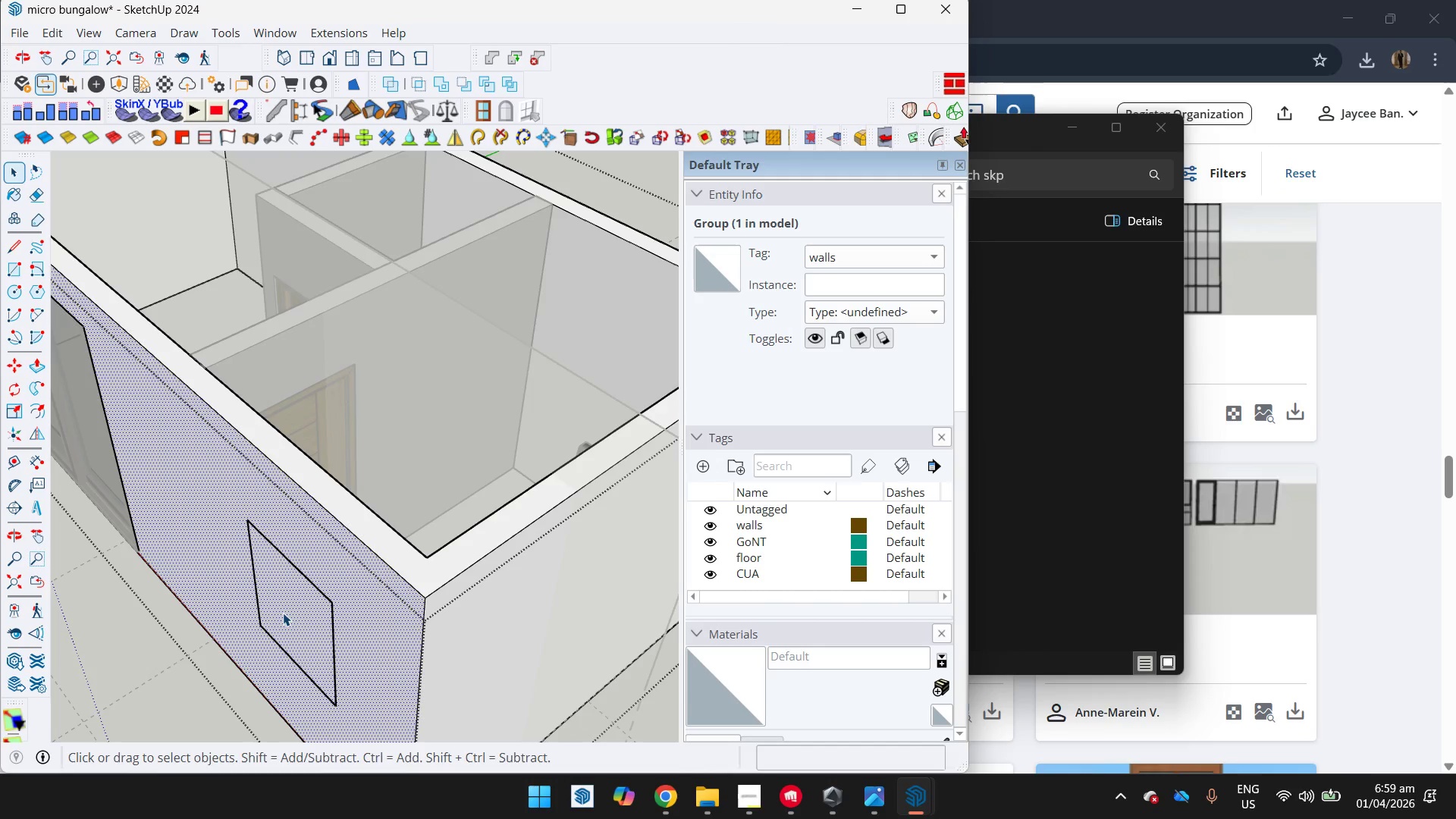 
left_click([283, 613])
 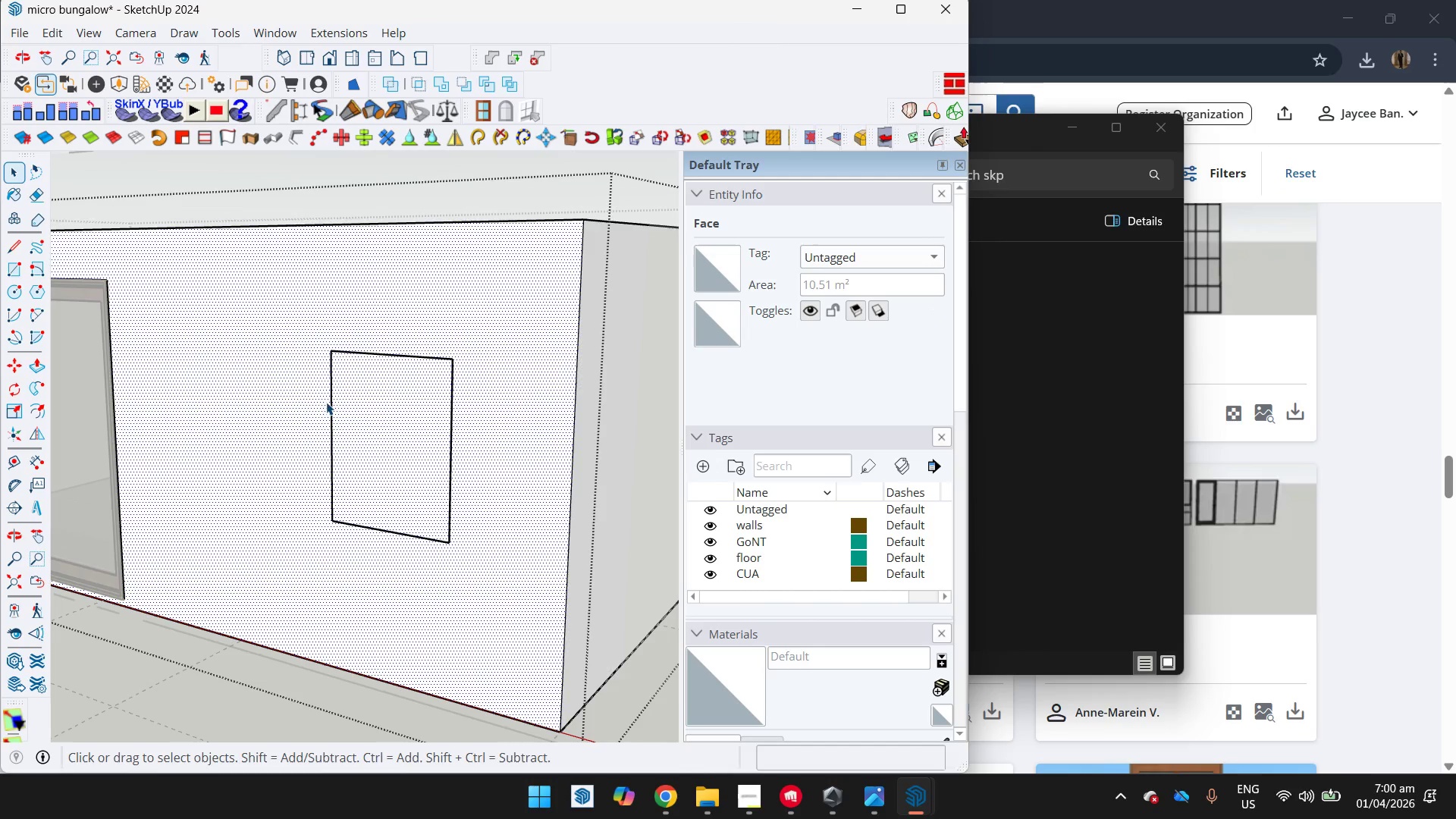 
double_click([331, 406])
 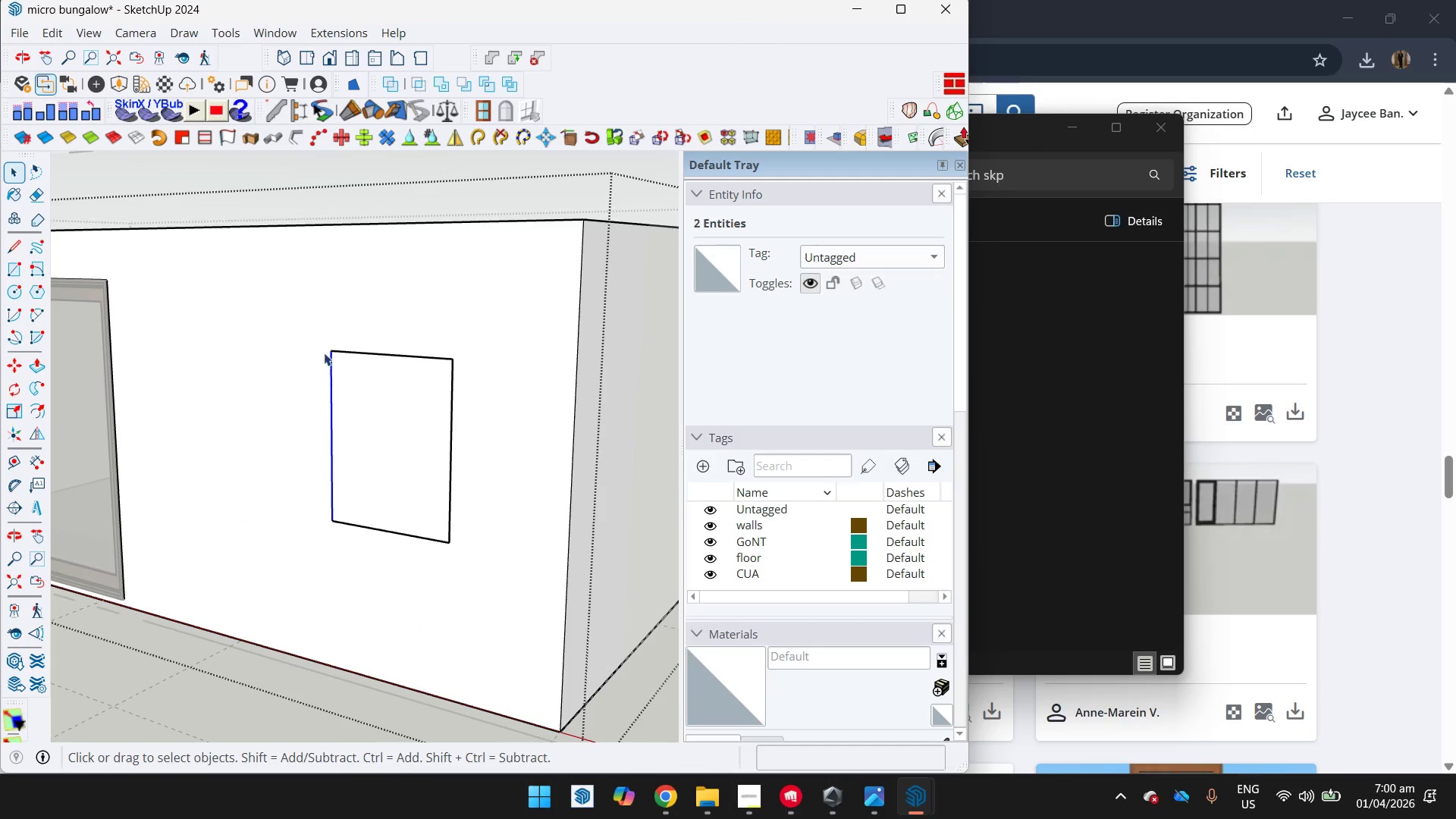 
left_click_drag(start_coordinate=[279, 303], to_coordinate=[490, 595])
 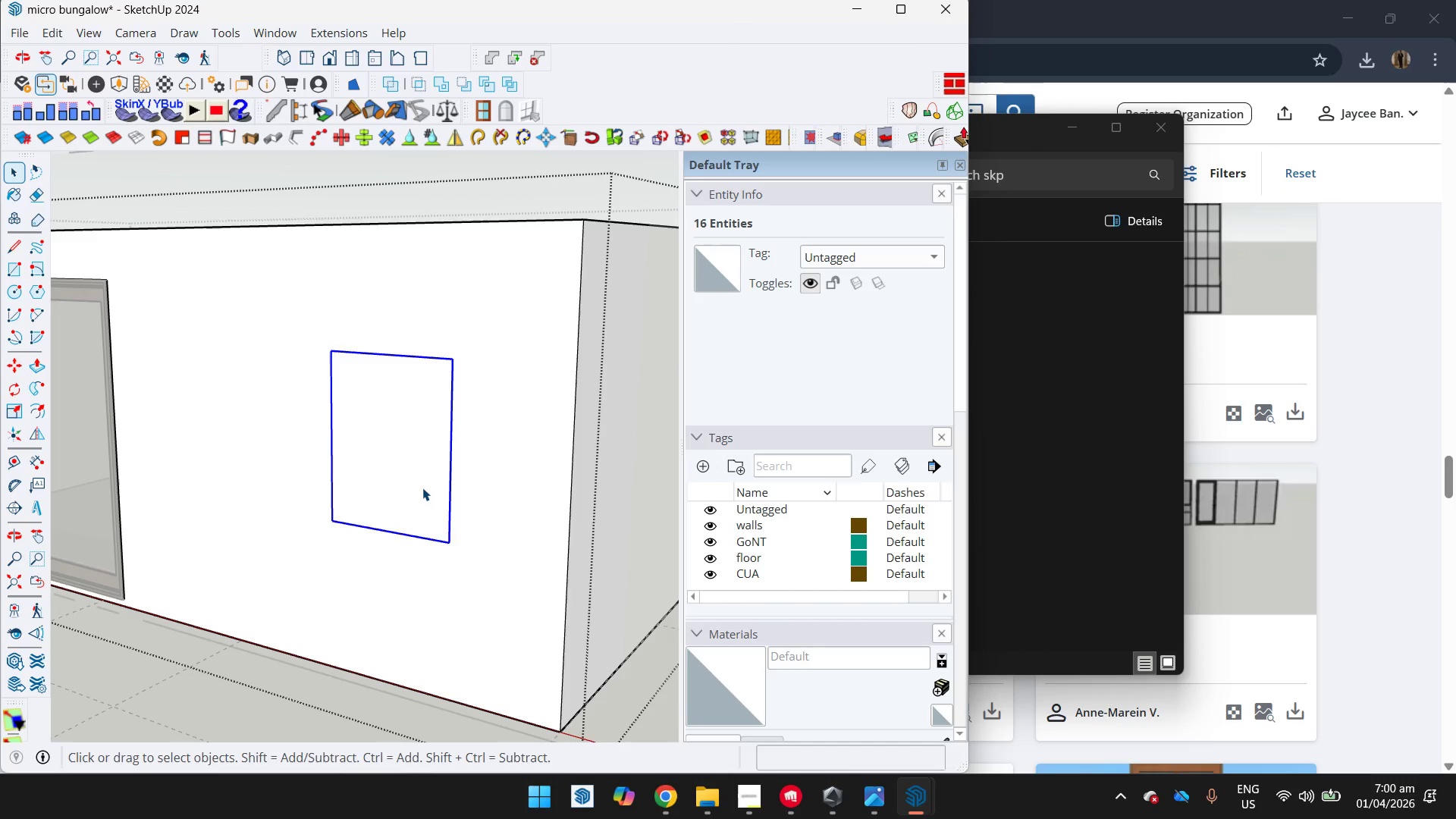 
key(Delete)
 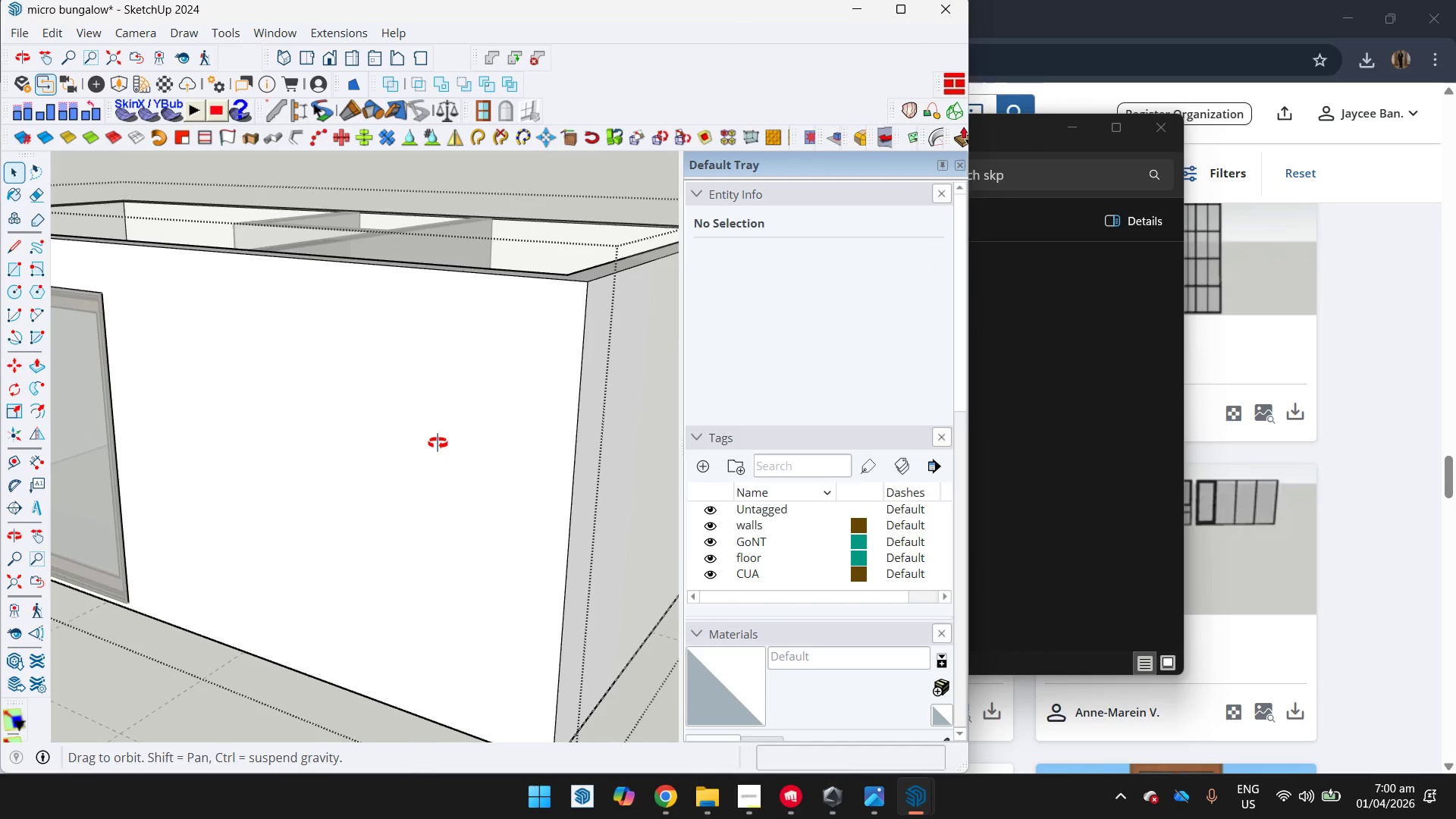 
scroll: coordinate [242, 610], scroll_direction: down, amount: 1.0
 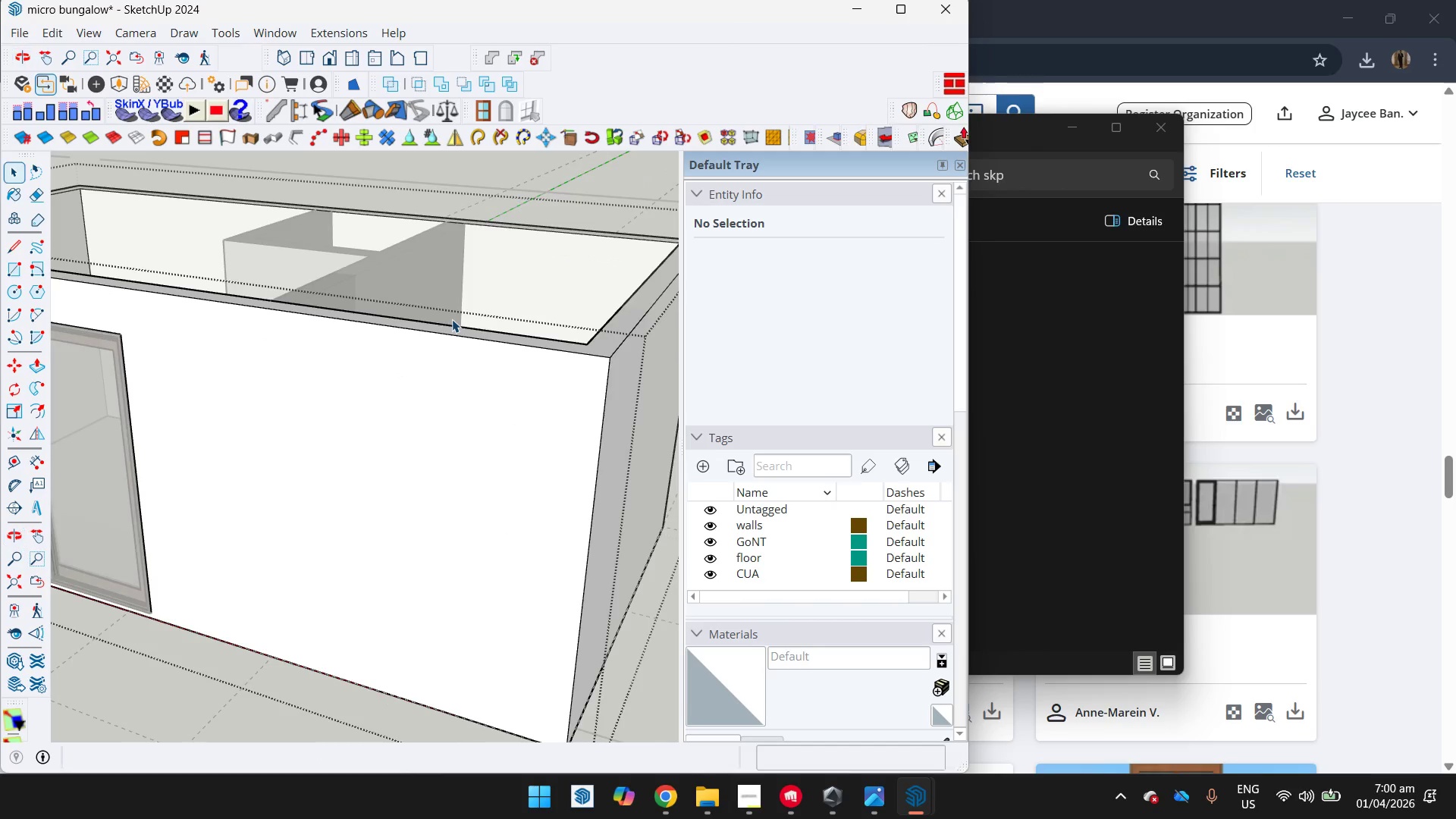 
key(Control+Z)
 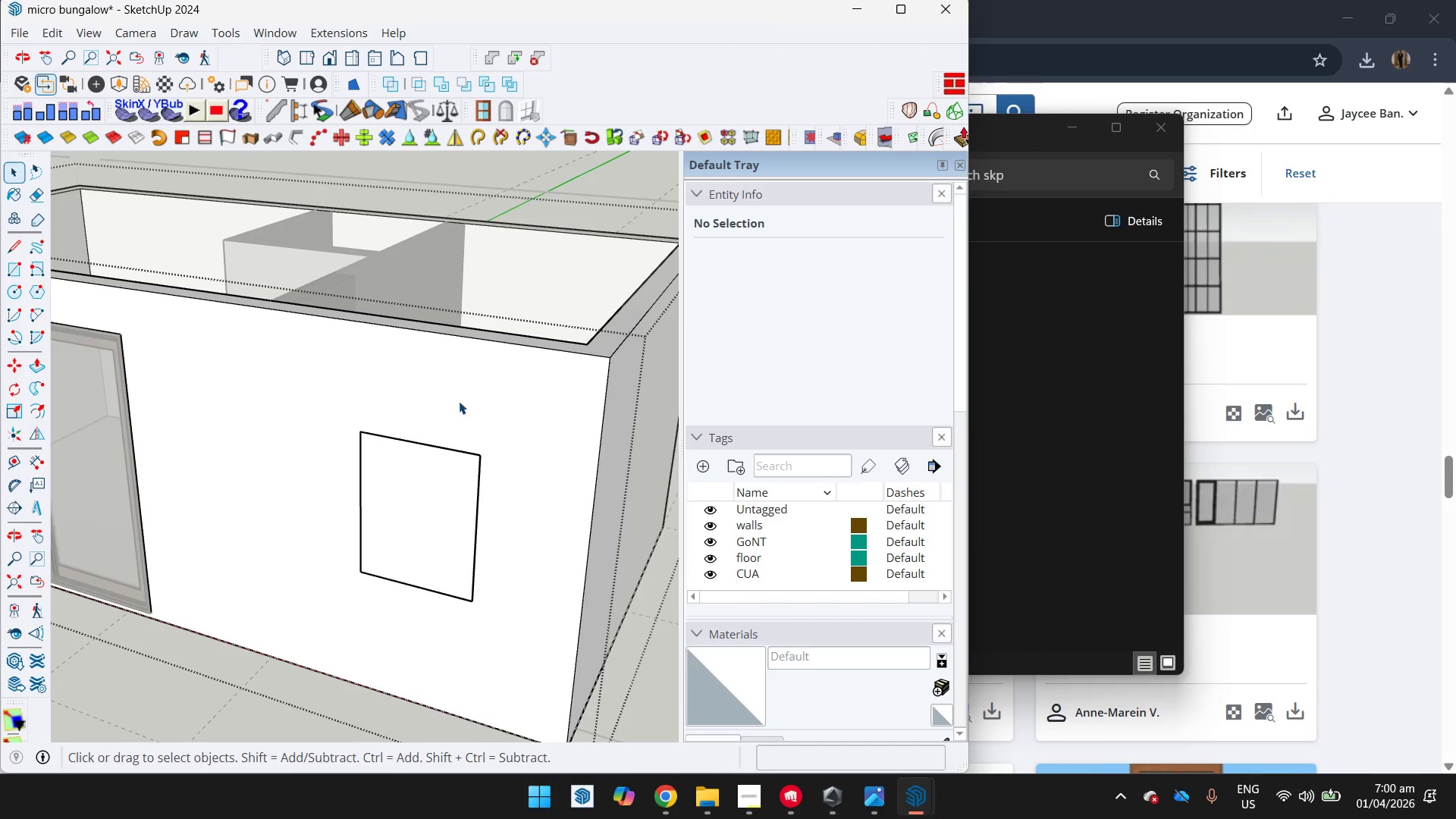 
left_click([460, 403])
 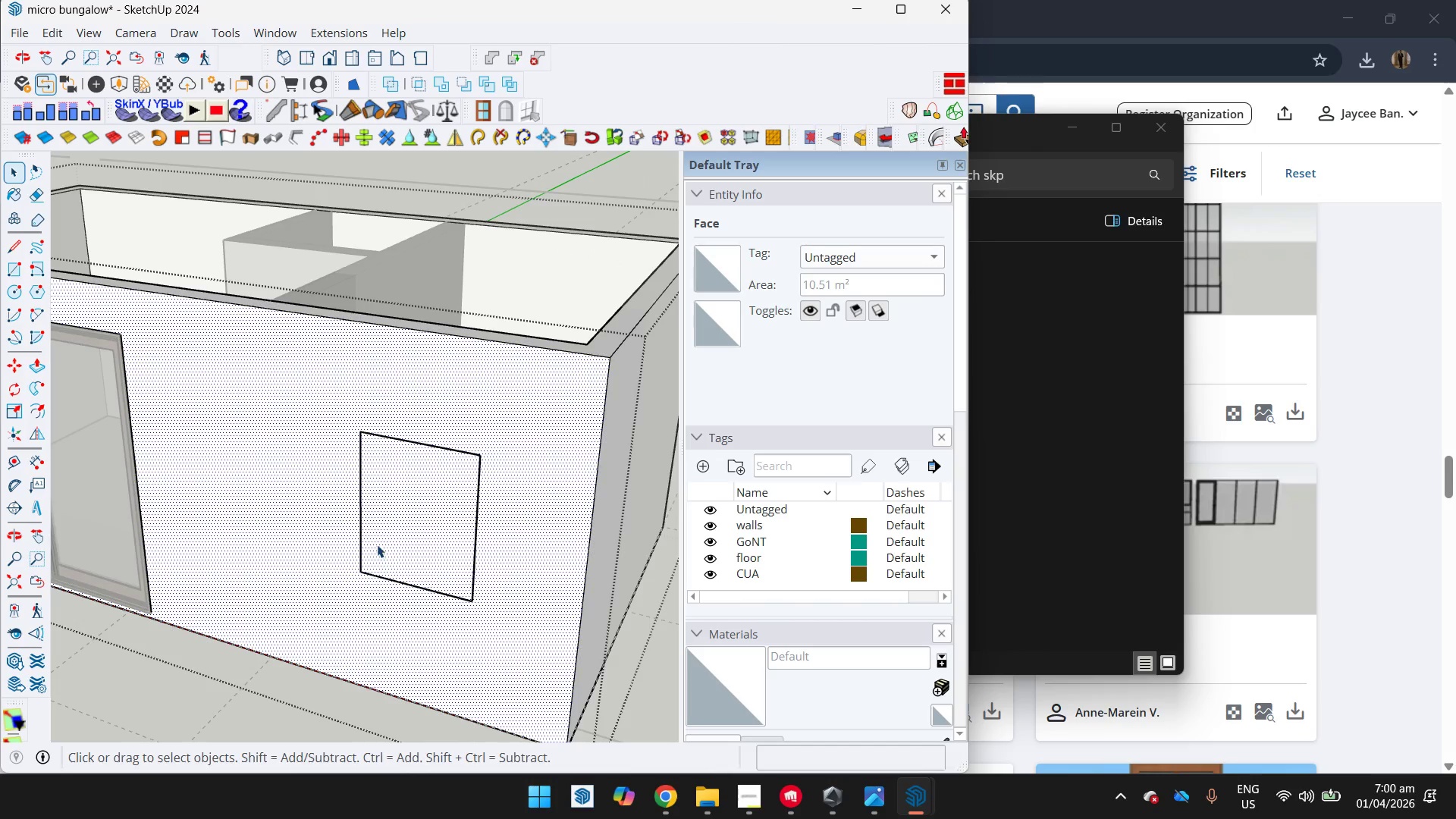 
left_click([385, 475])
 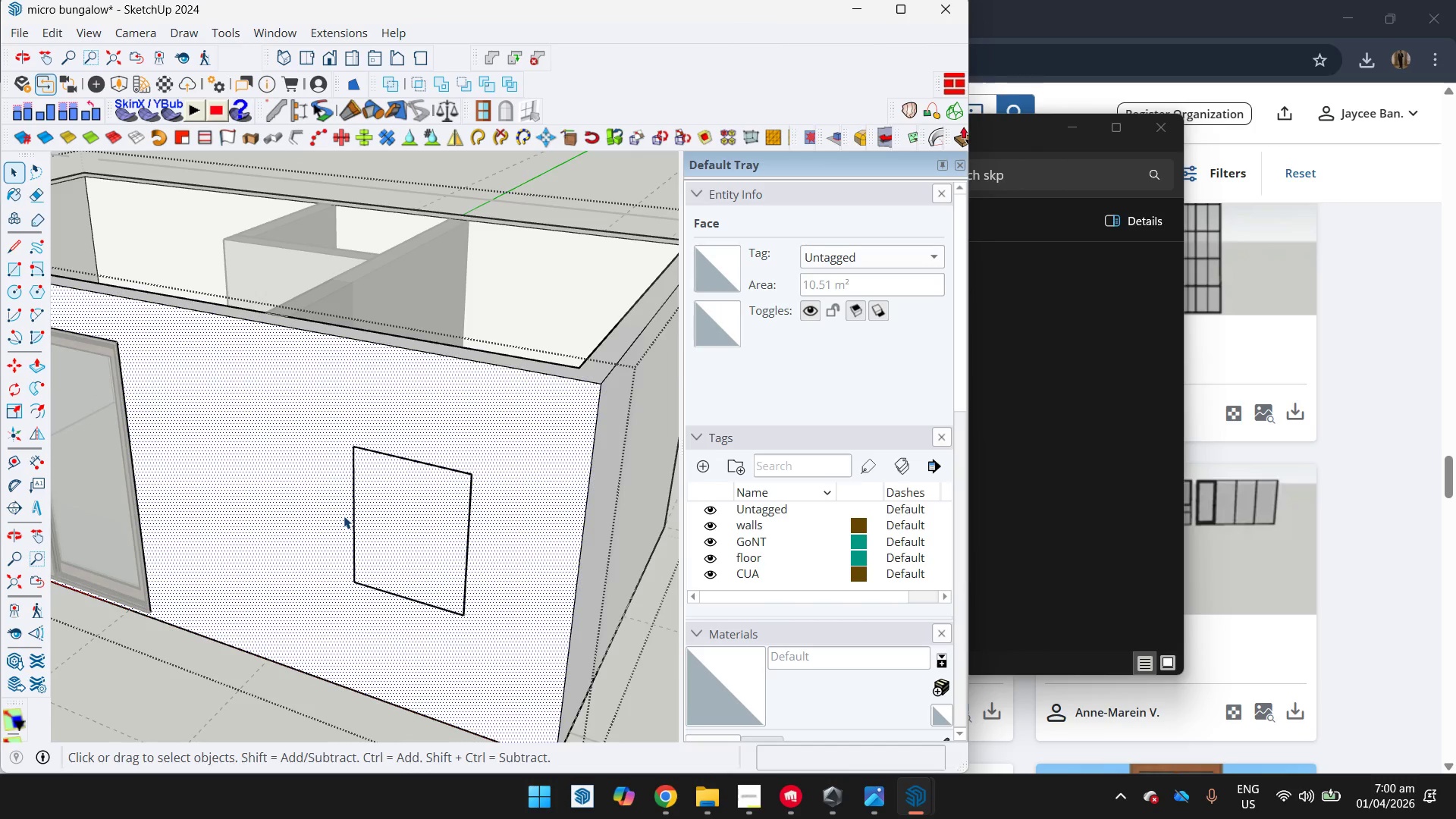 
key(R)
 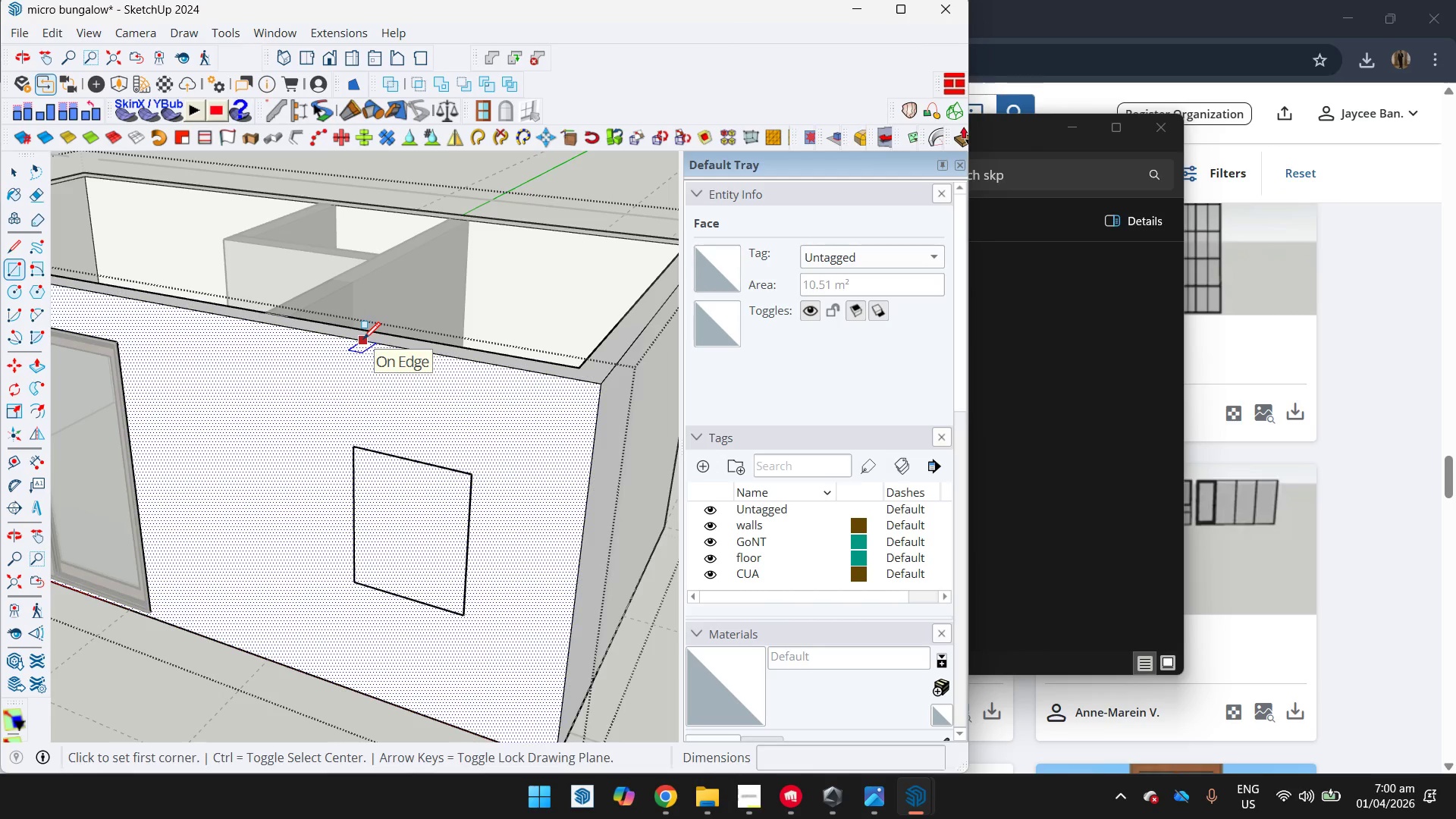 
key(Escape)
 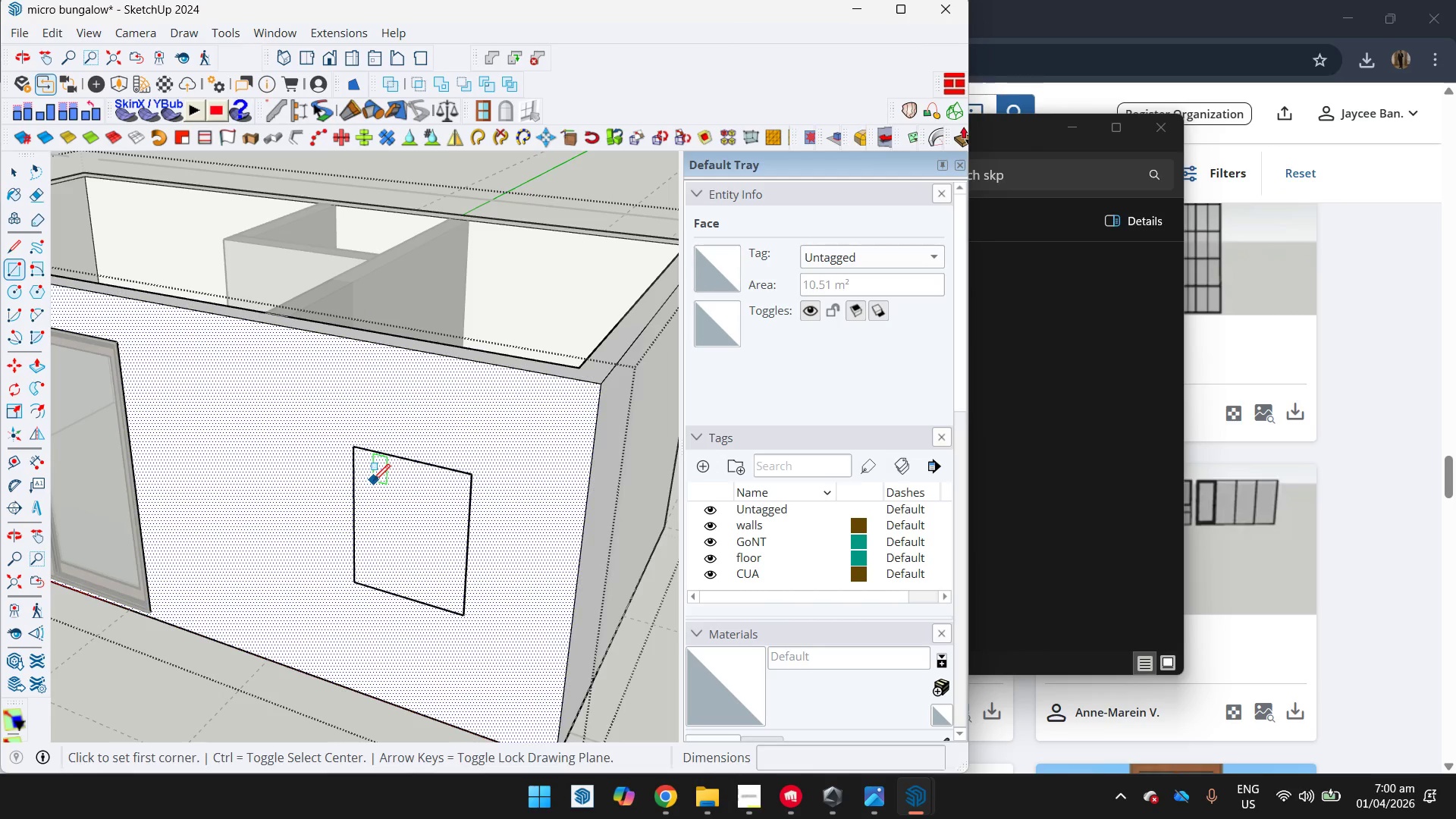 
key(Escape)
 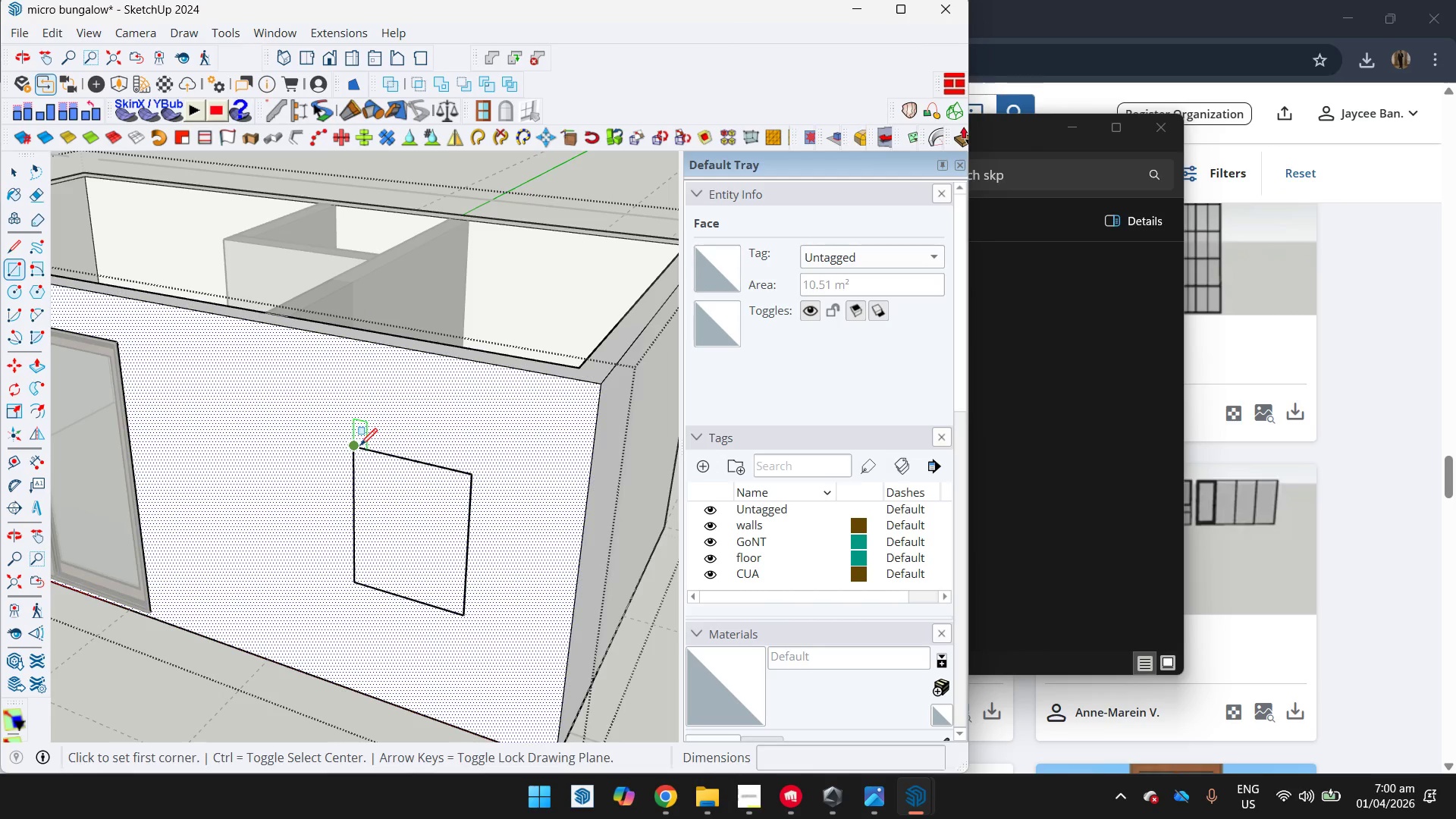 
left_click_drag(start_coordinate=[361, 445], to_coordinate=[398, 489])
 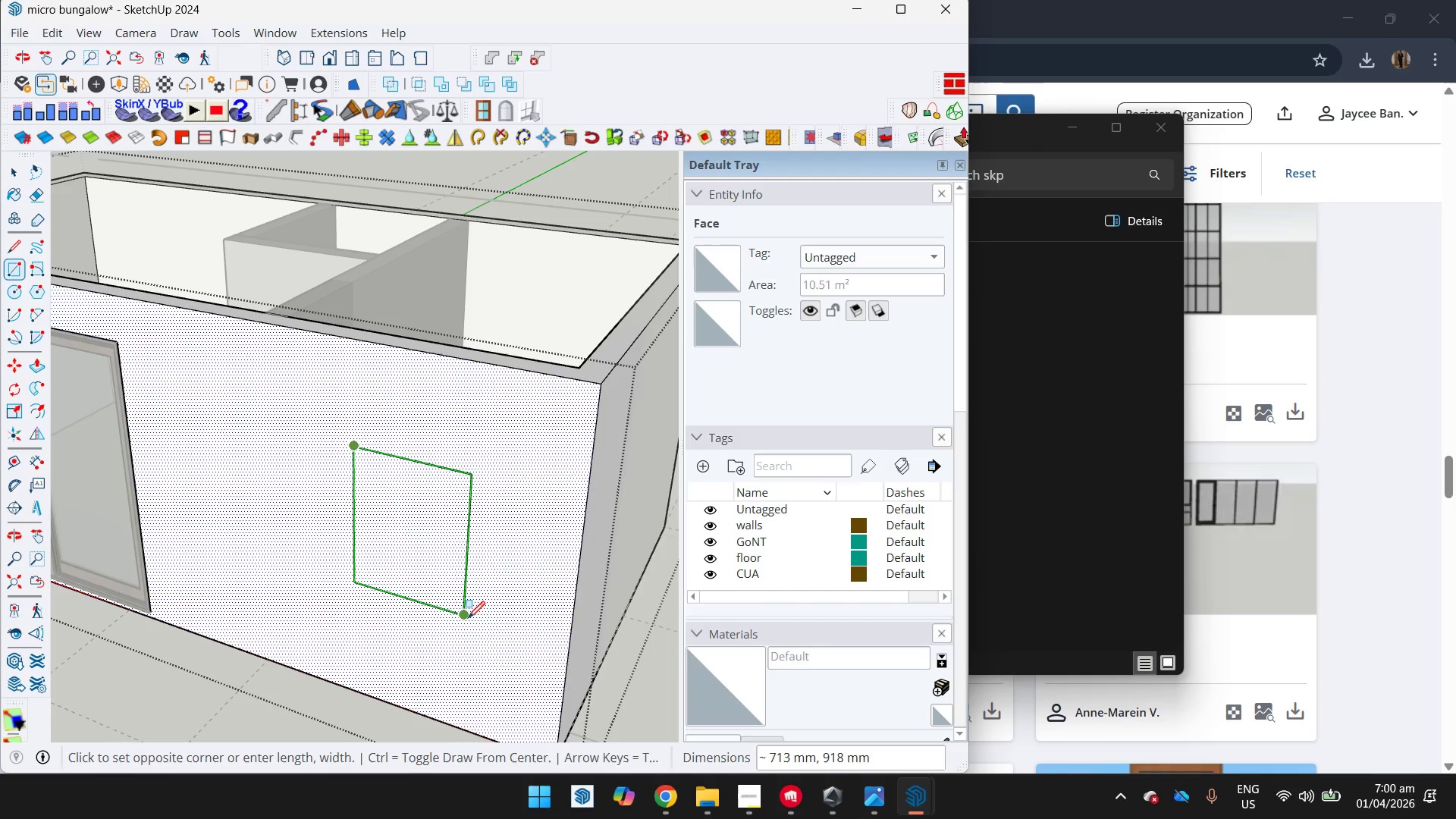 
left_click([468, 614])
 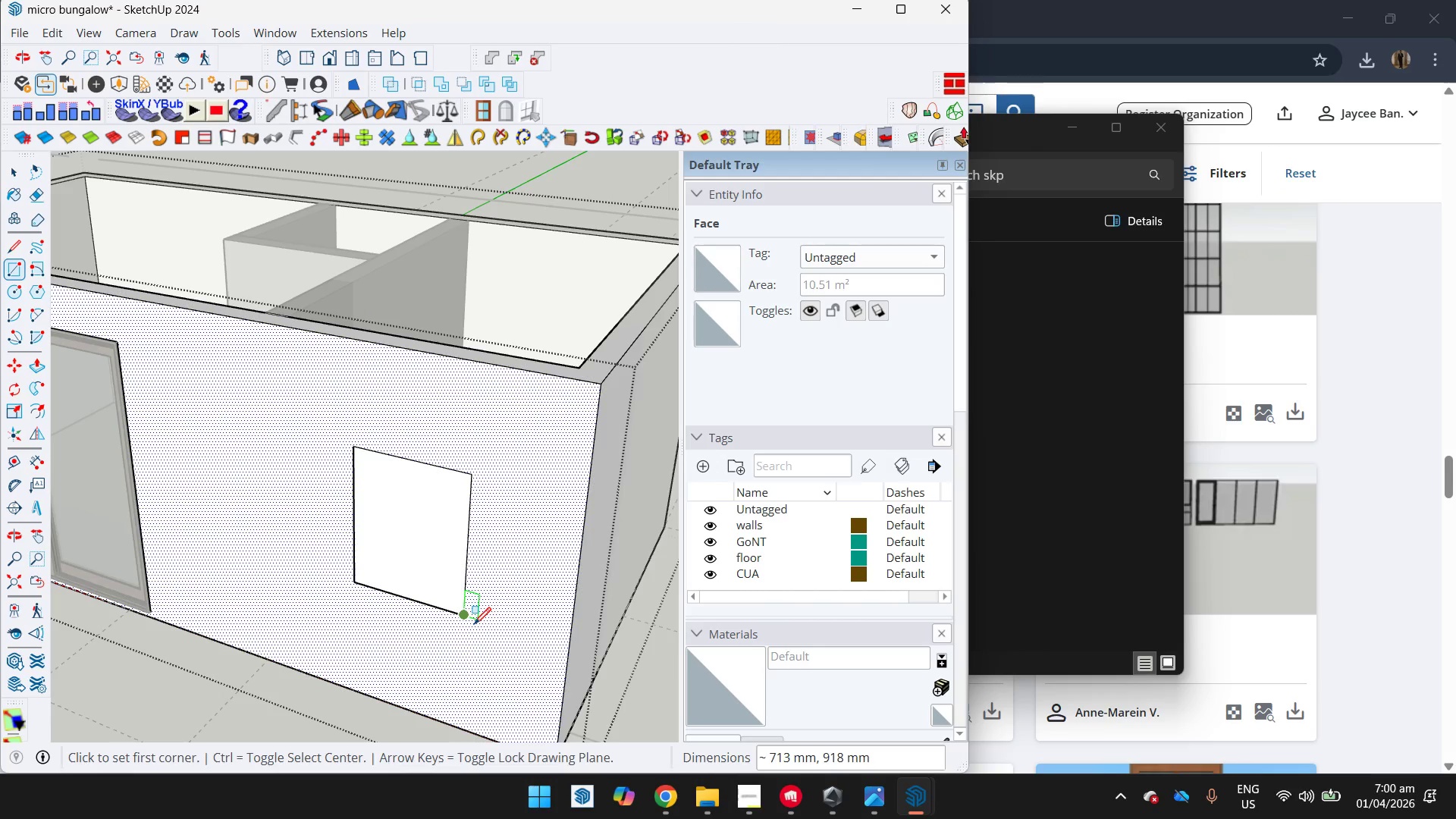 
key(Space)
 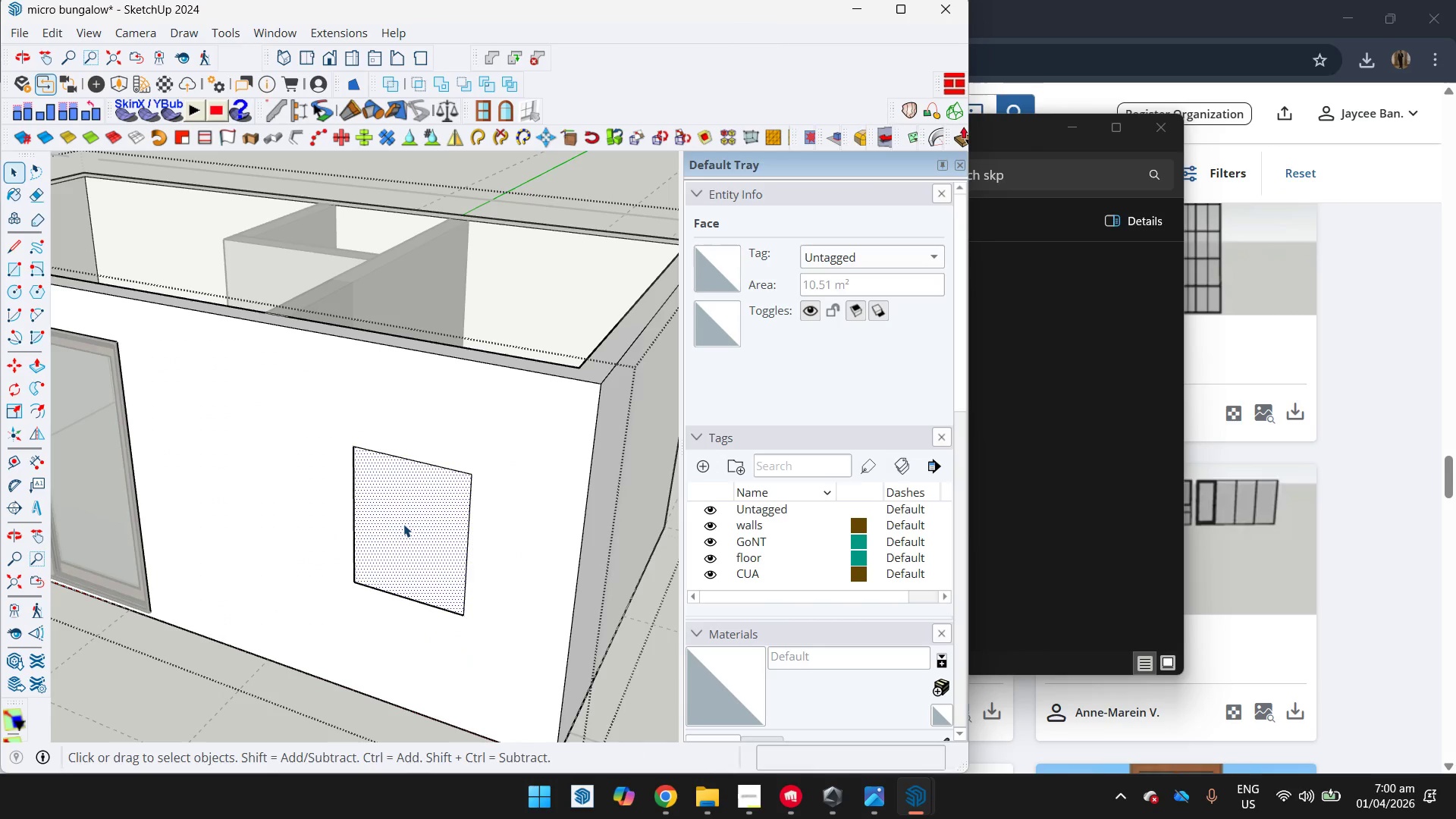 
key(P)
 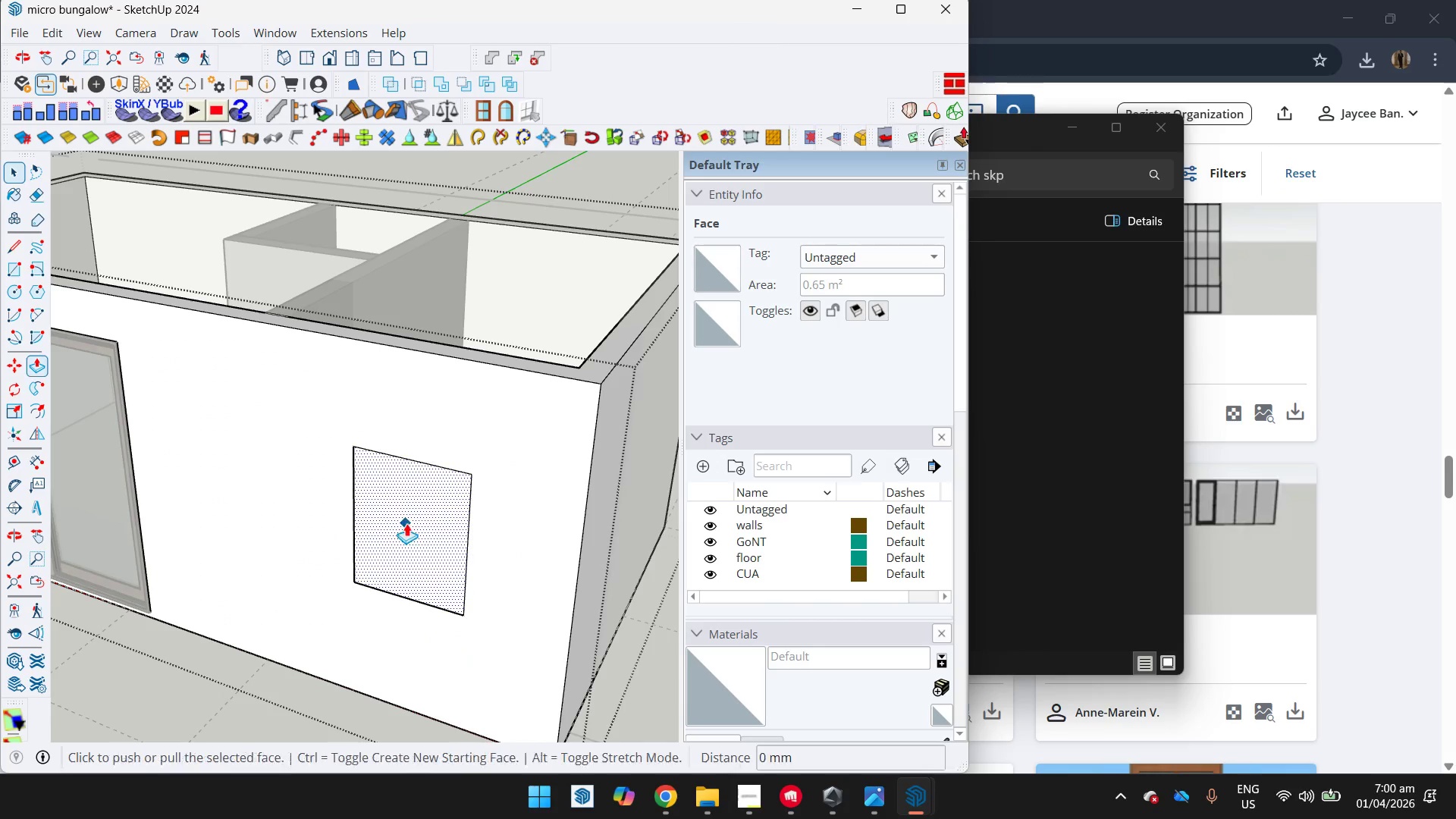 
left_click_drag(start_coordinate=[407, 523], to_coordinate=[408, 516])
 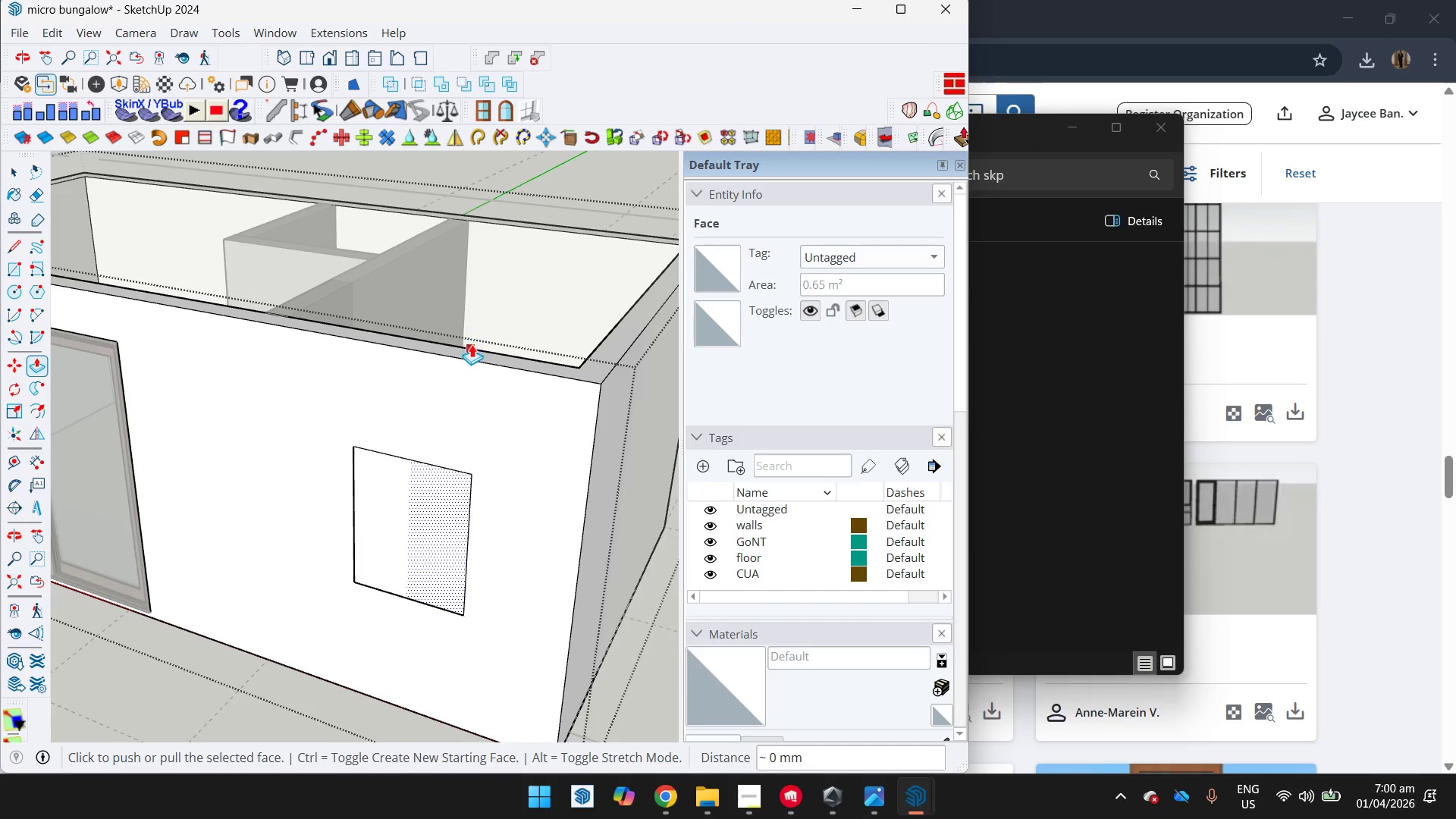 
left_click([472, 349])
 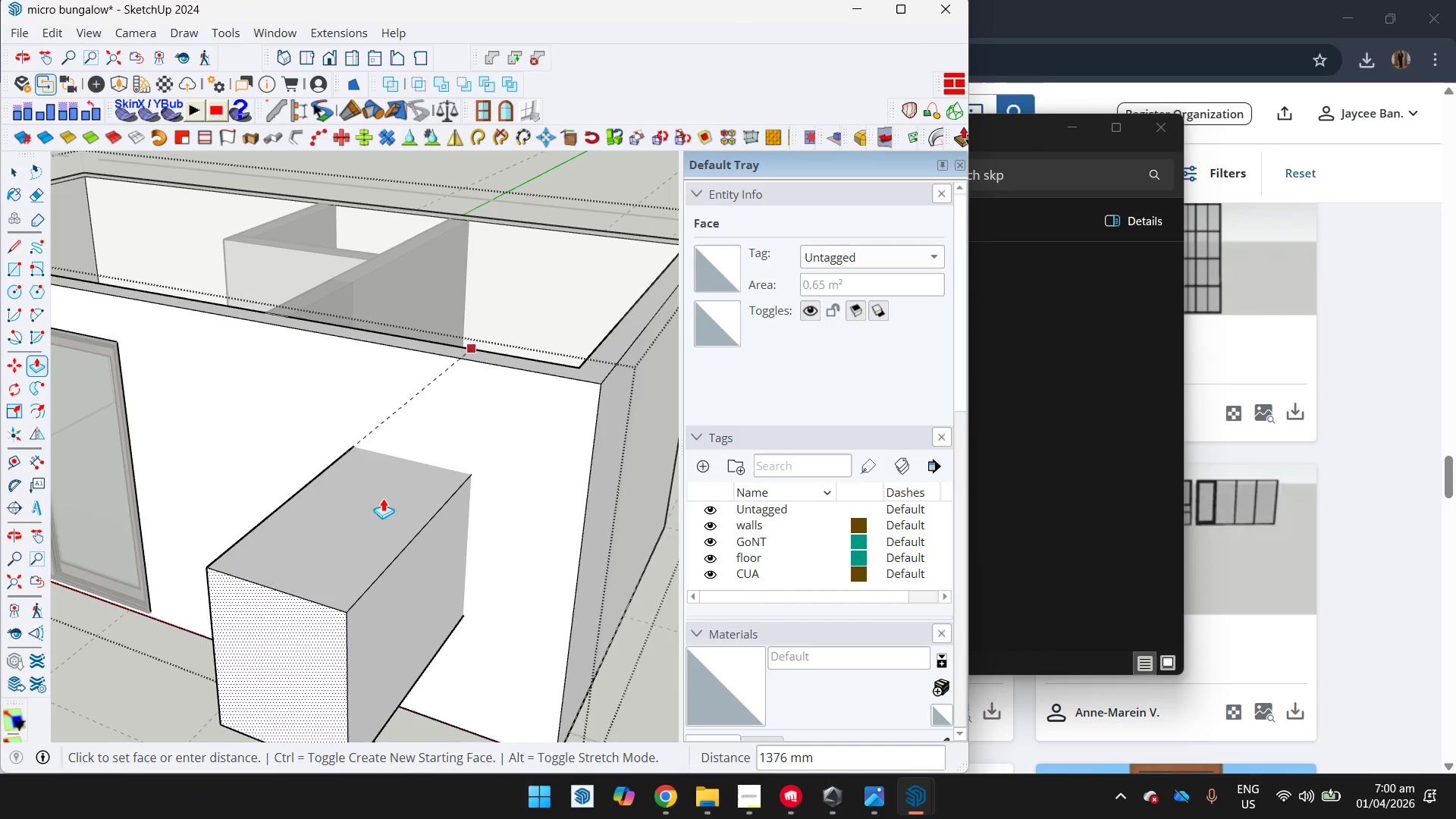 
key(Escape)
 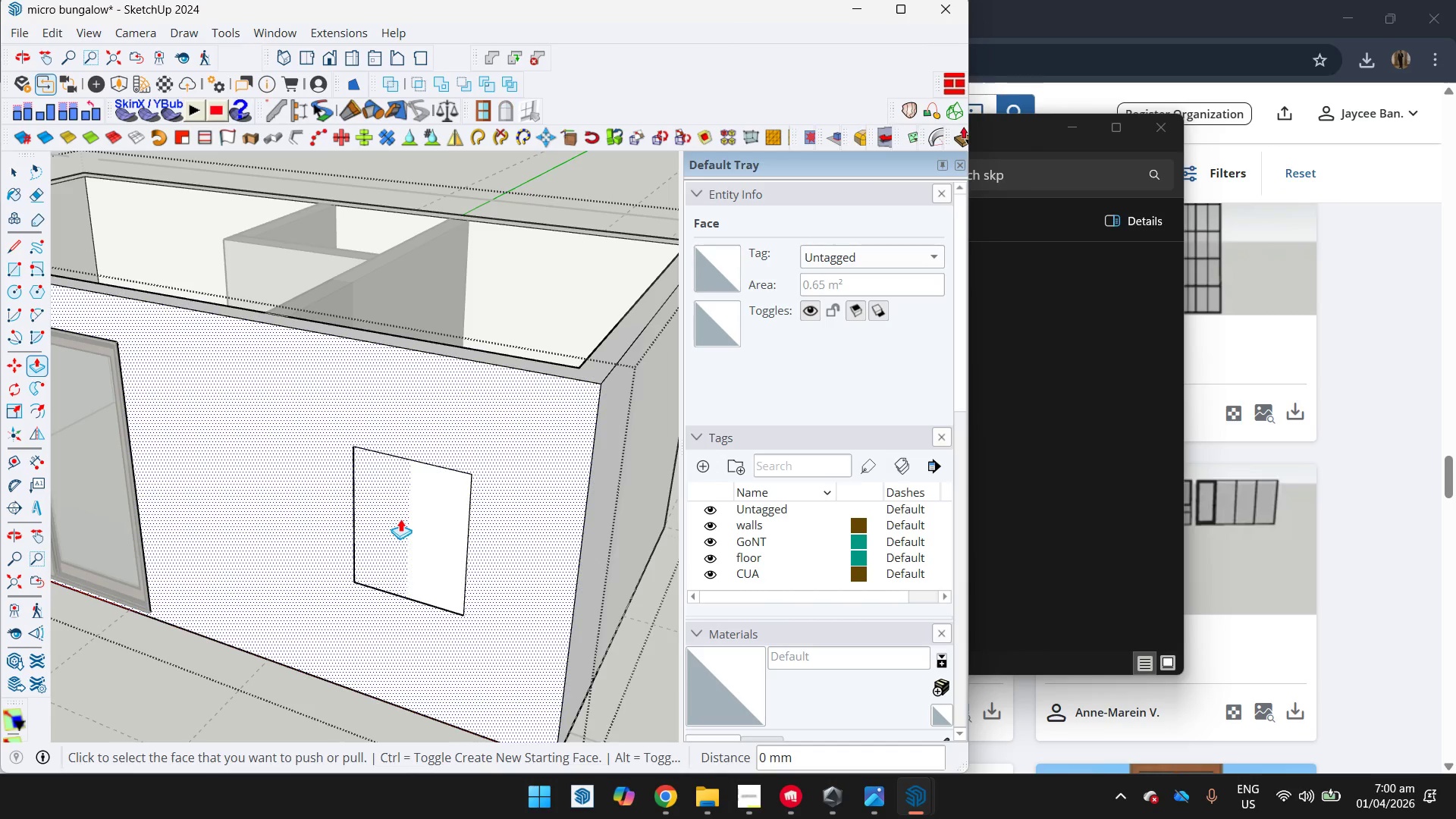 
key(Space)
 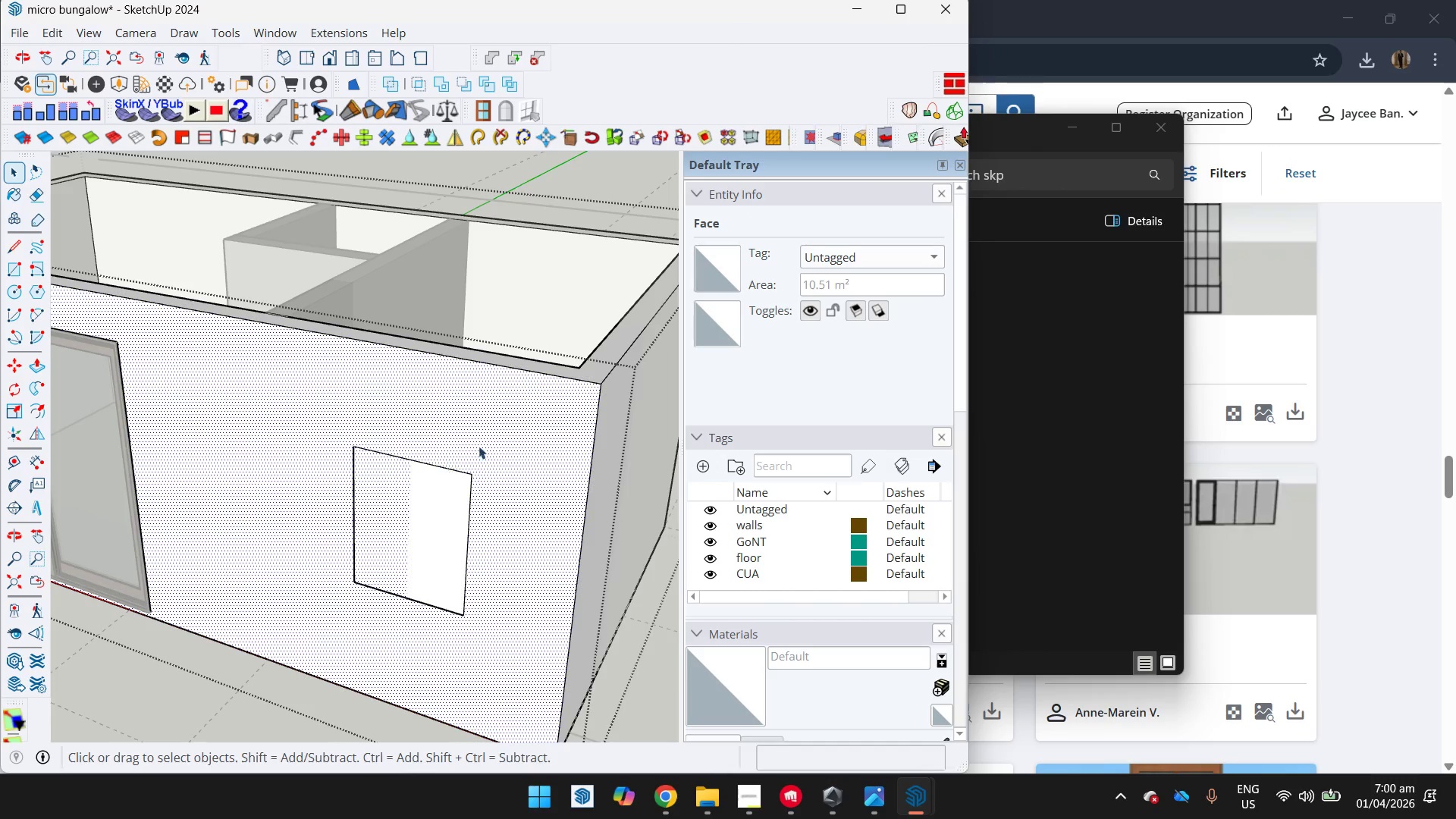 
double_click([528, 437])
 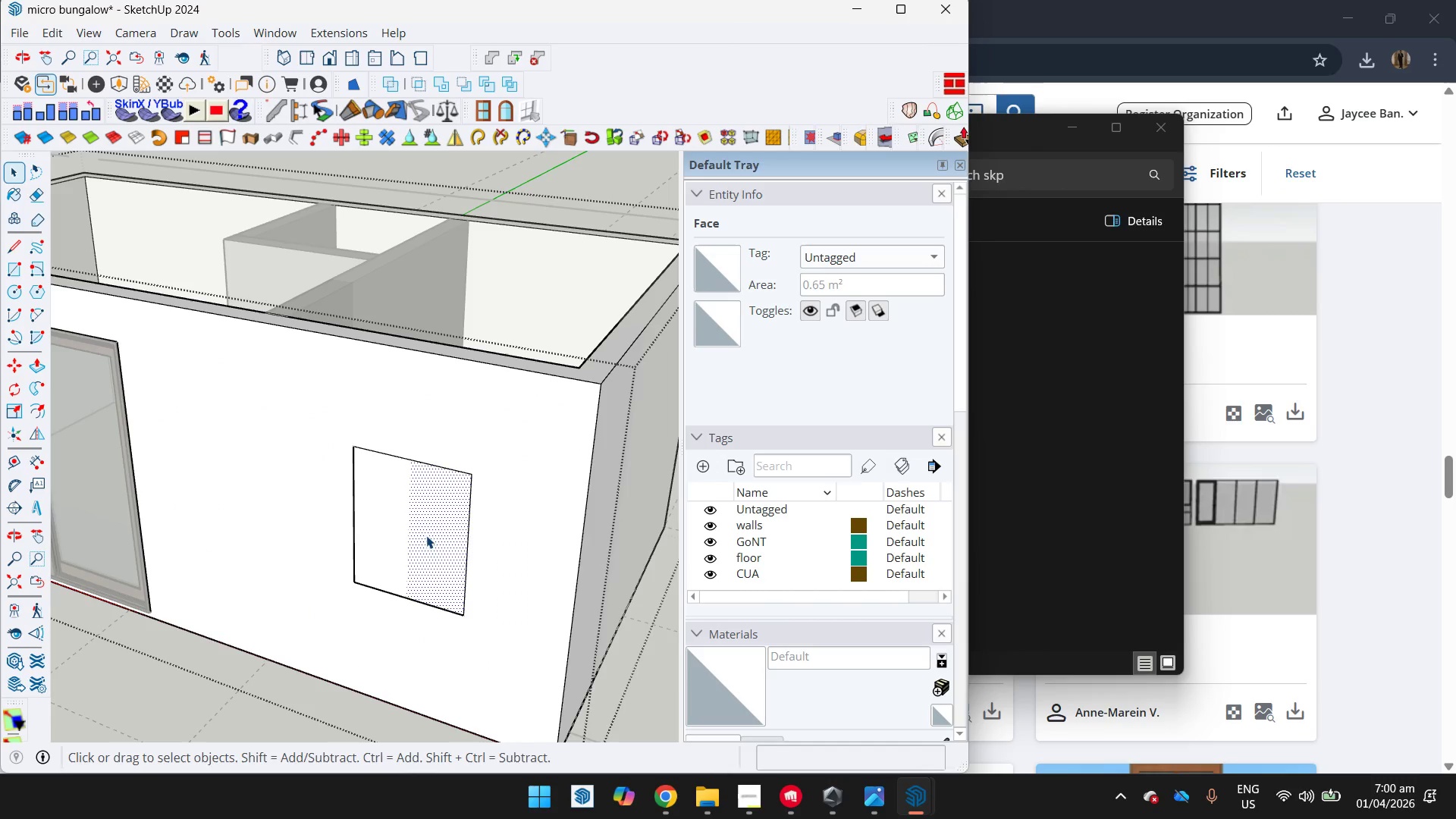 
key(P)
 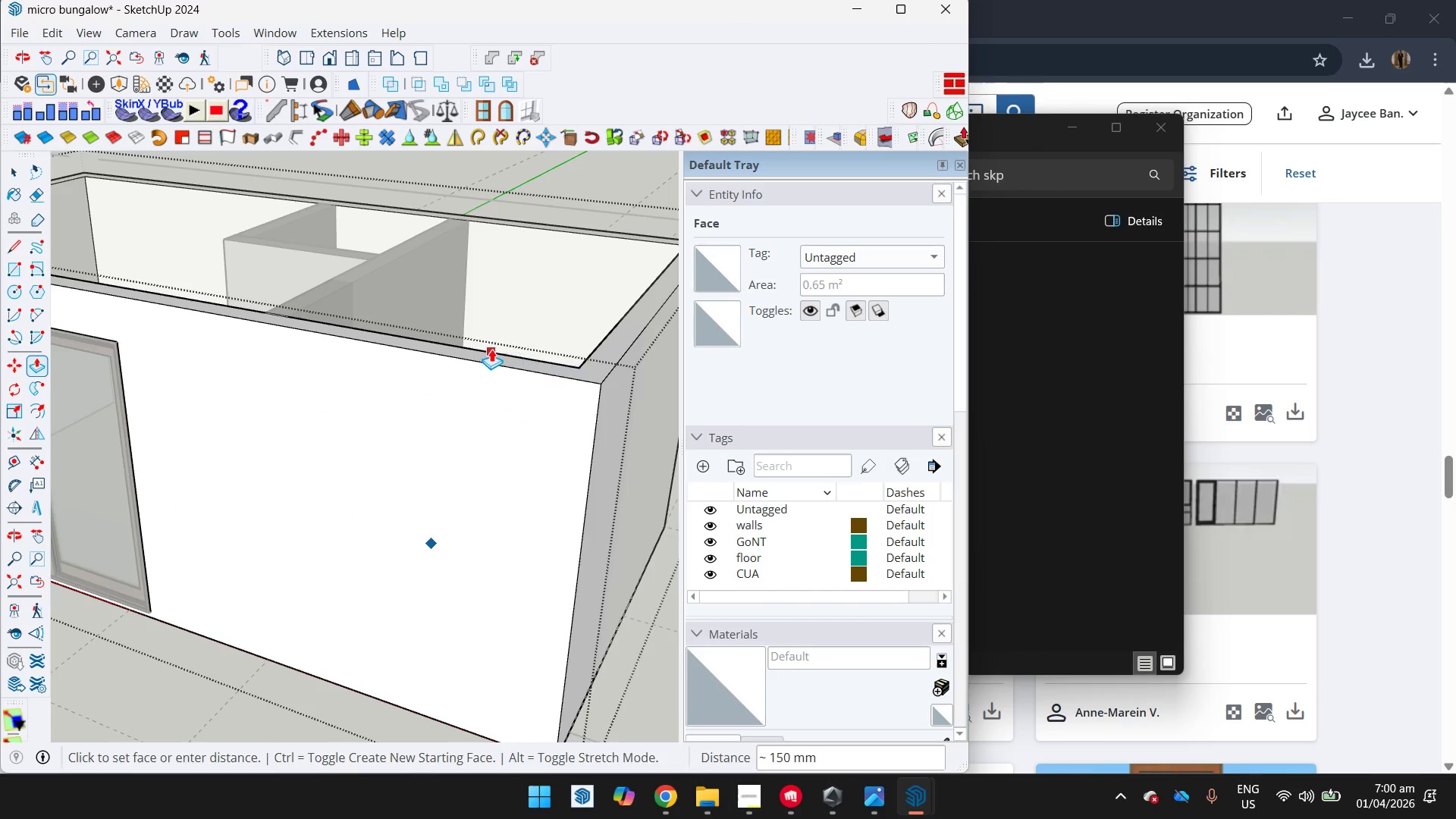 
left_click([491, 353])
 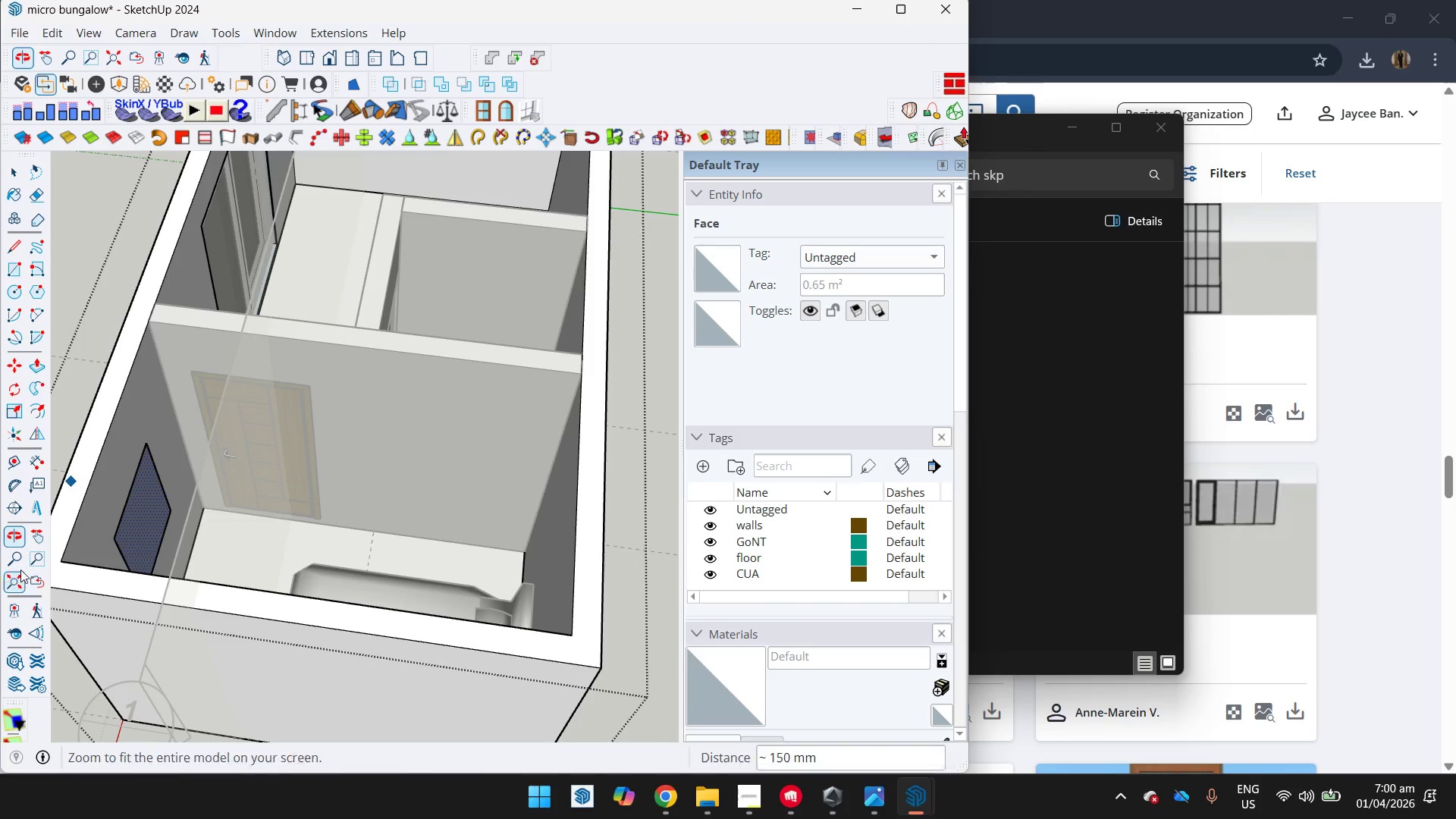 
key(Space)
 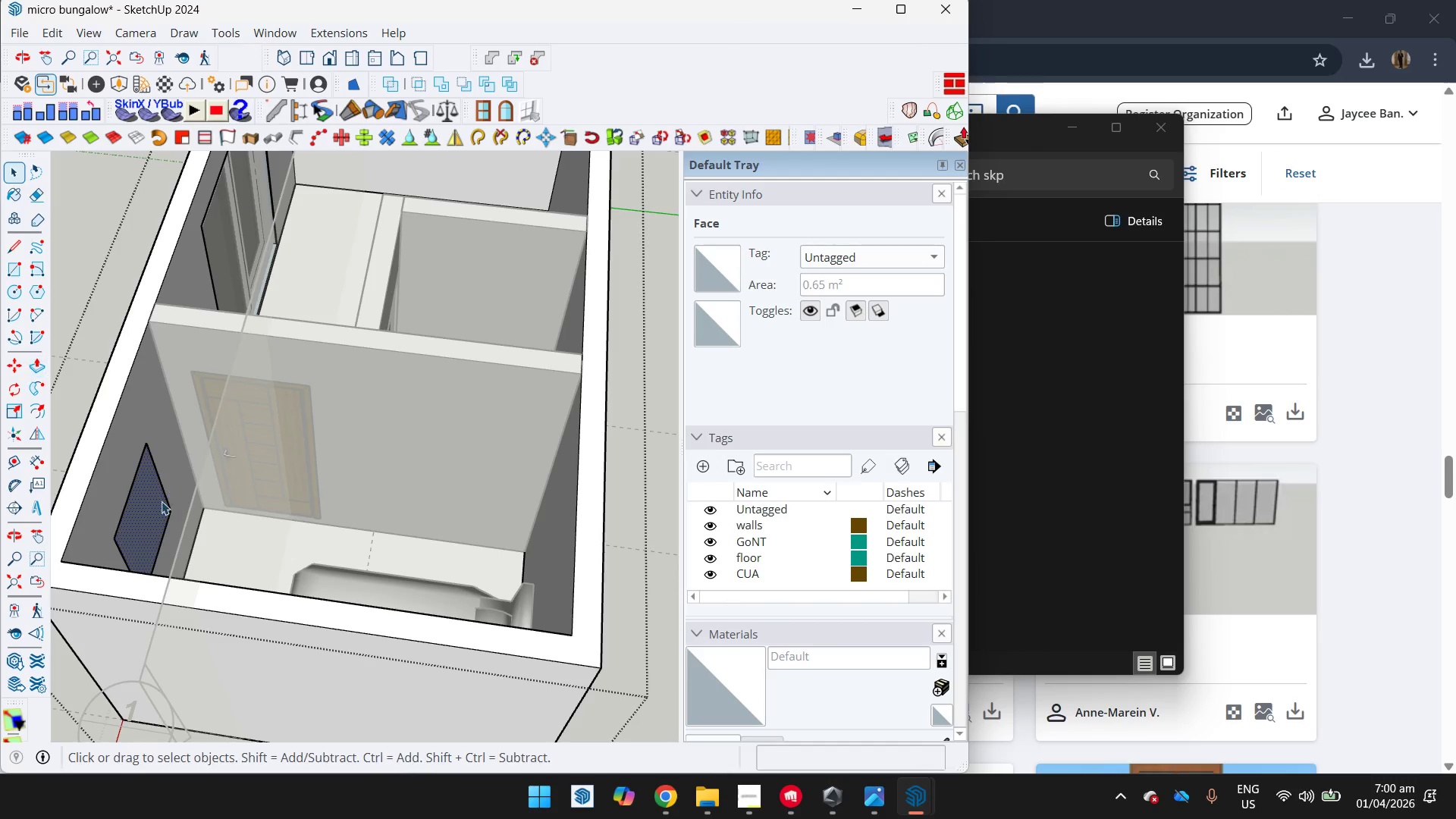 
left_click([153, 505])
 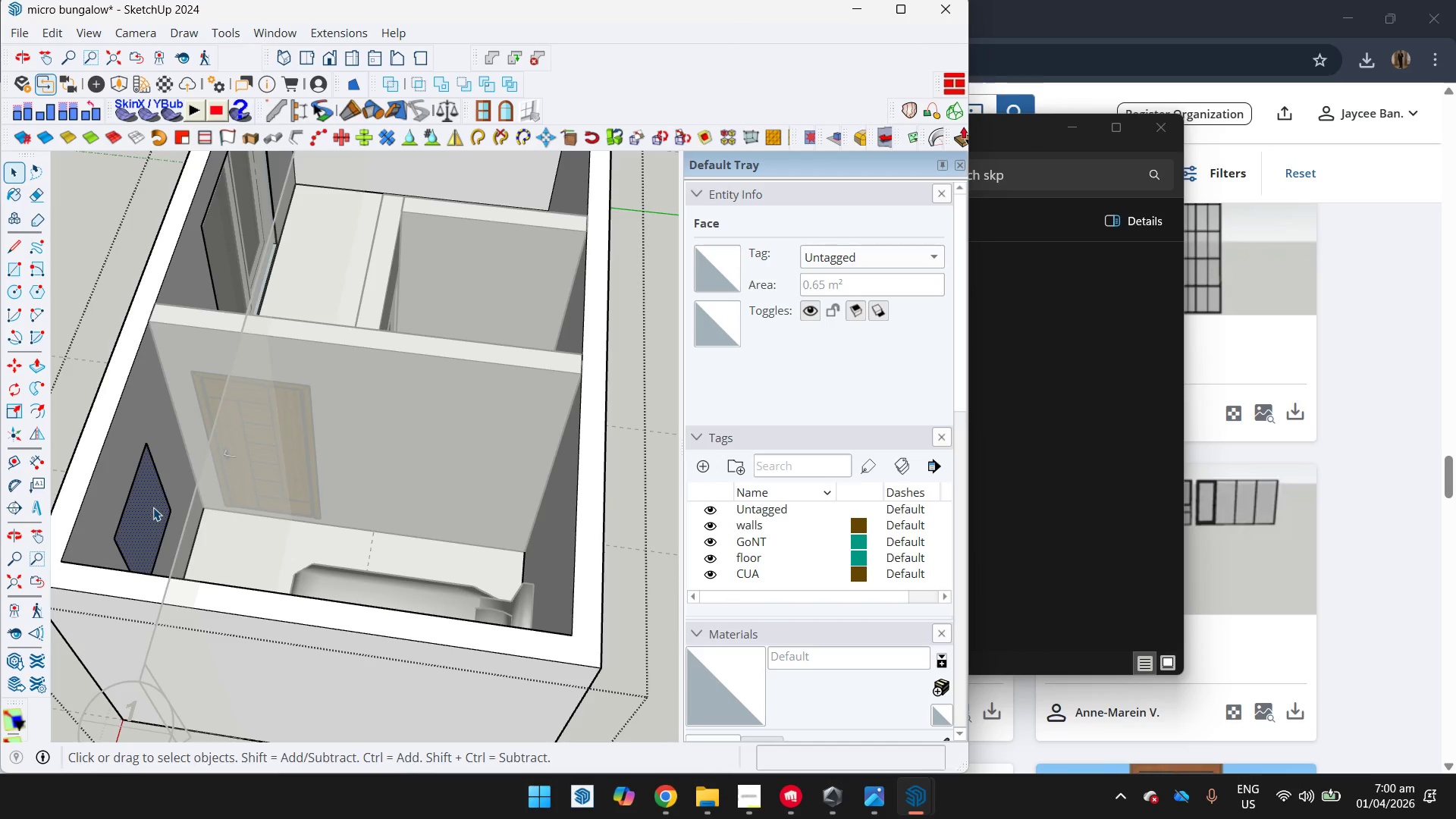 
key(Delete)
 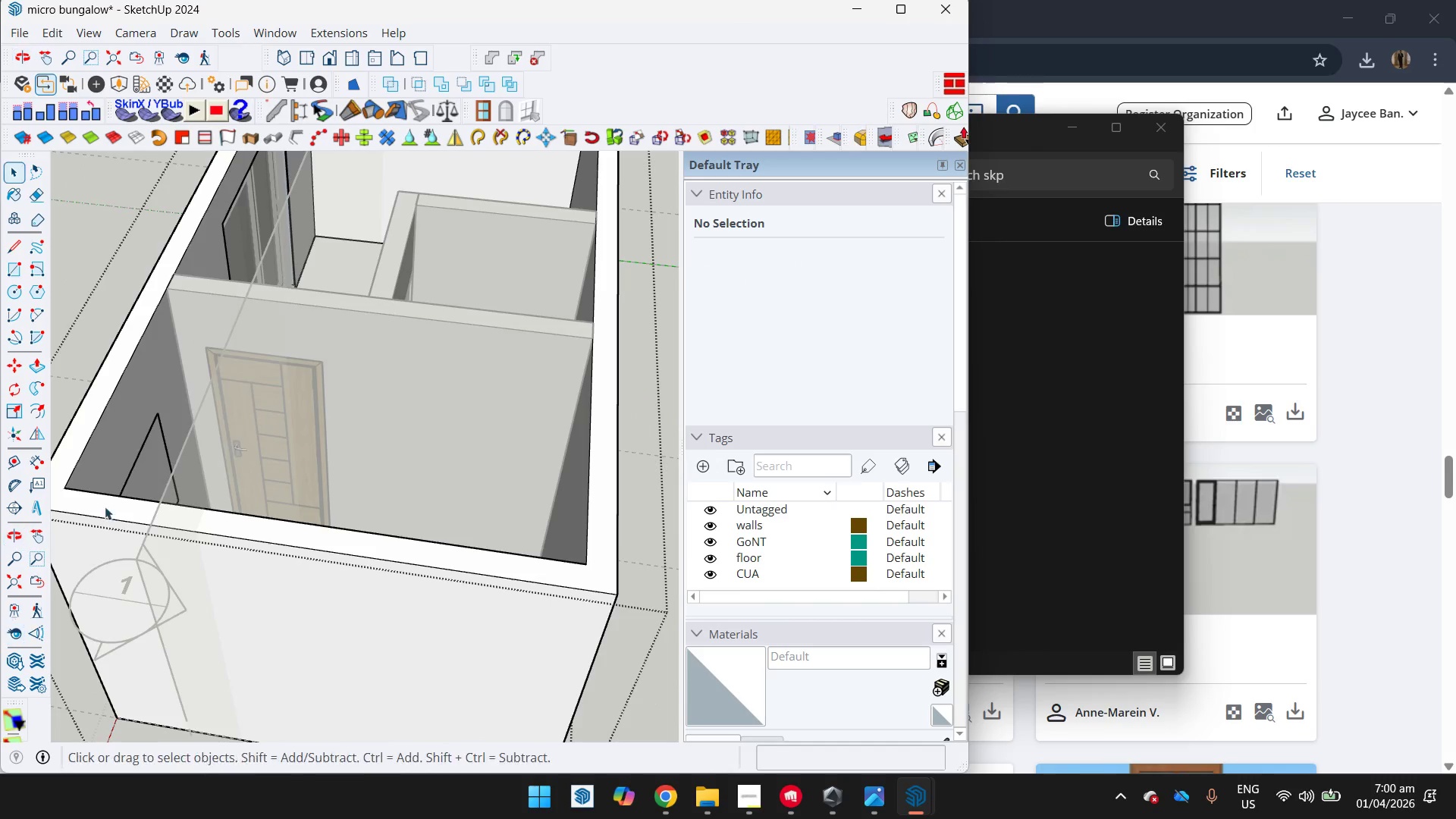 
left_click([133, 484])
 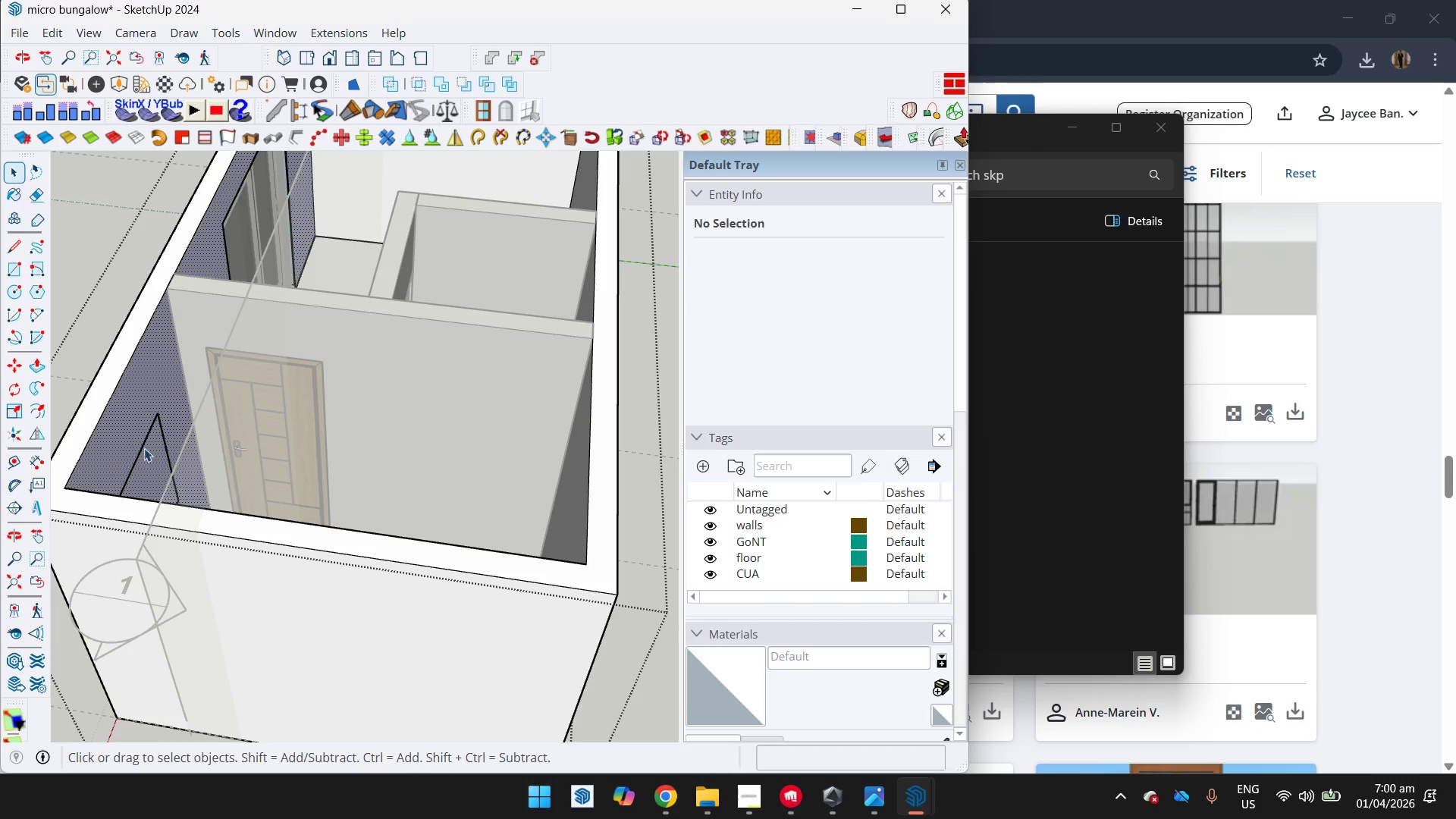 
left_click([156, 477])
 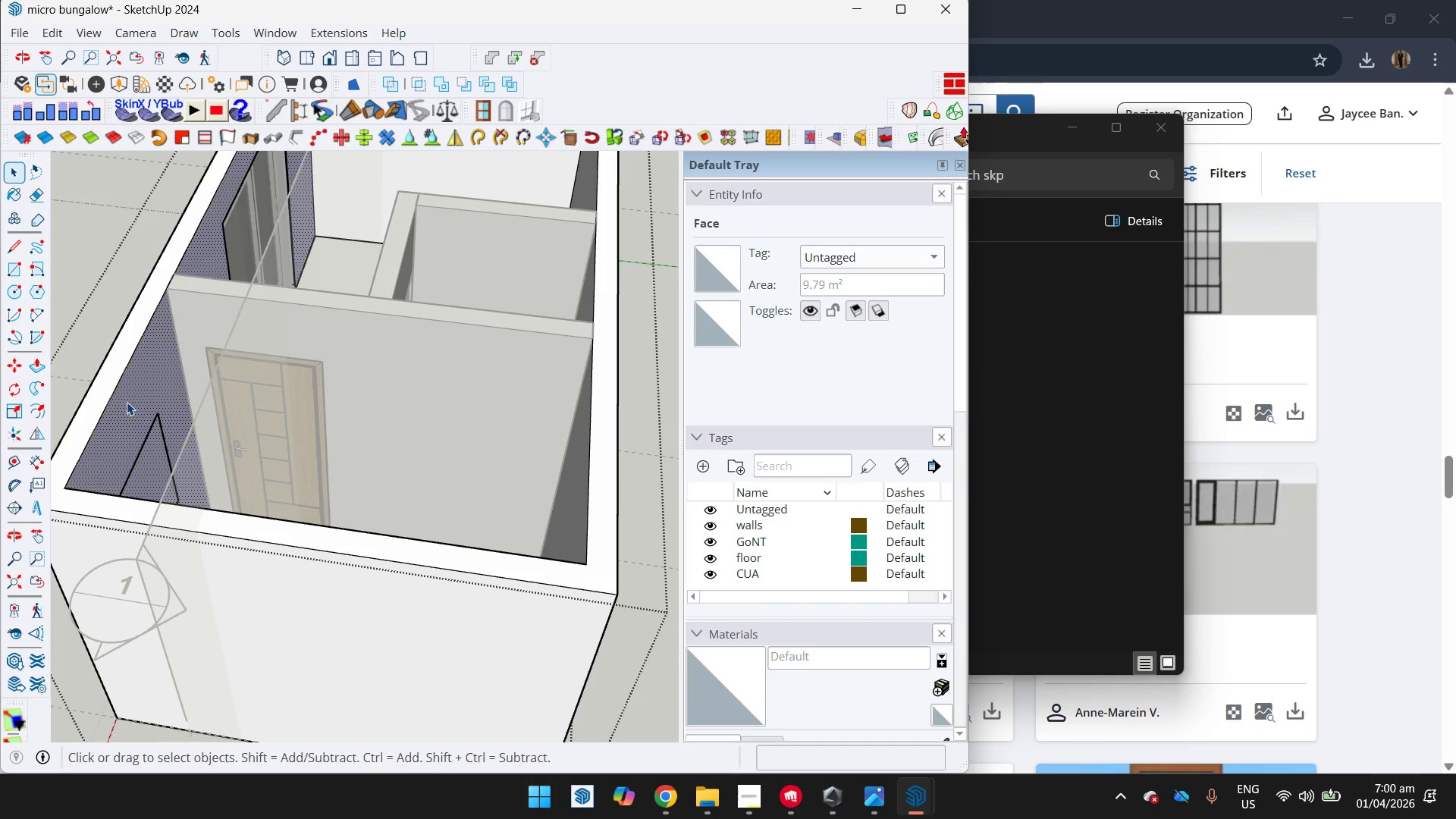 
left_click([148, 431])
 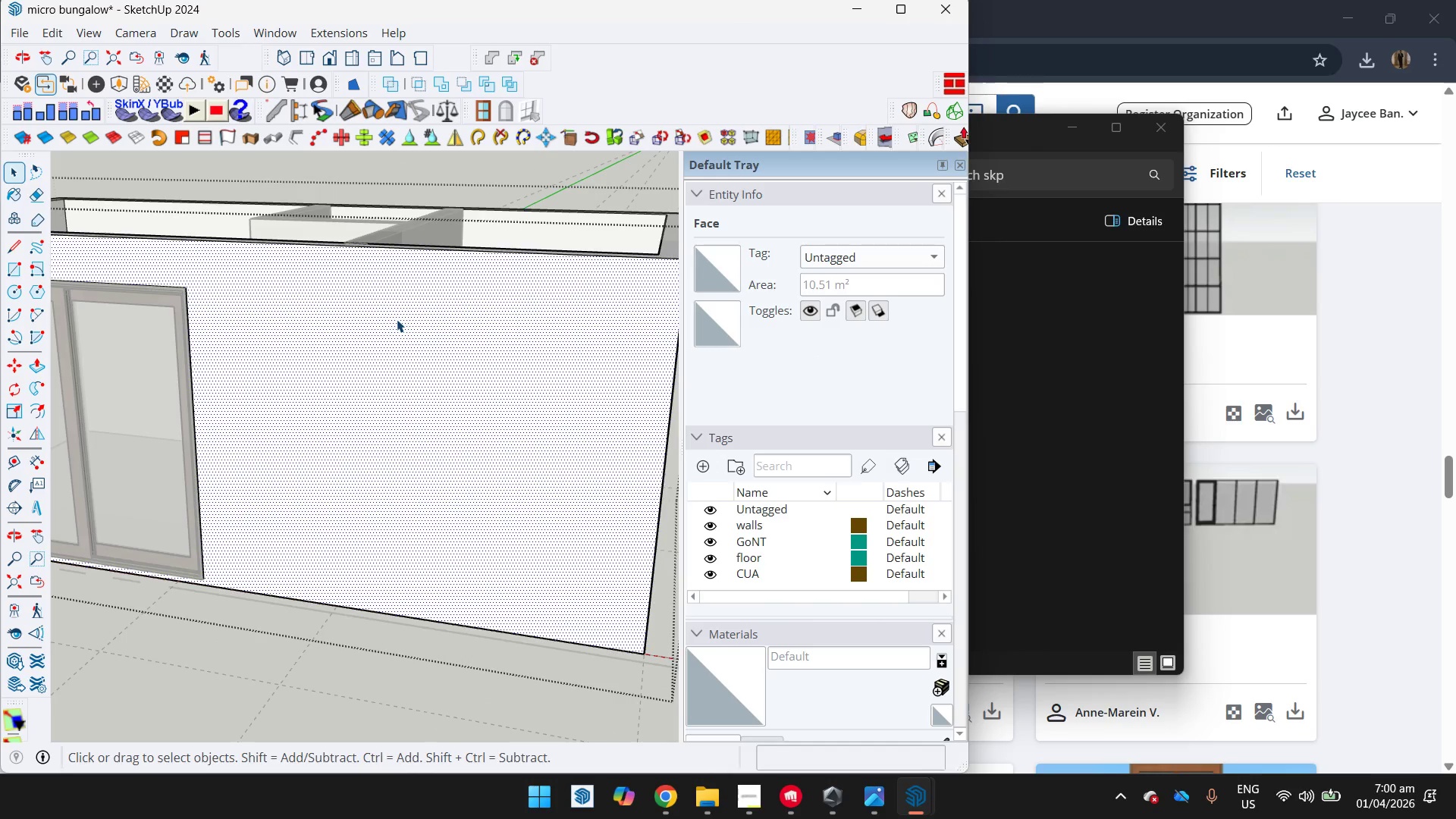 
wait(6.75)
 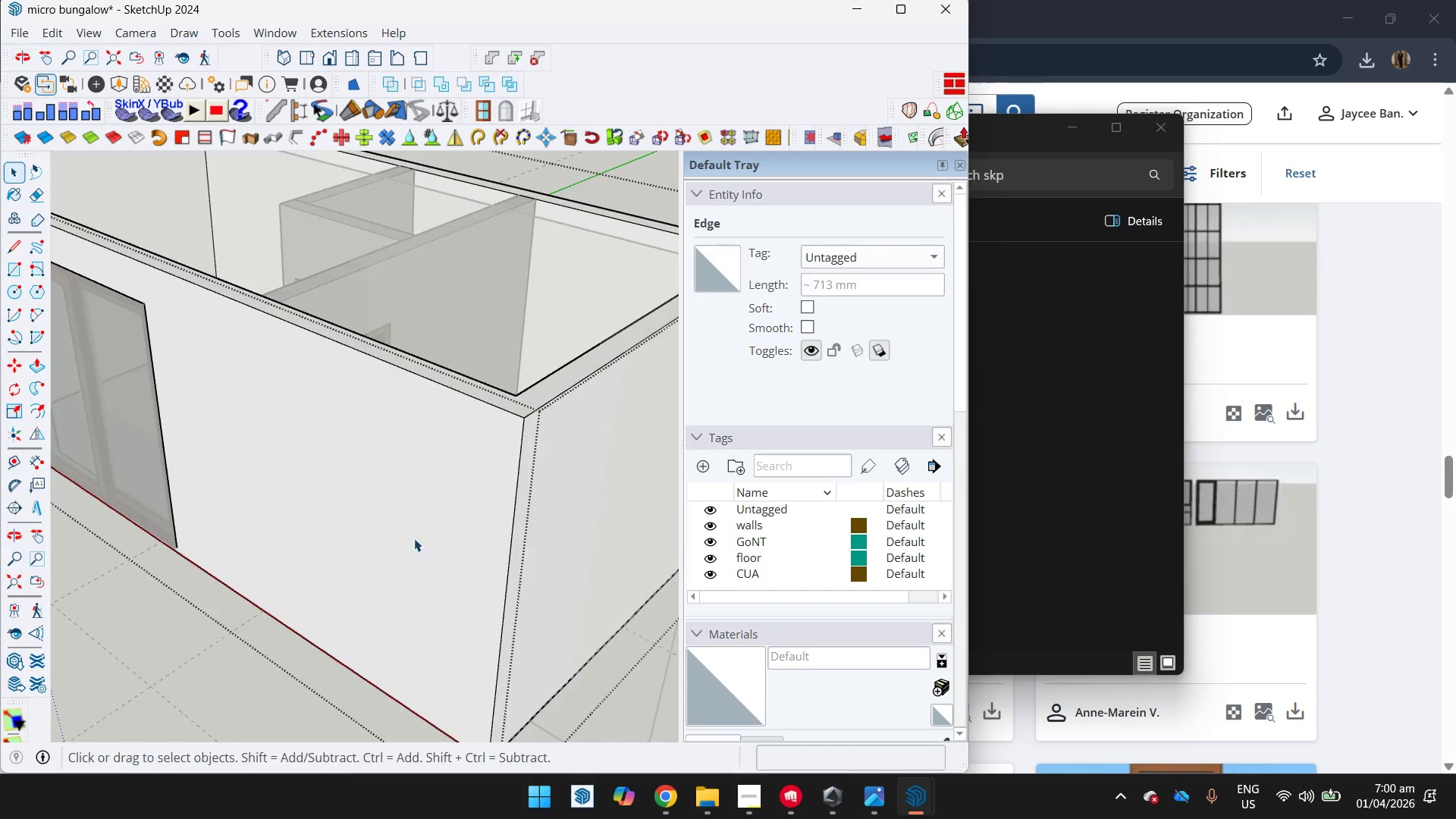 
key(Control+Z)
 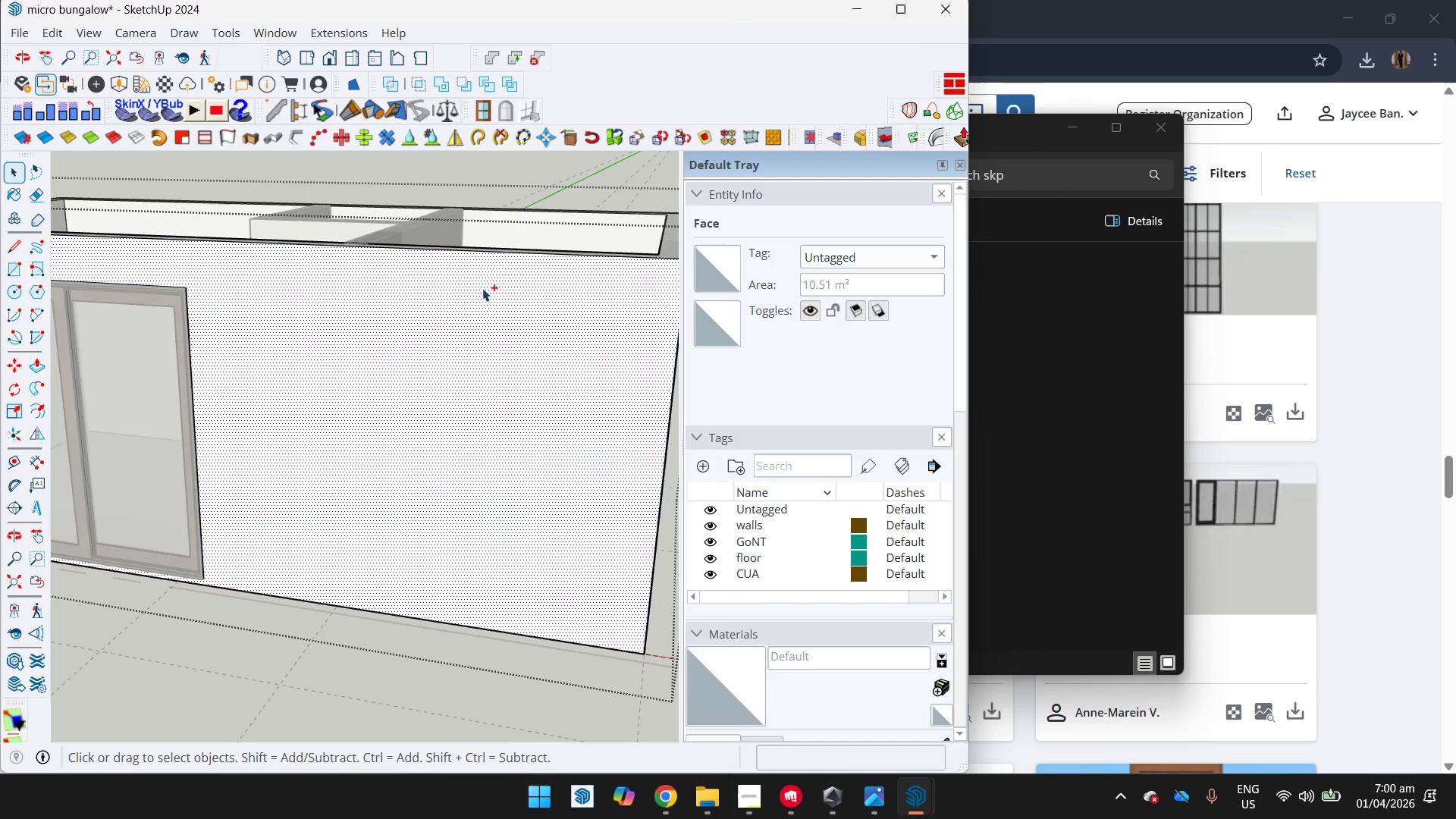 
key(Control+Z)
 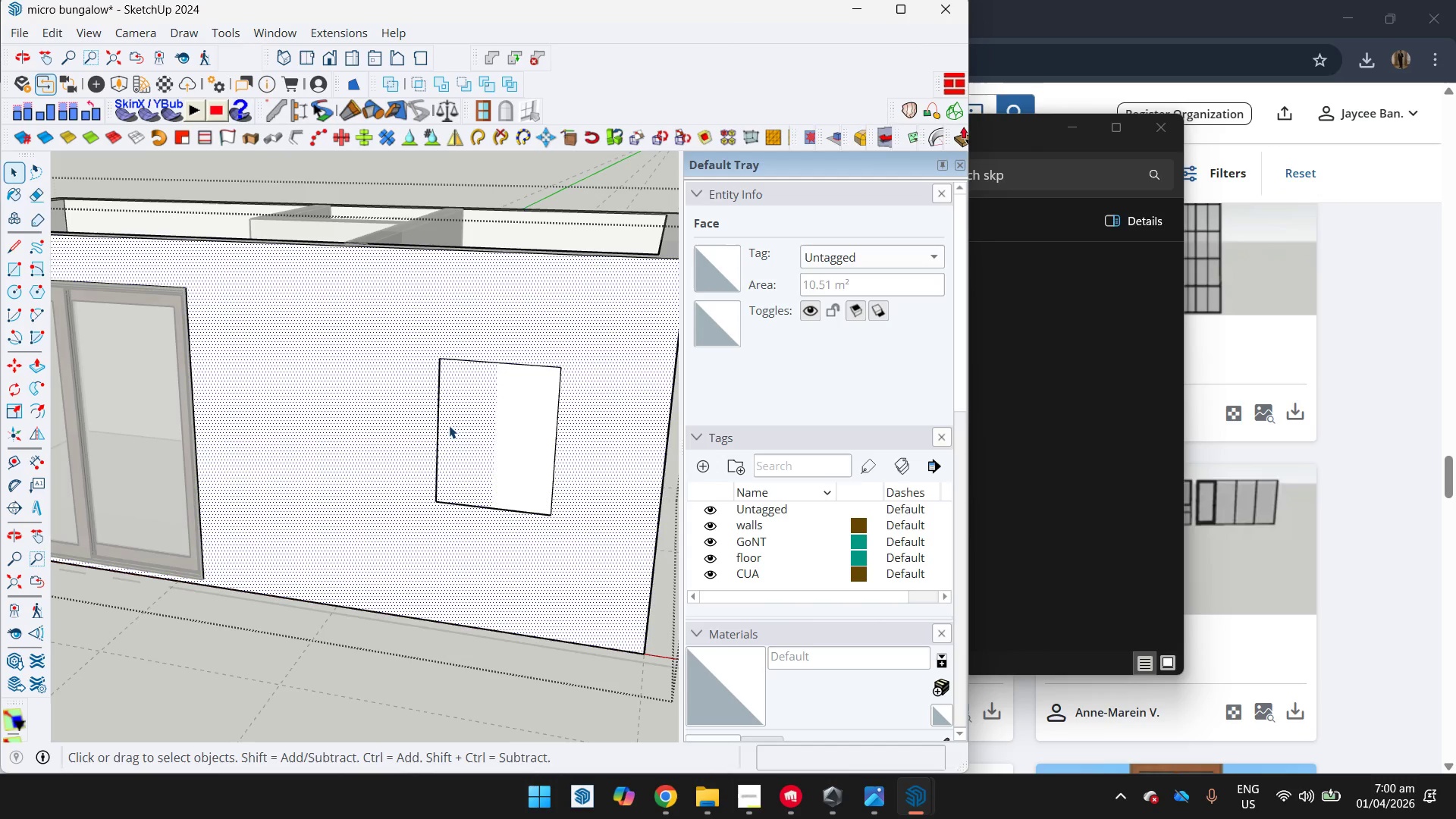 
left_click([453, 297])
 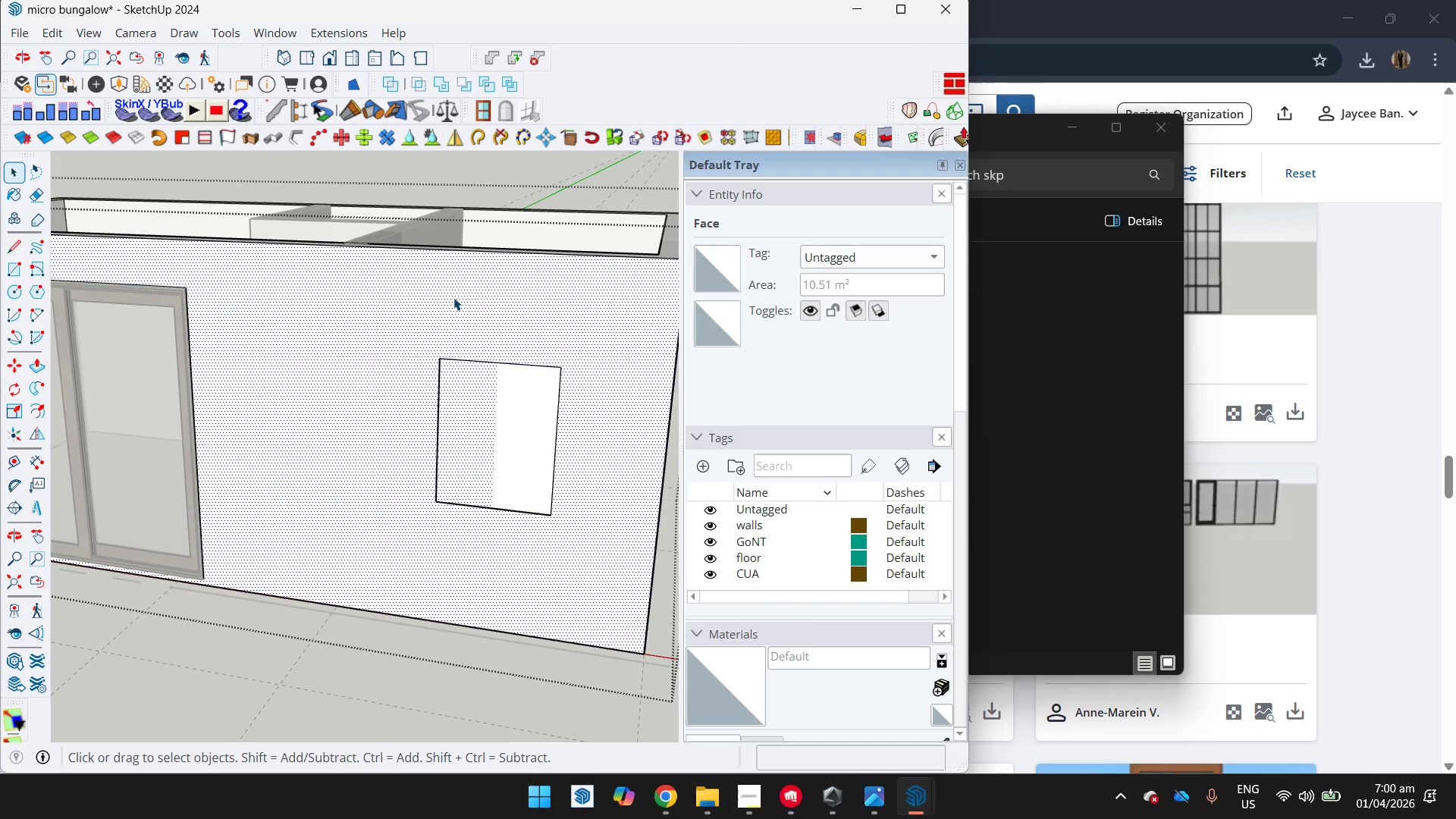 
key(Space)
 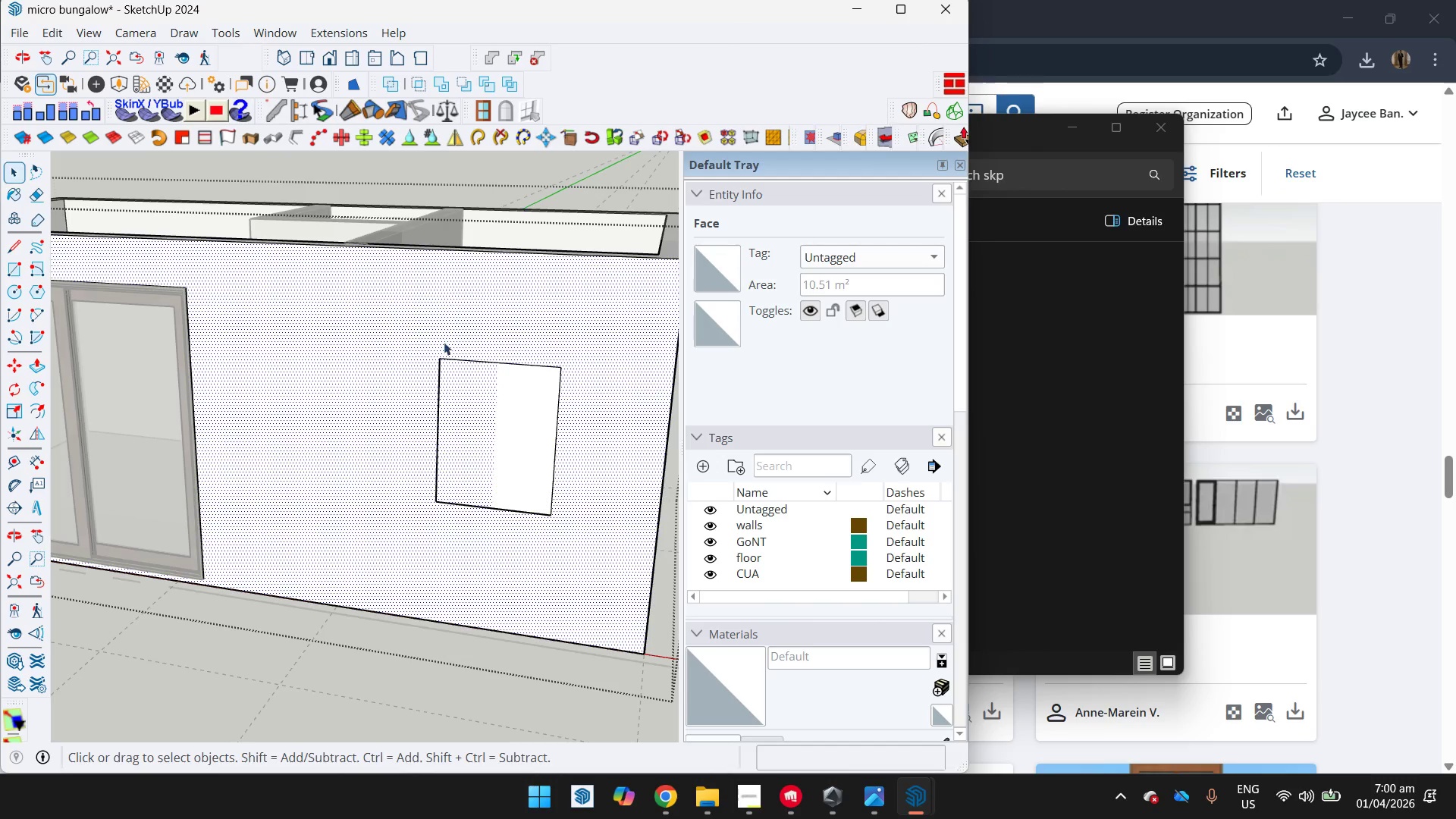 
left_click([444, 342])
 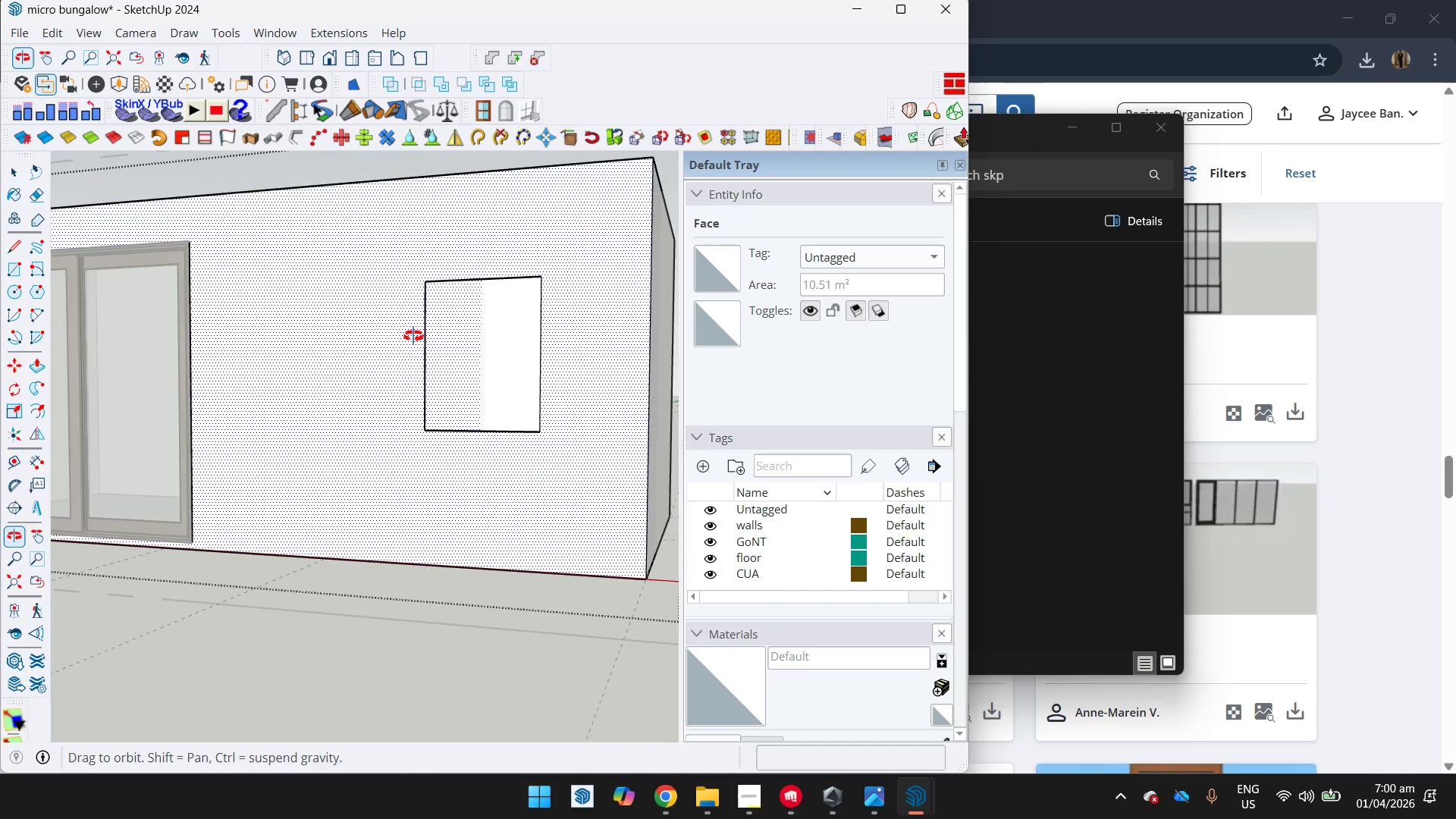 
key(T)
 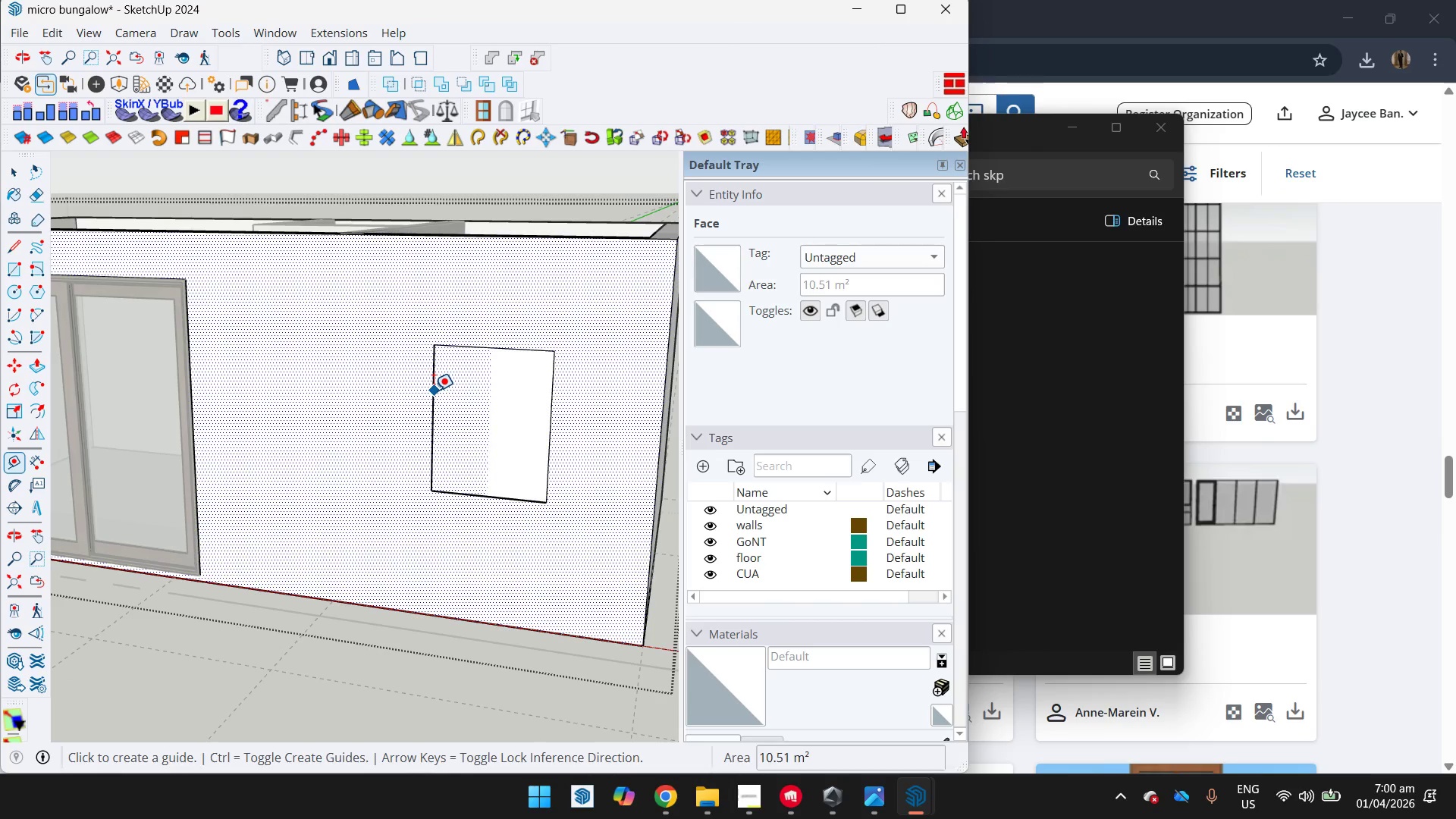 
left_click([434, 391])
 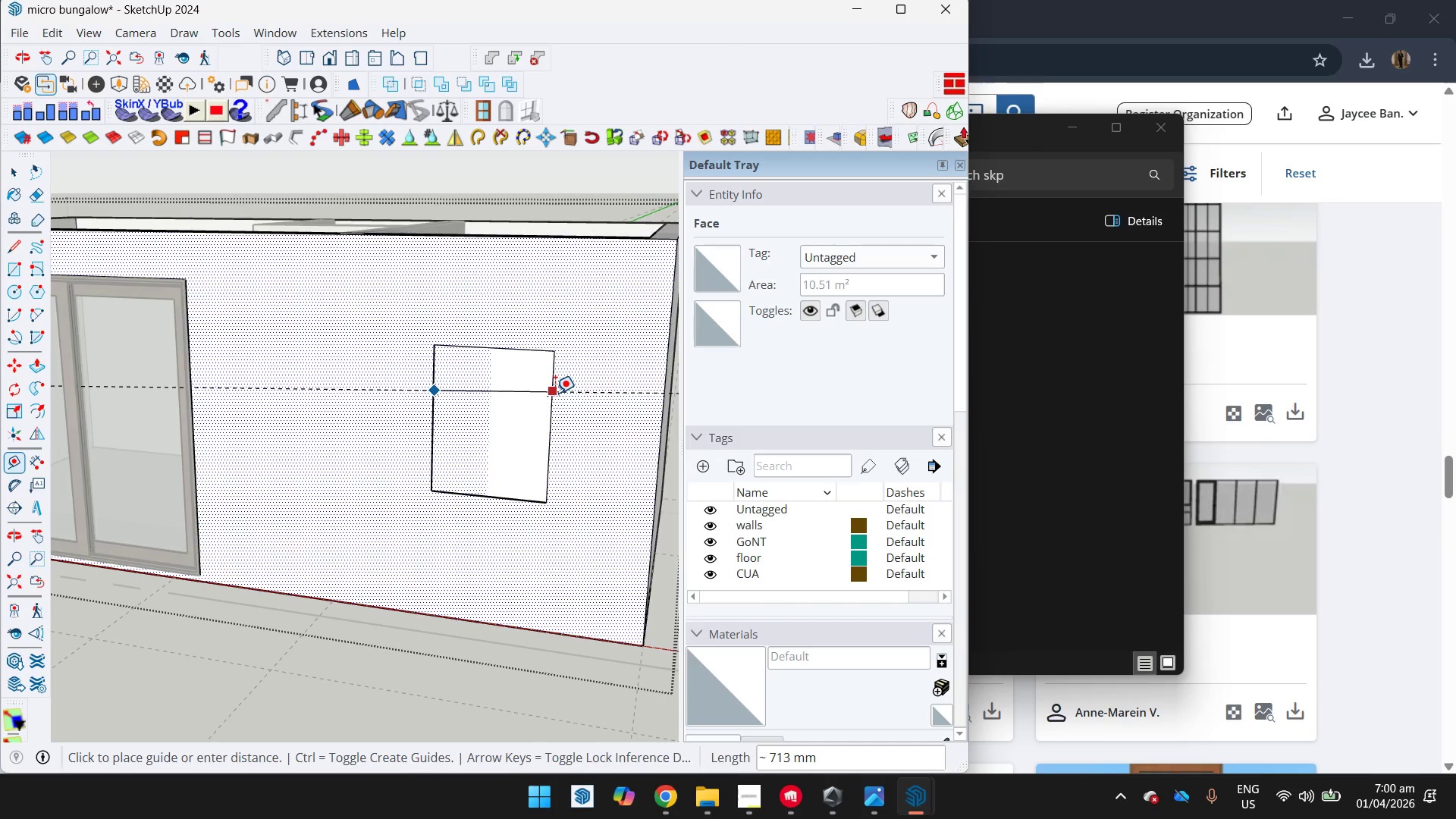 
left_click([549, 402])
 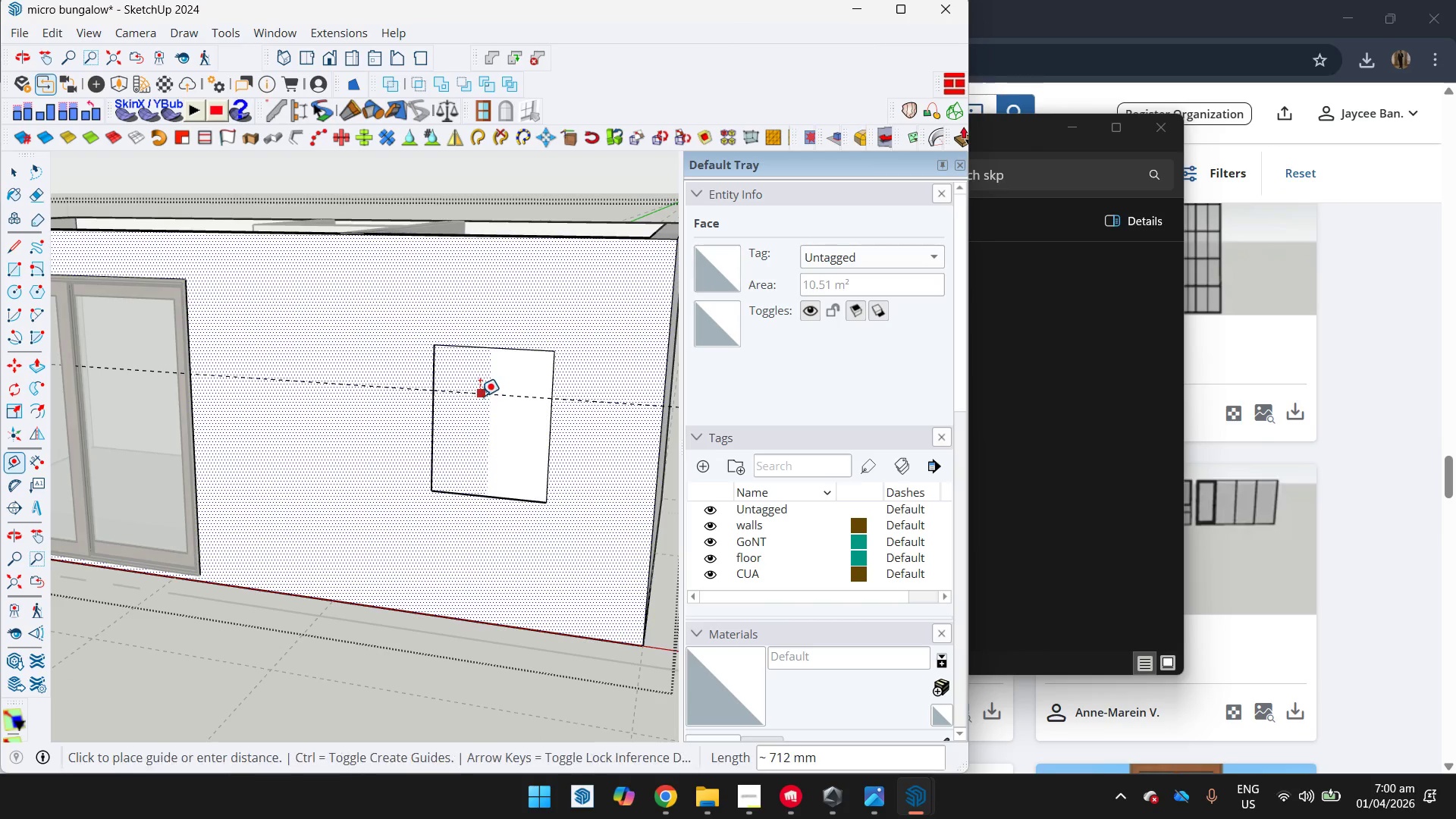 
left_click([499, 347])
 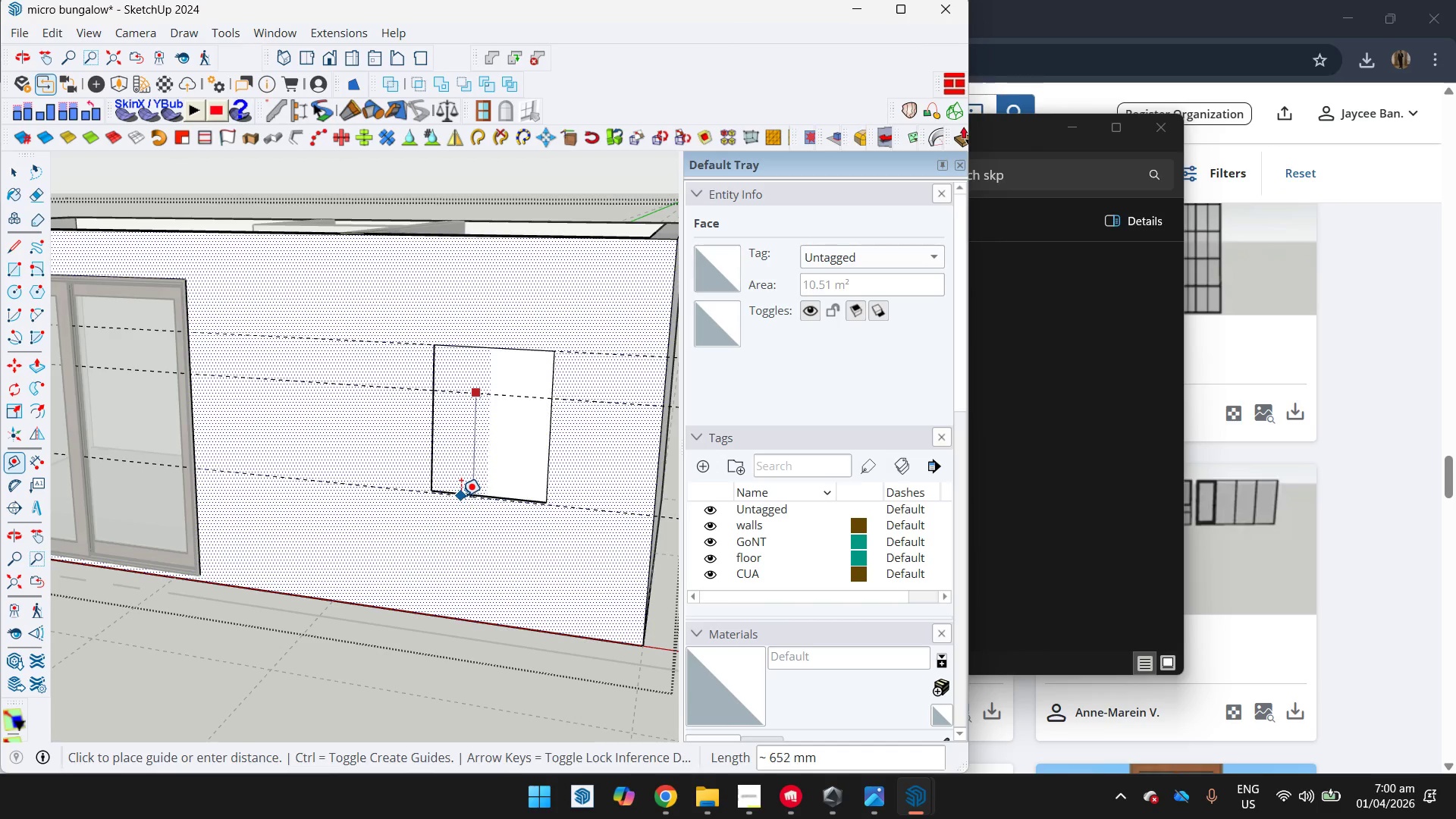 
left_click([465, 496])
 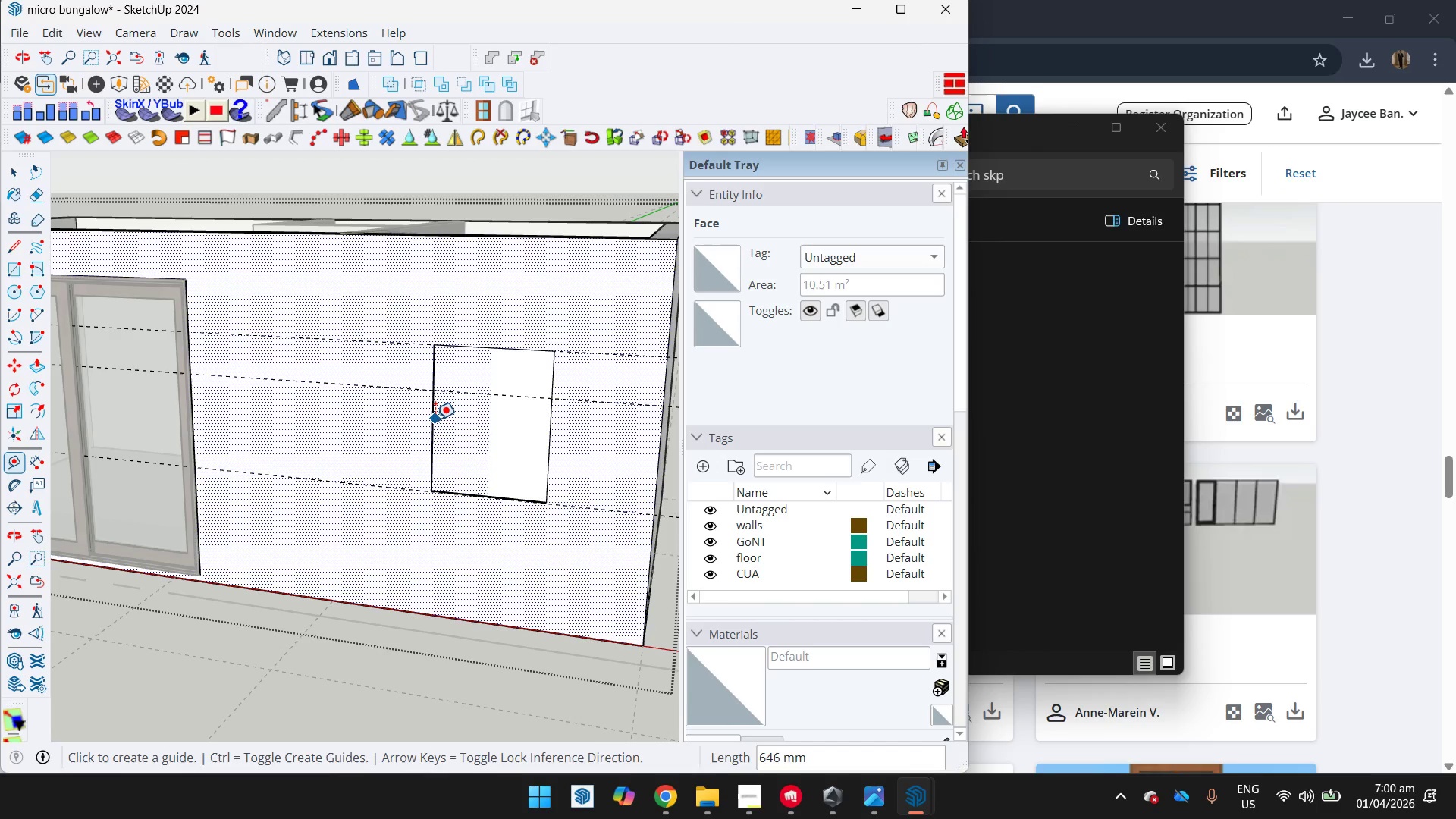 
left_click([435, 420])
 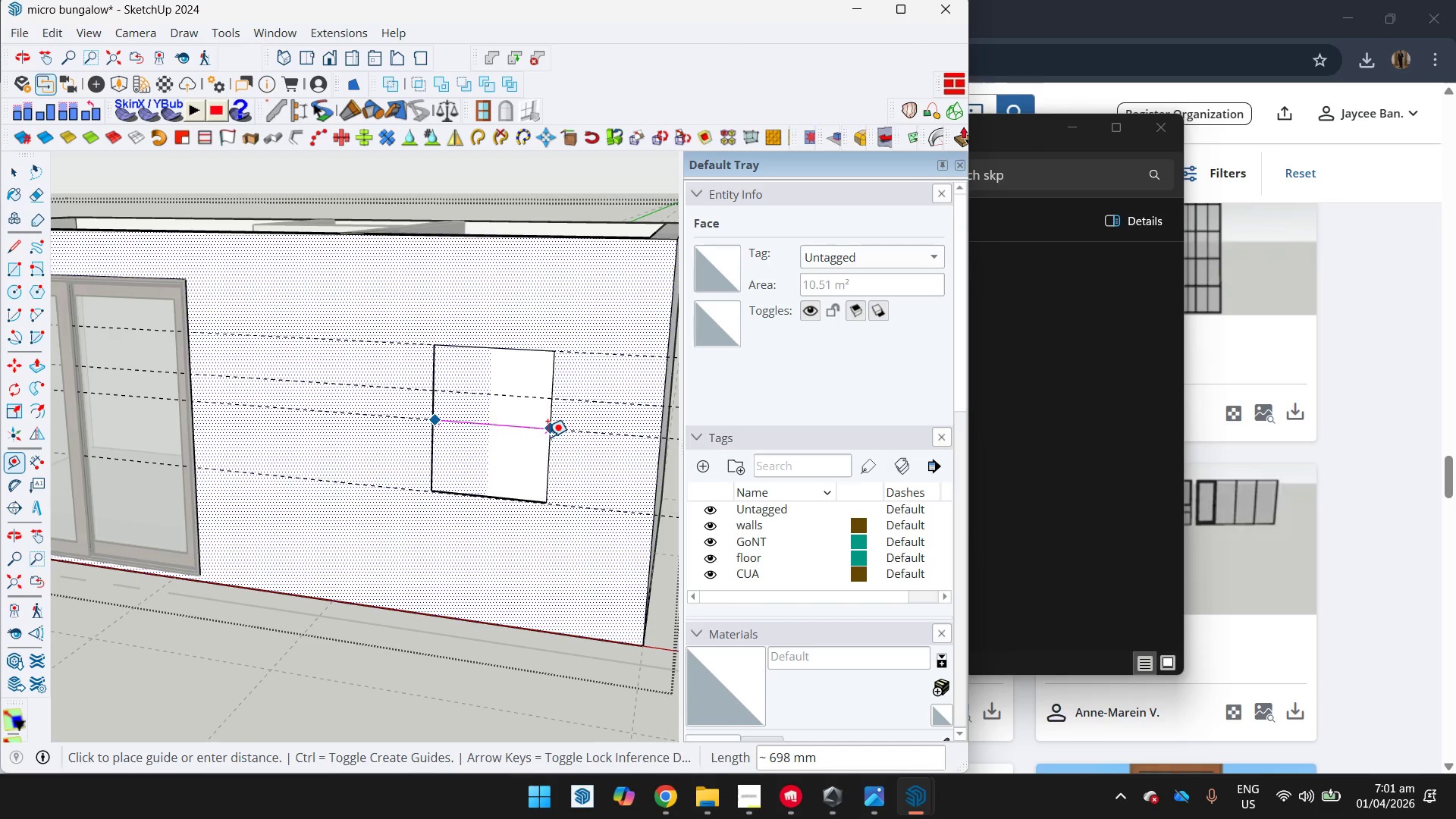 
left_click([548, 435])
 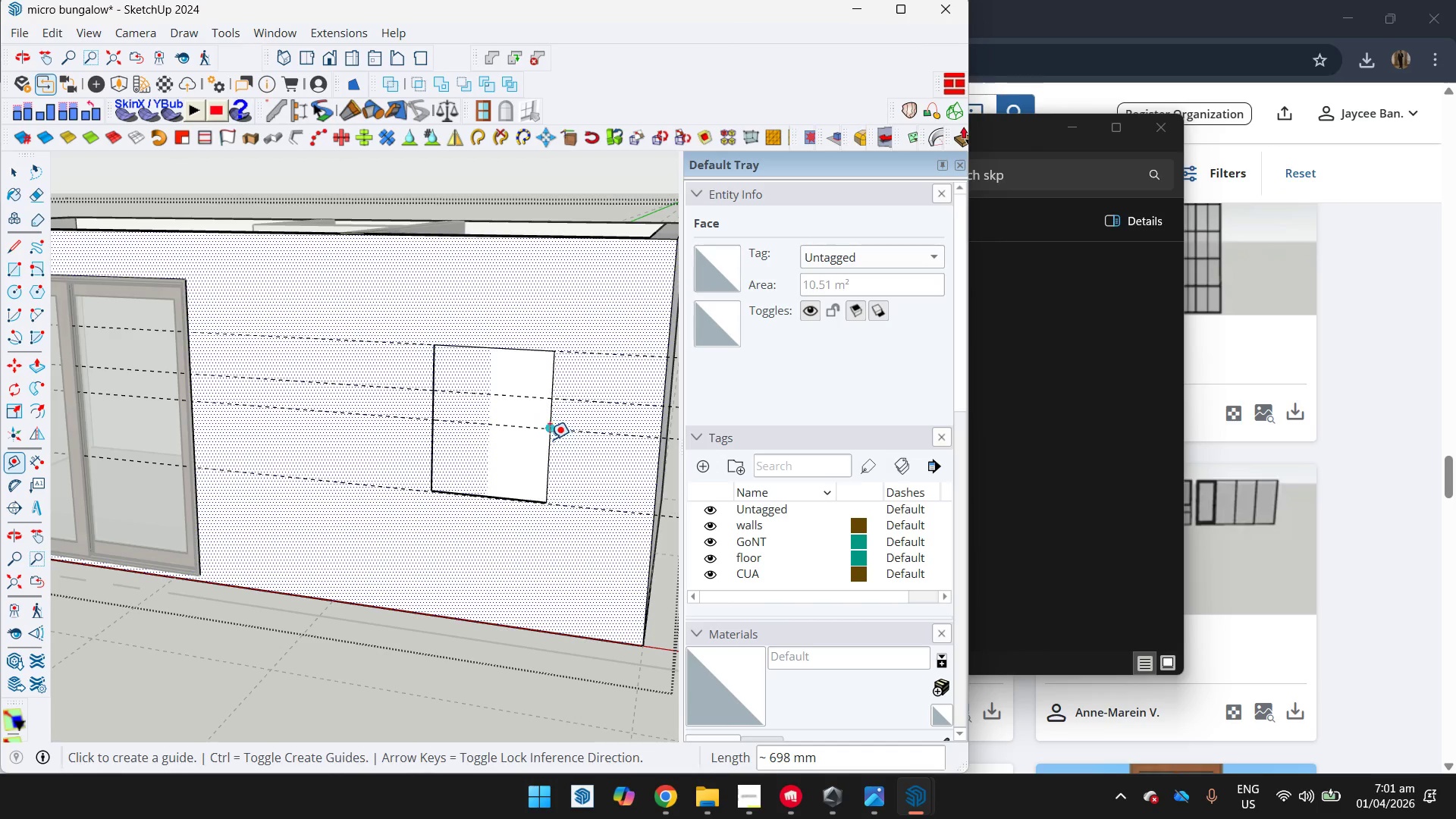 
left_click([549, 437])
 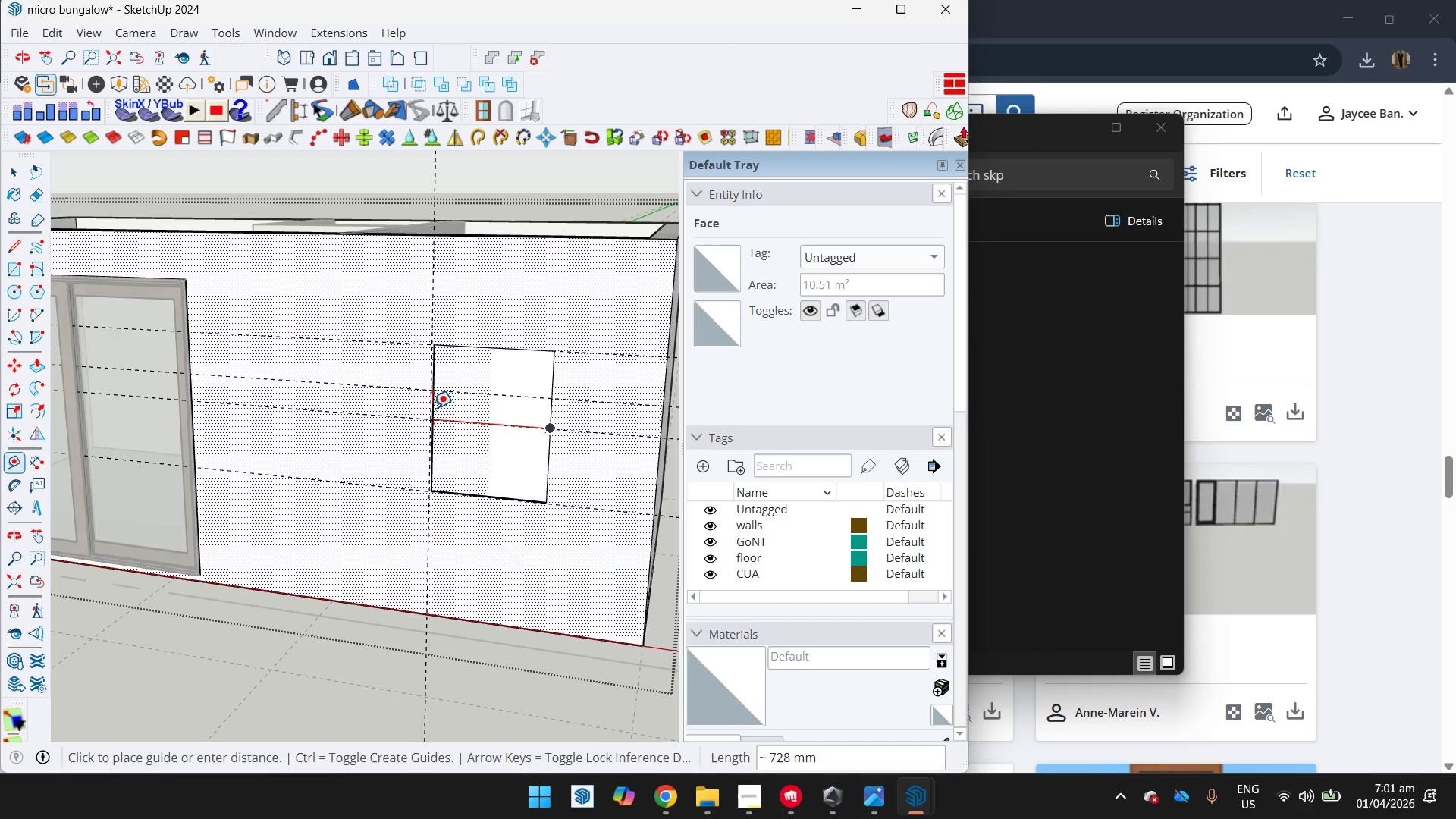 
left_click([433, 409])
 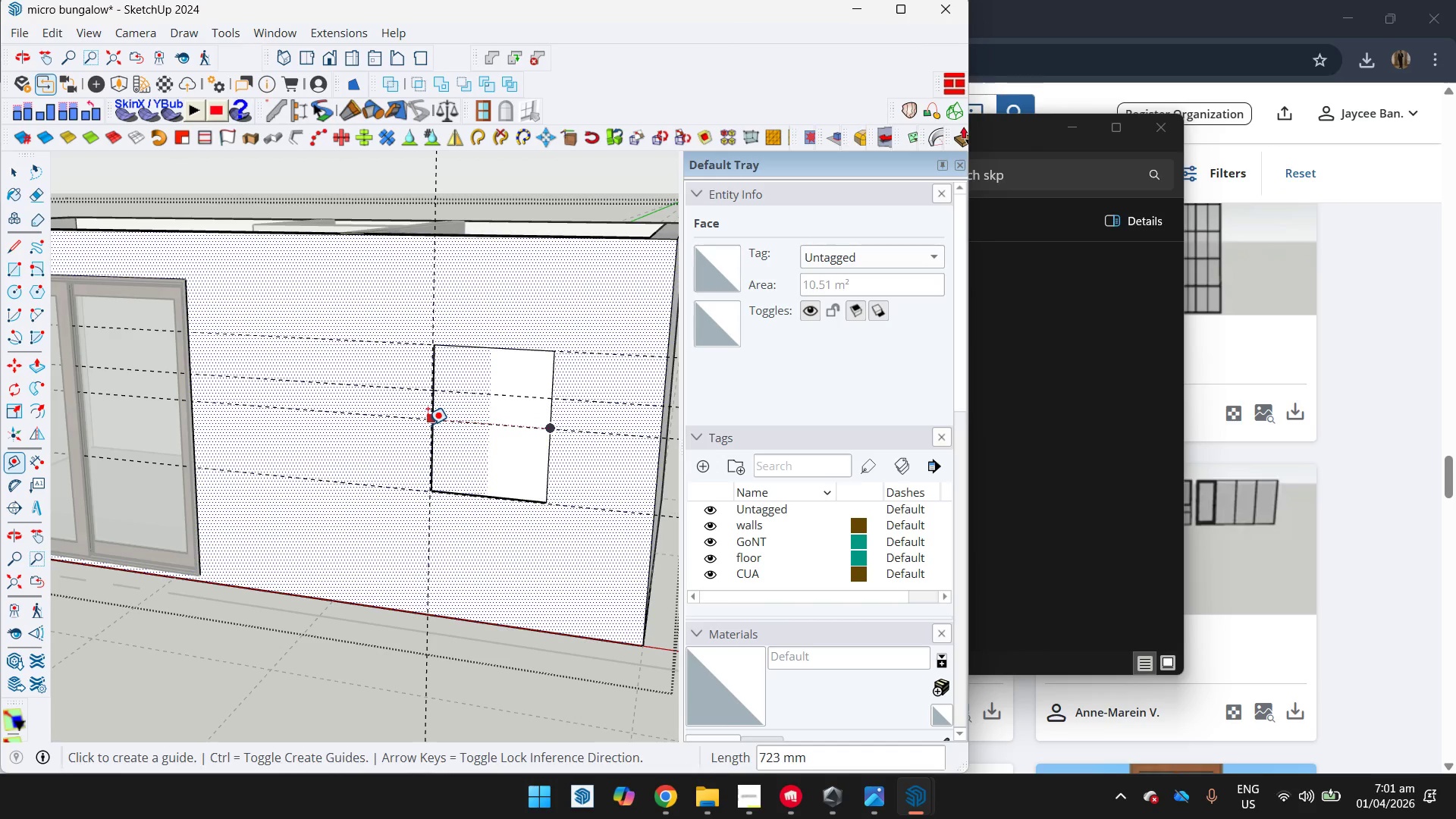 
left_click([428, 421])
 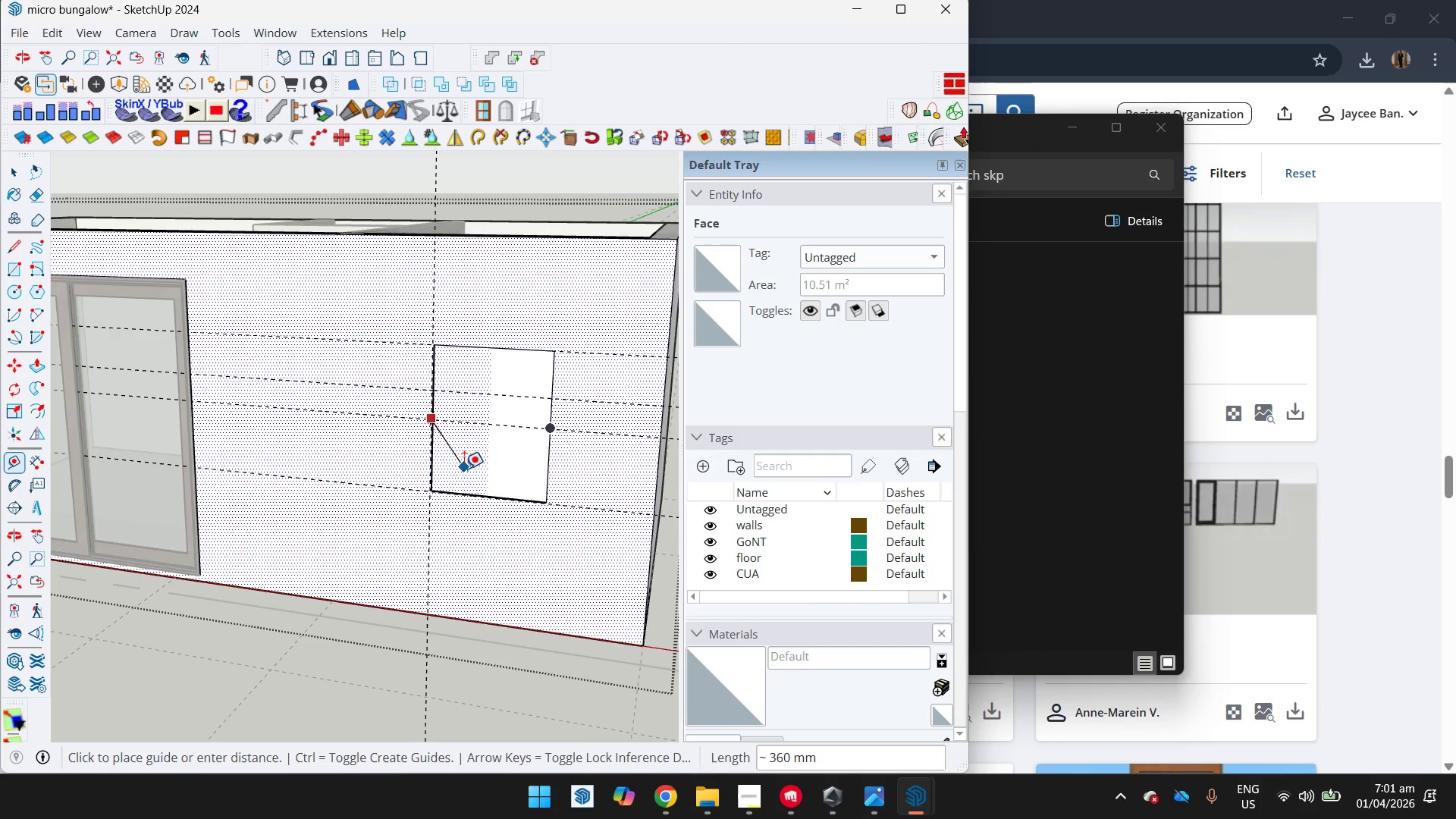 
key(Space)
 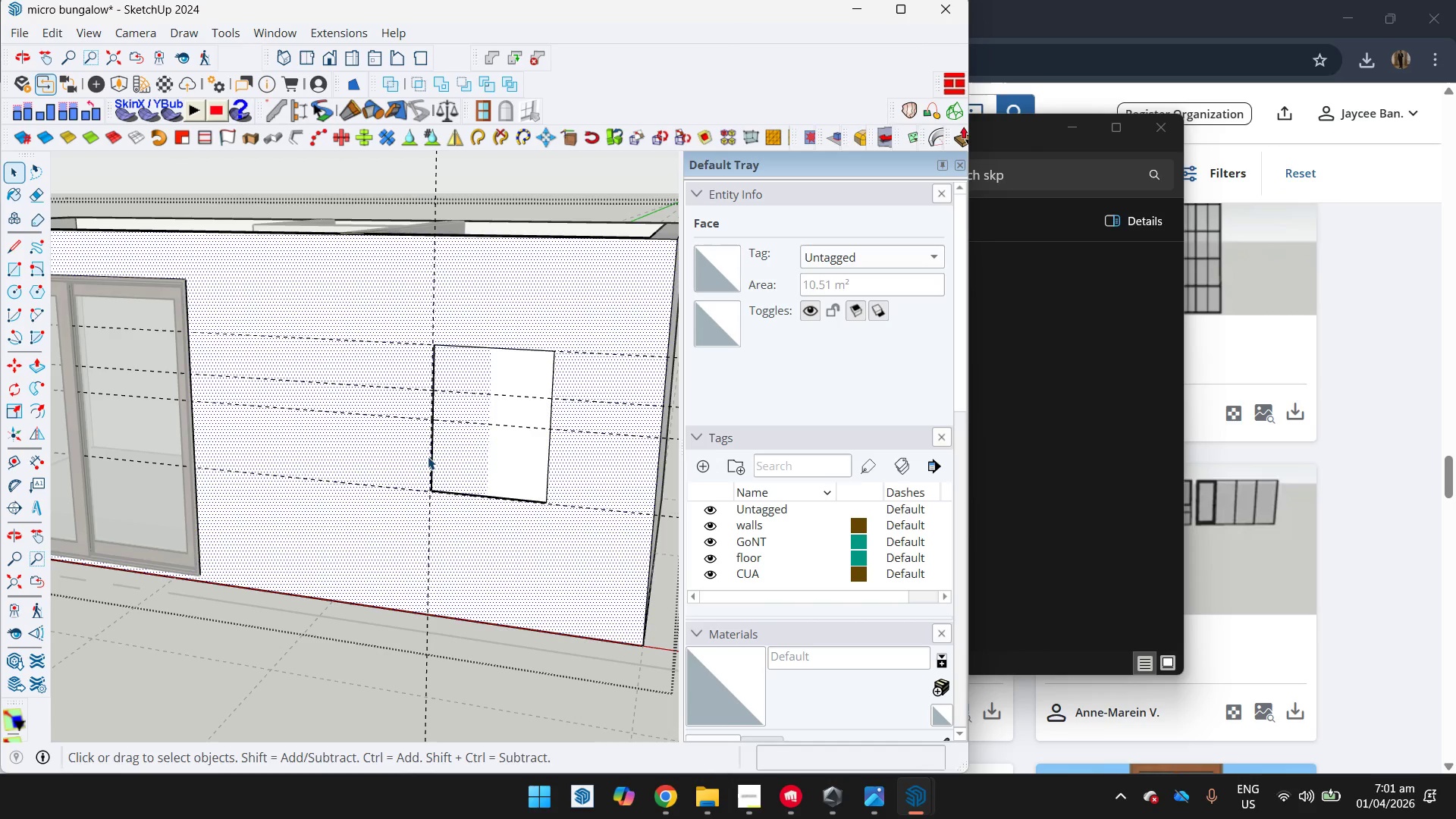 
key(Space)
 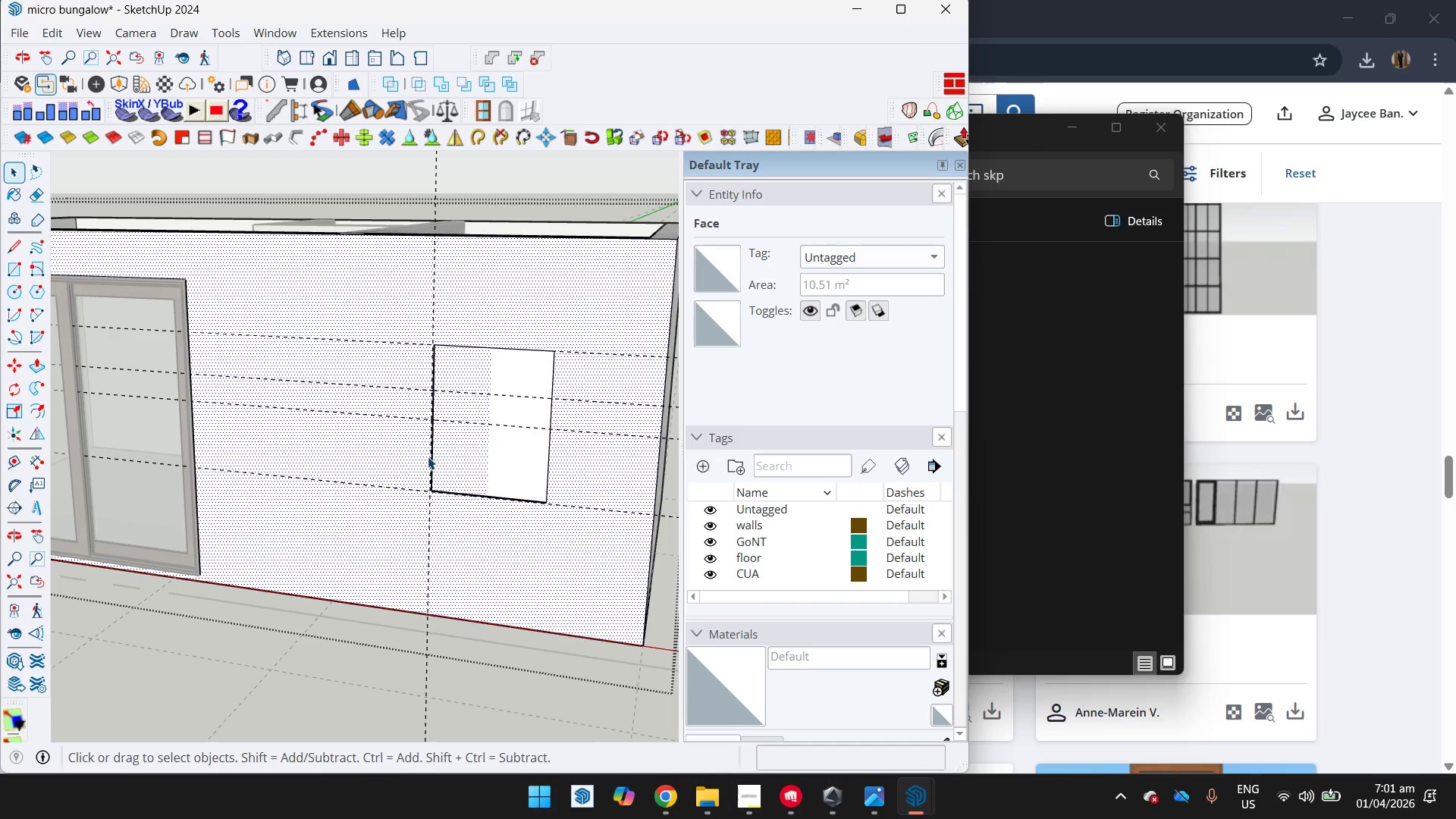 
key(T)
 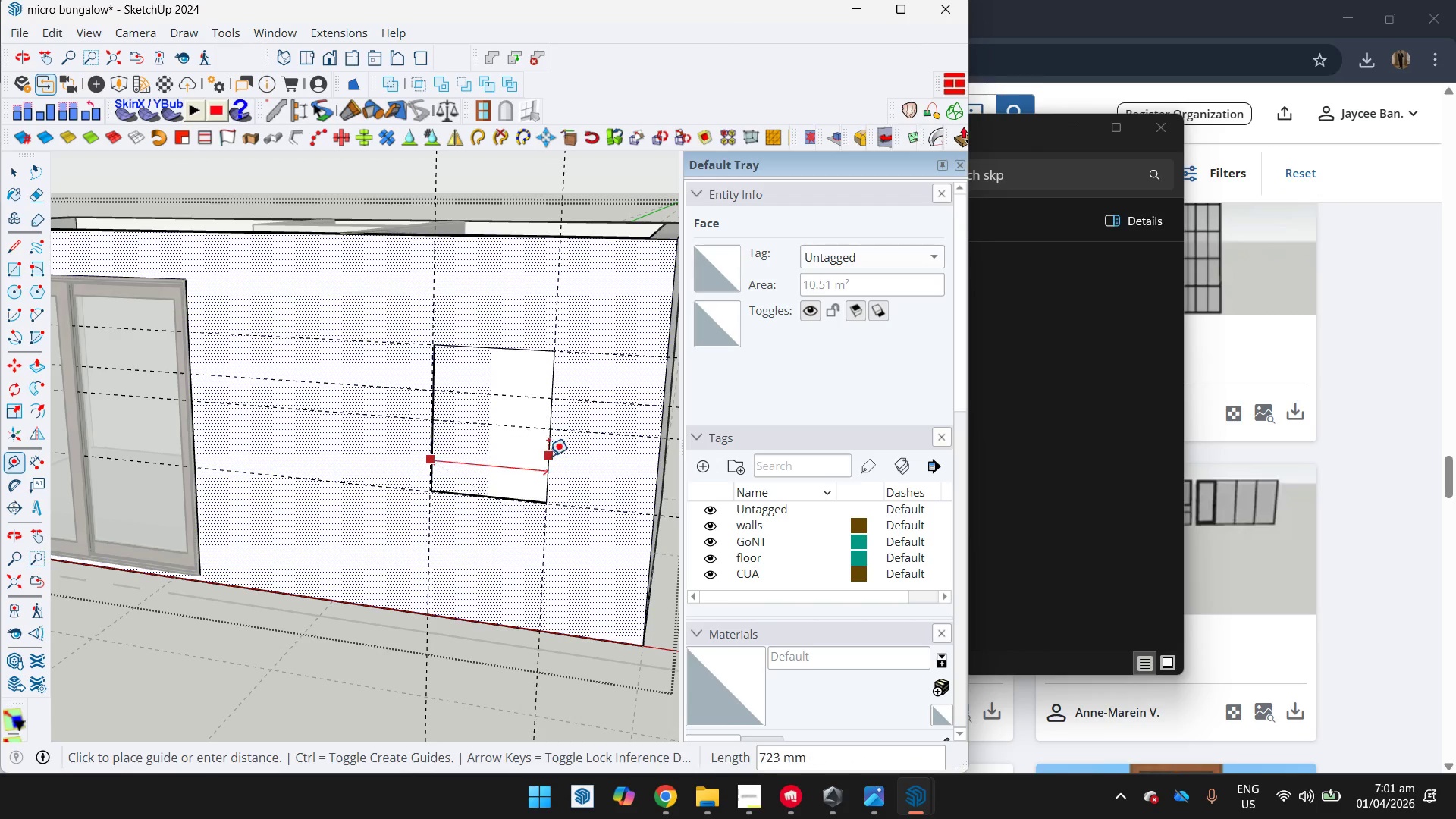 
left_click([554, 456])
 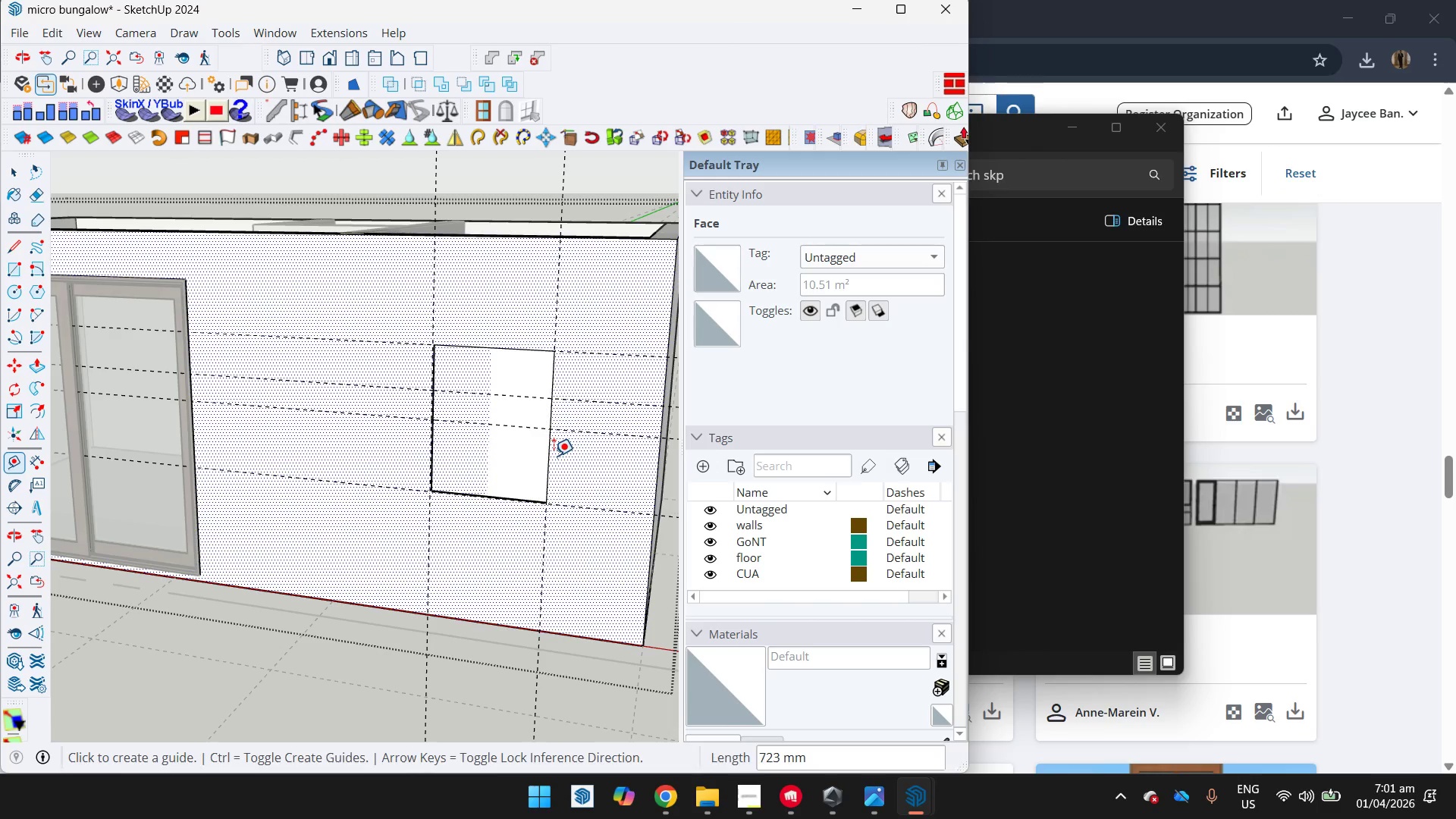 
key(Space)
 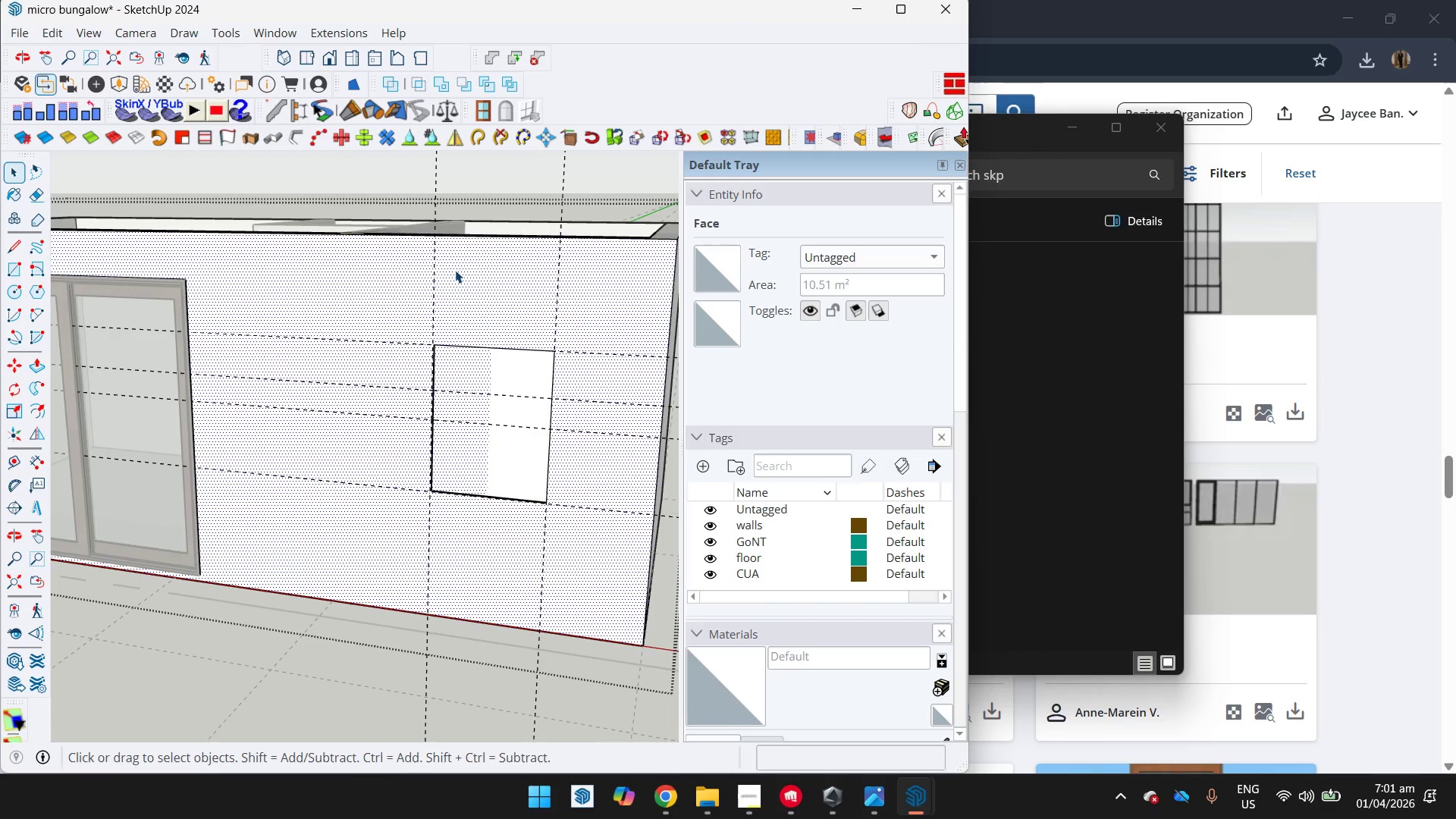 
double_click([466, 180])
 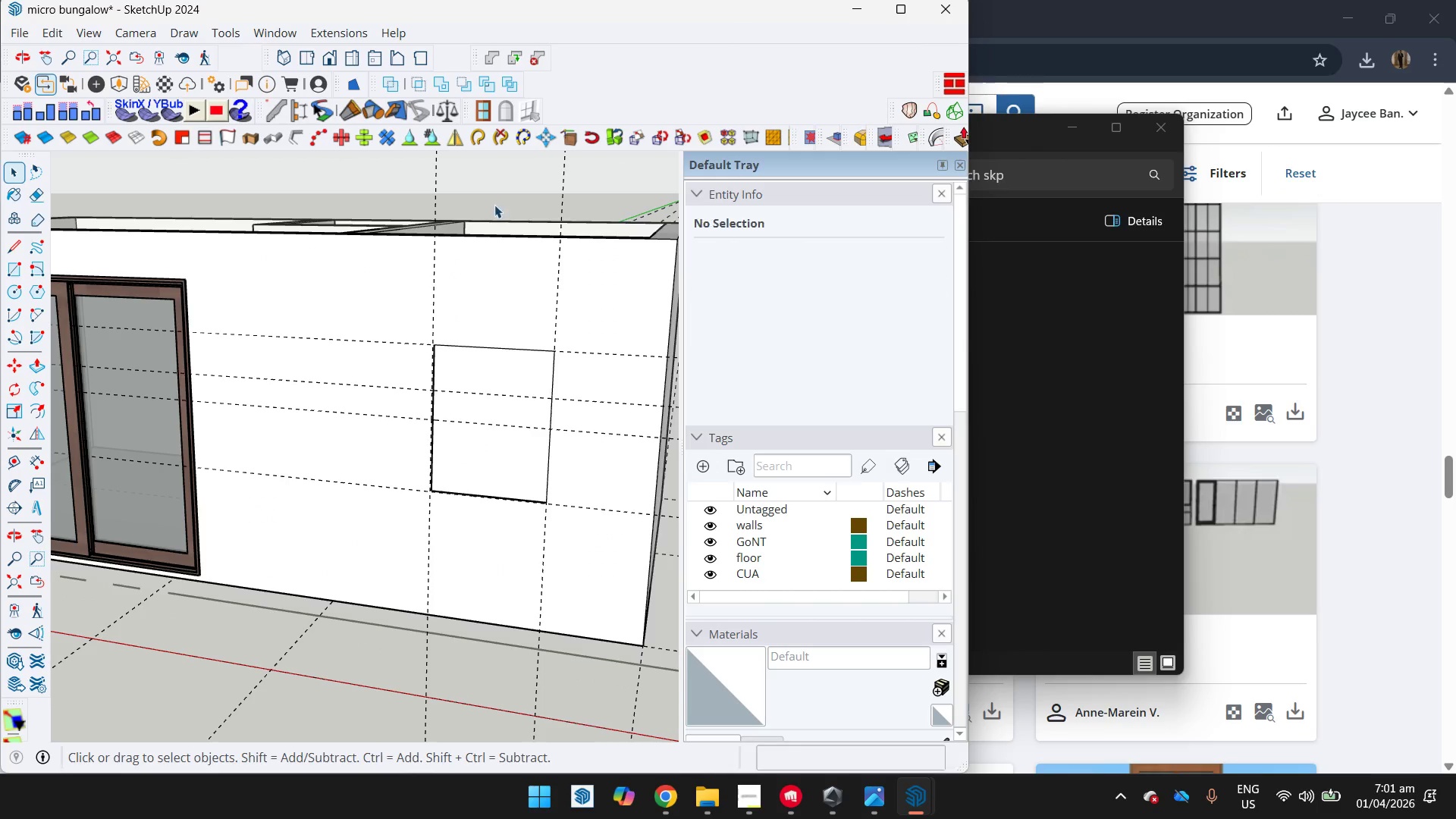 
left_click_drag(start_coordinate=[349, 317], to_coordinate=[604, 585])
 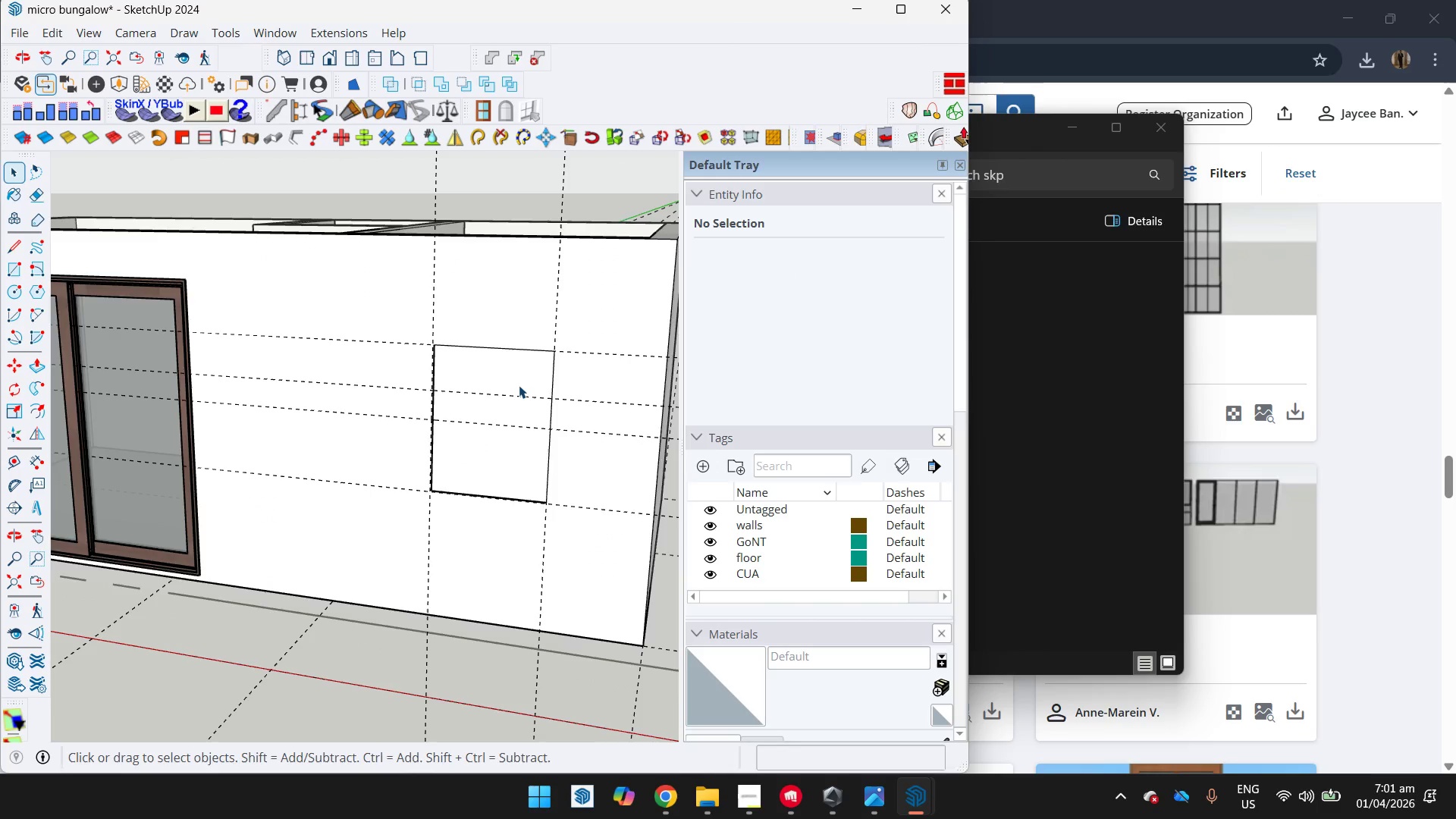 
double_click([519, 385])
 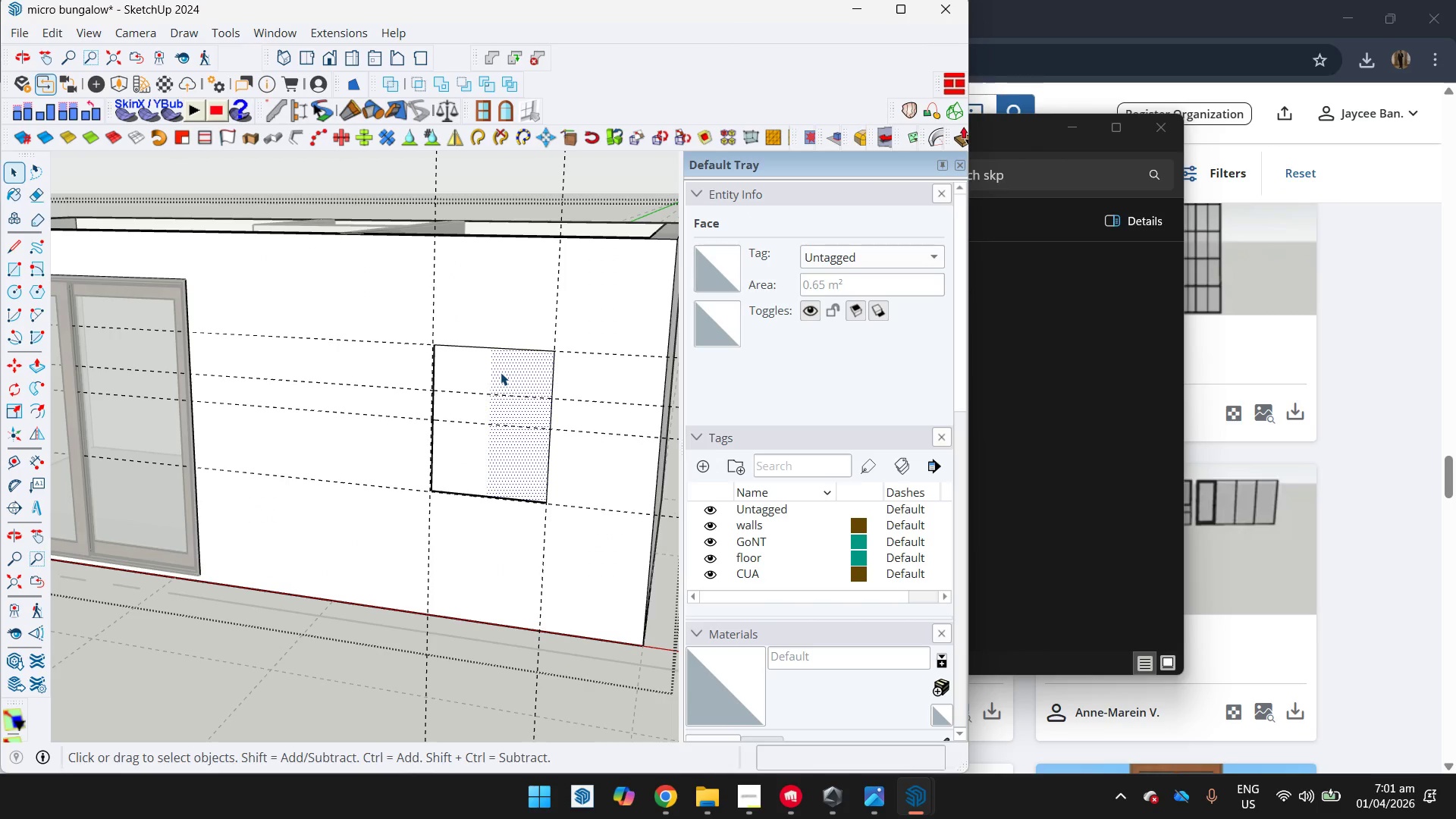 
key(Delete)
 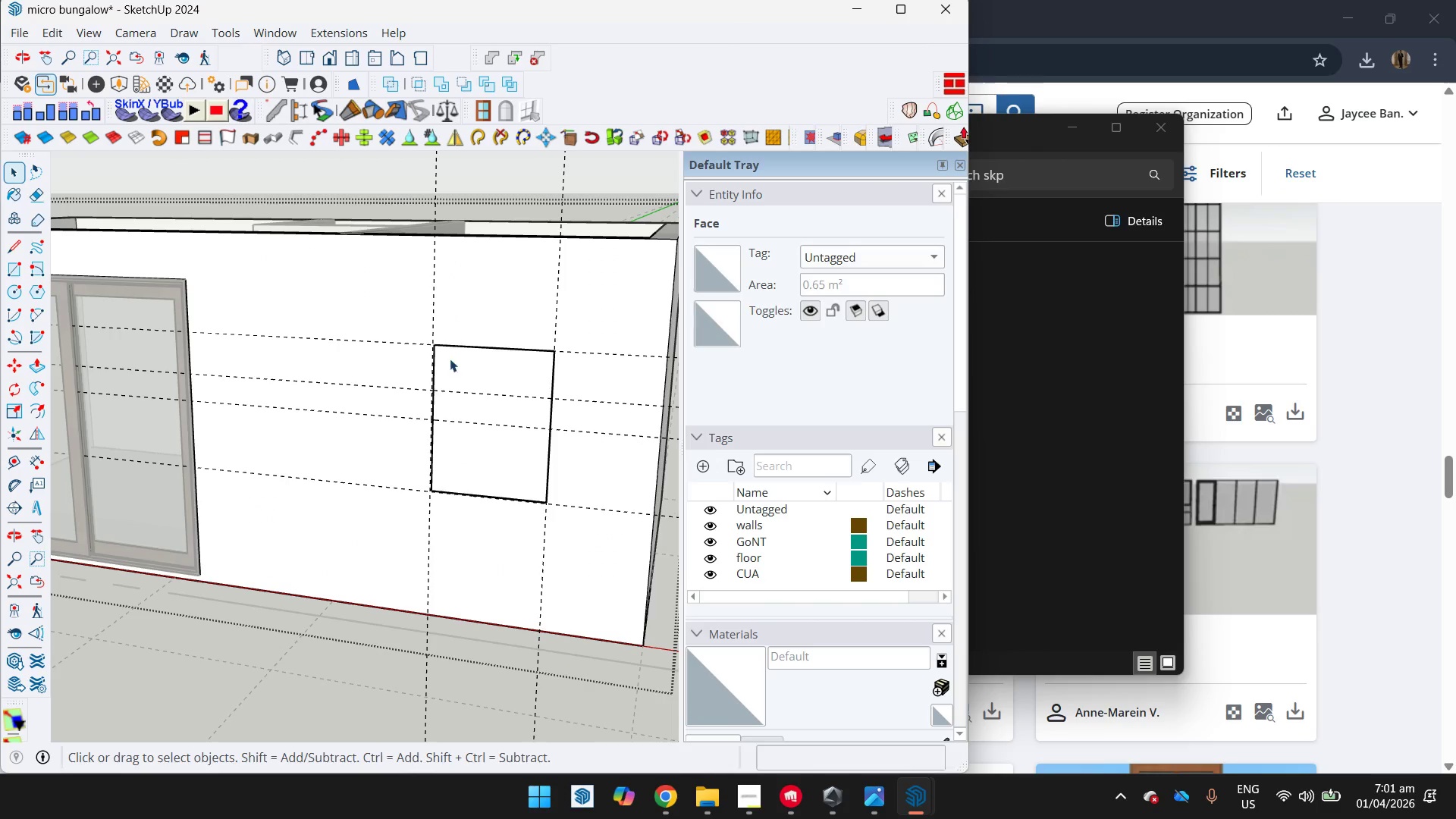 
left_click([463, 364])
 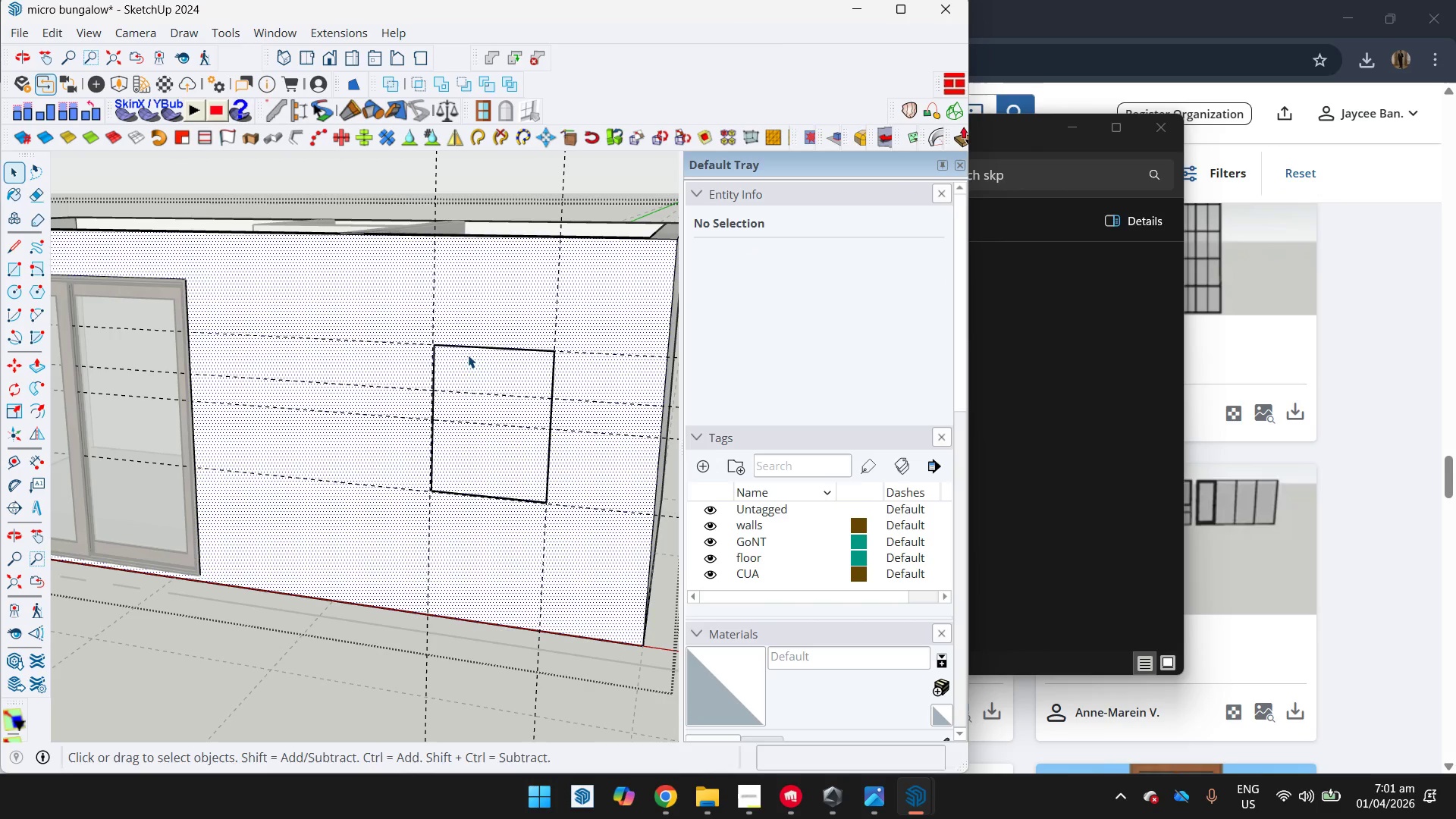 
left_click_drag(start_coordinate=[336, 273], to_coordinate=[631, 557])
 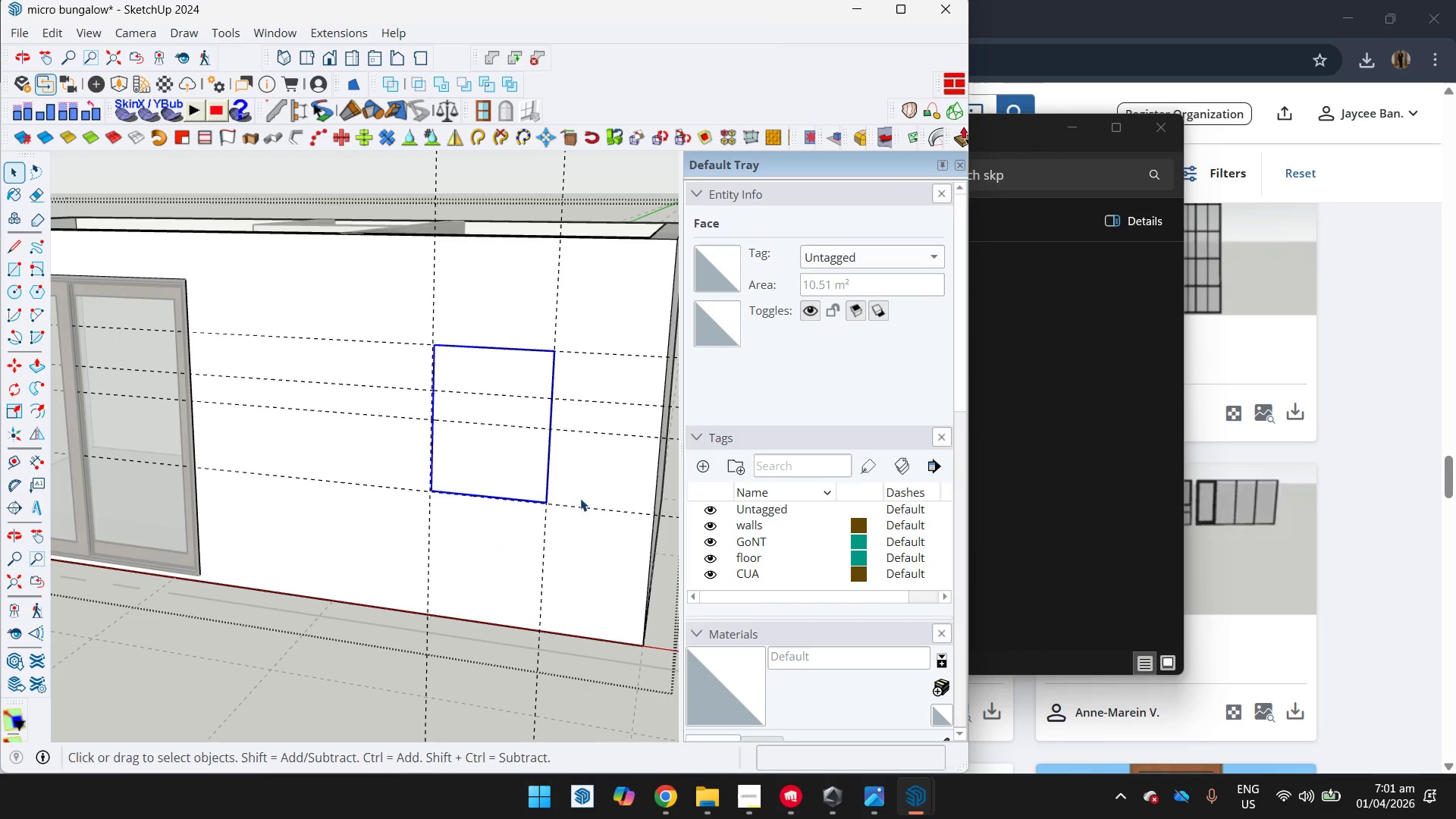 
key(Delete)
 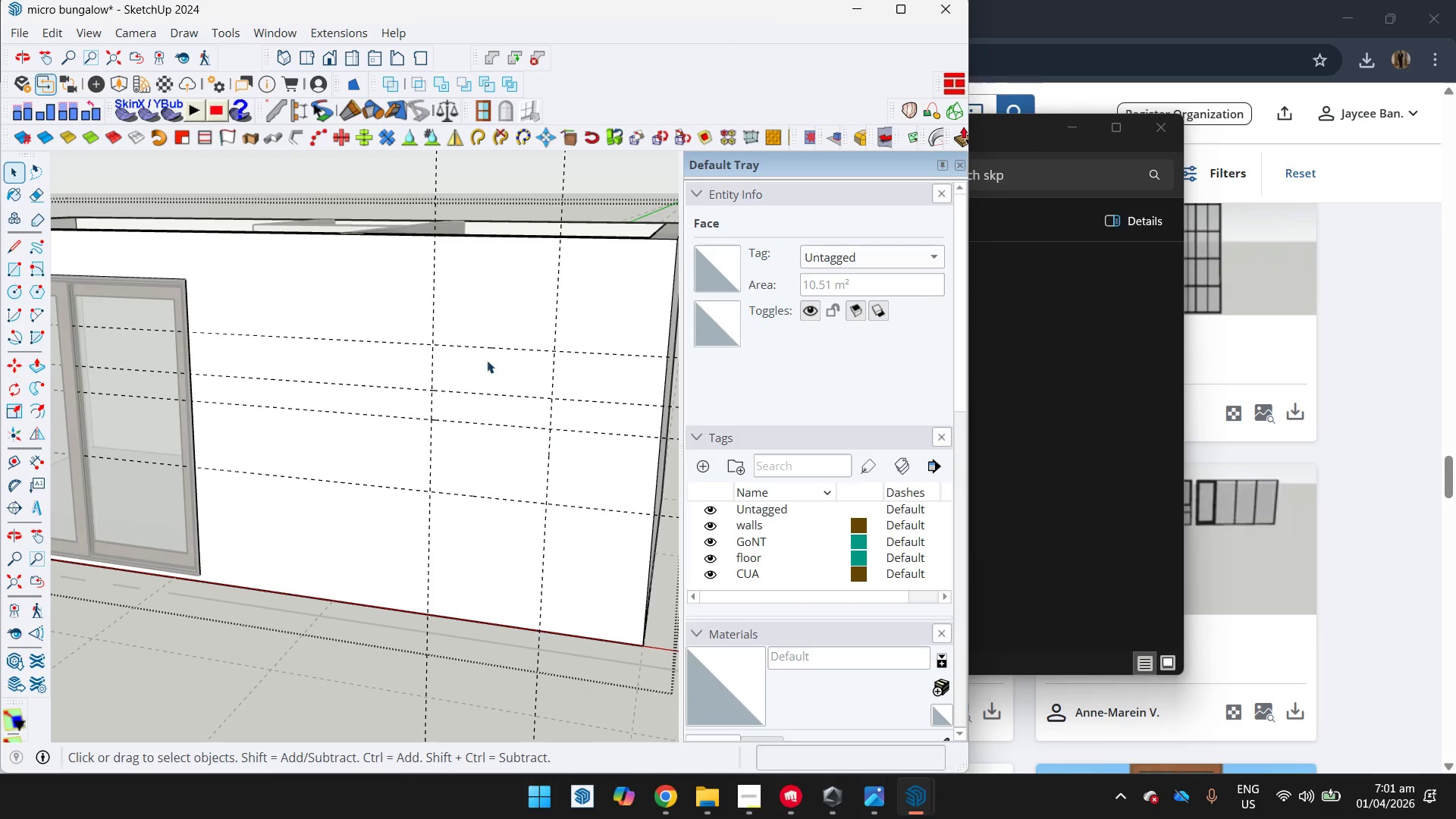 
left_click([476, 304])
 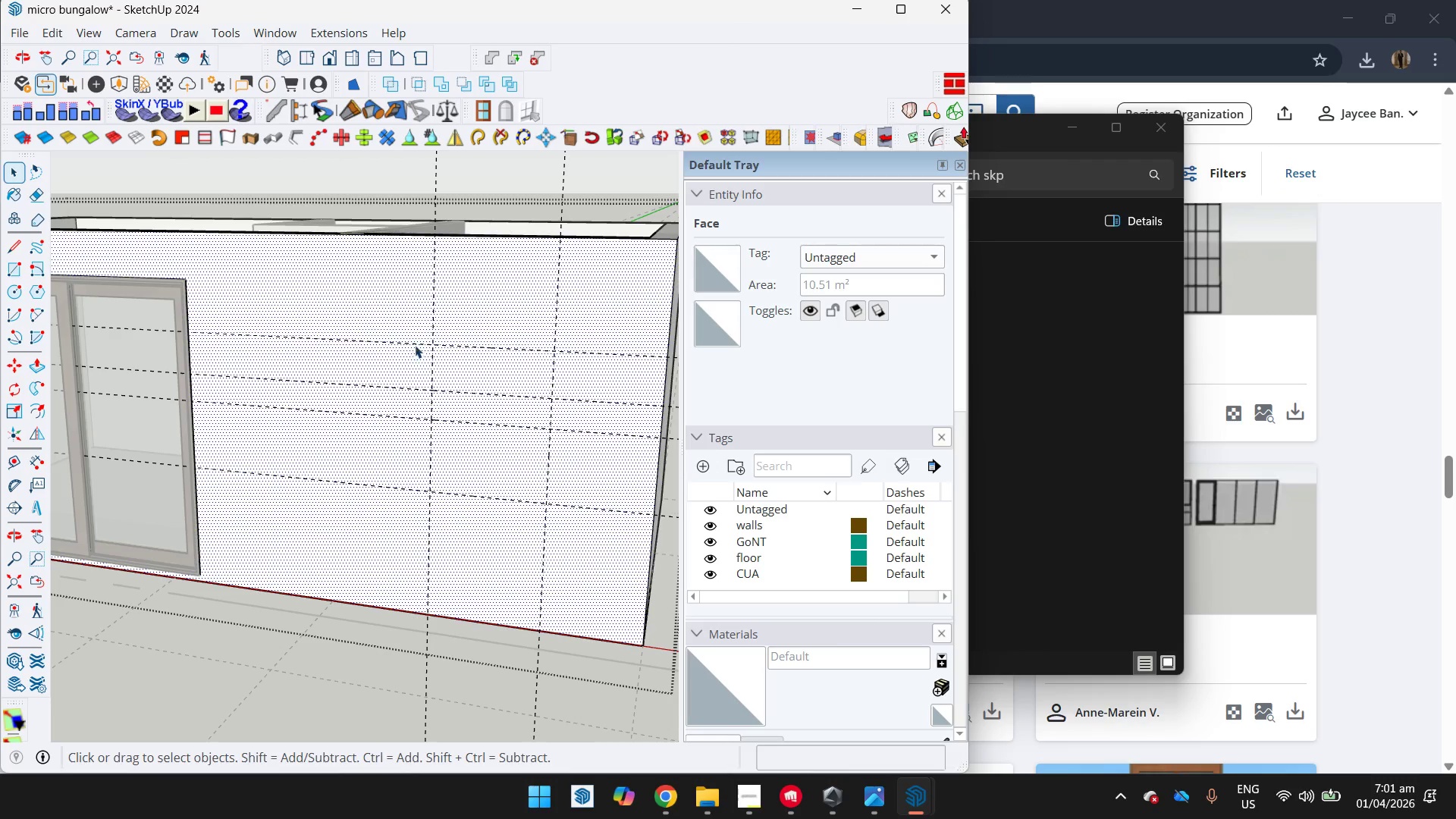 
left_click([362, 150])
 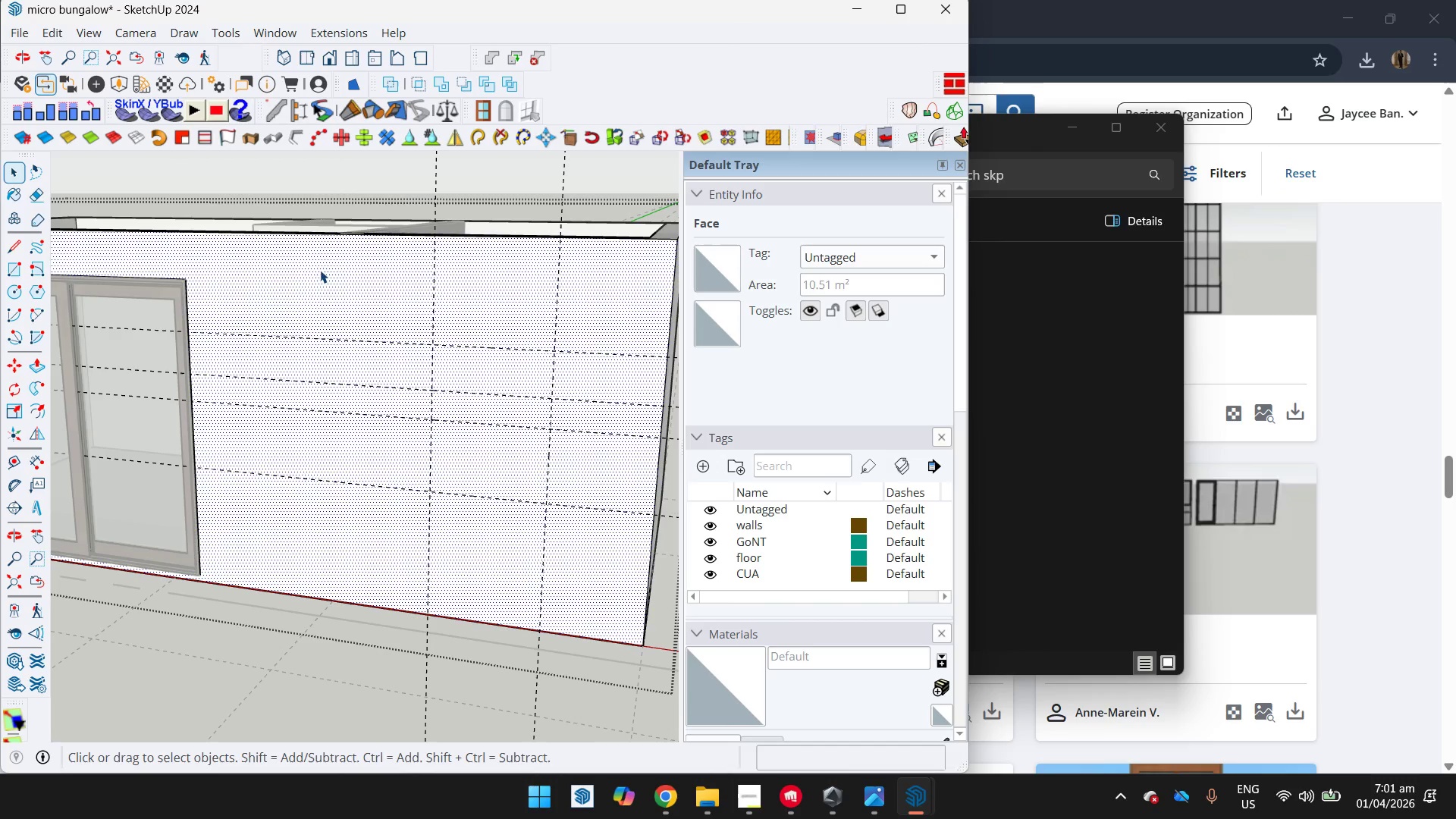 
key(R)
 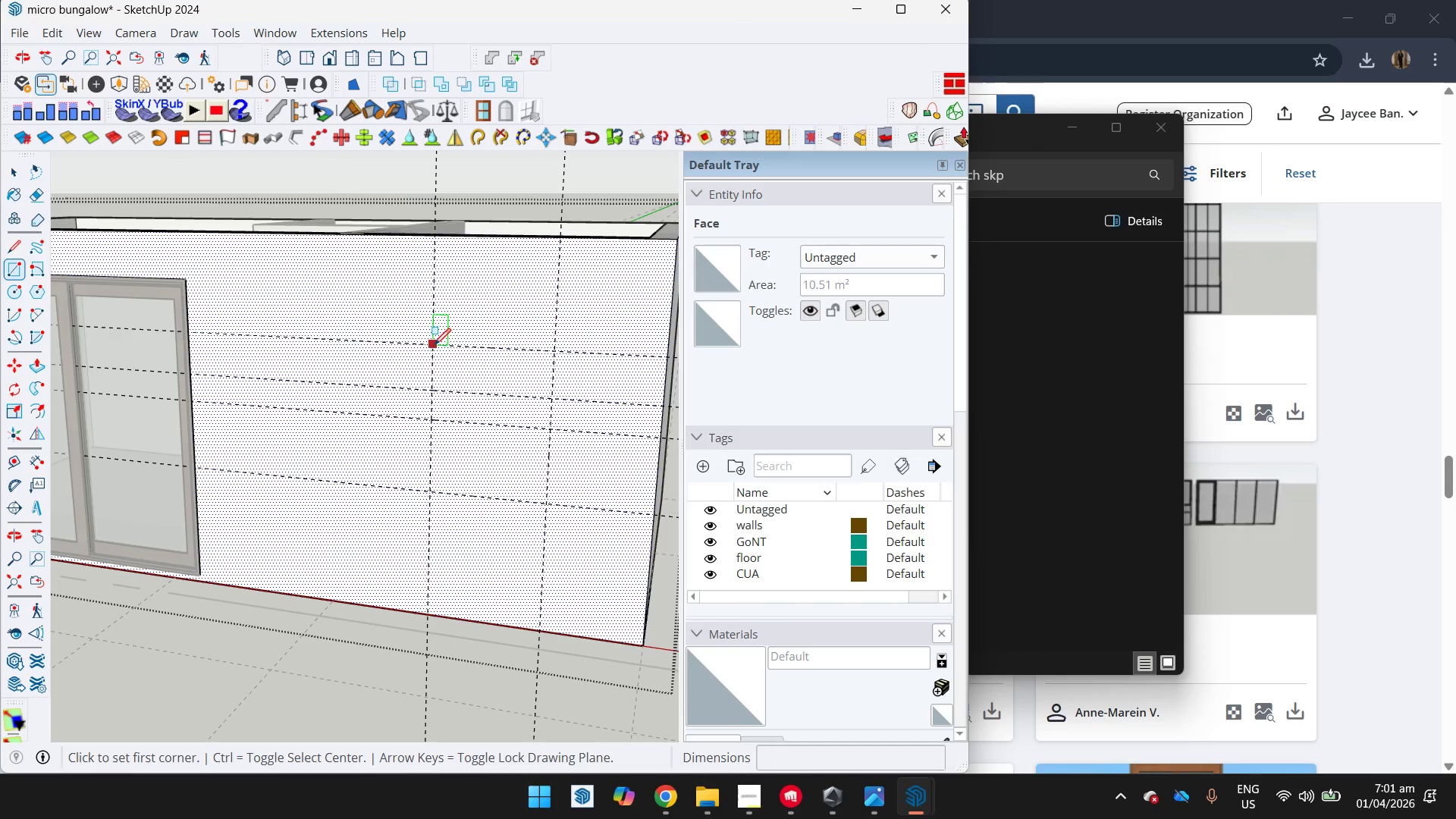 
left_click([434, 345])
 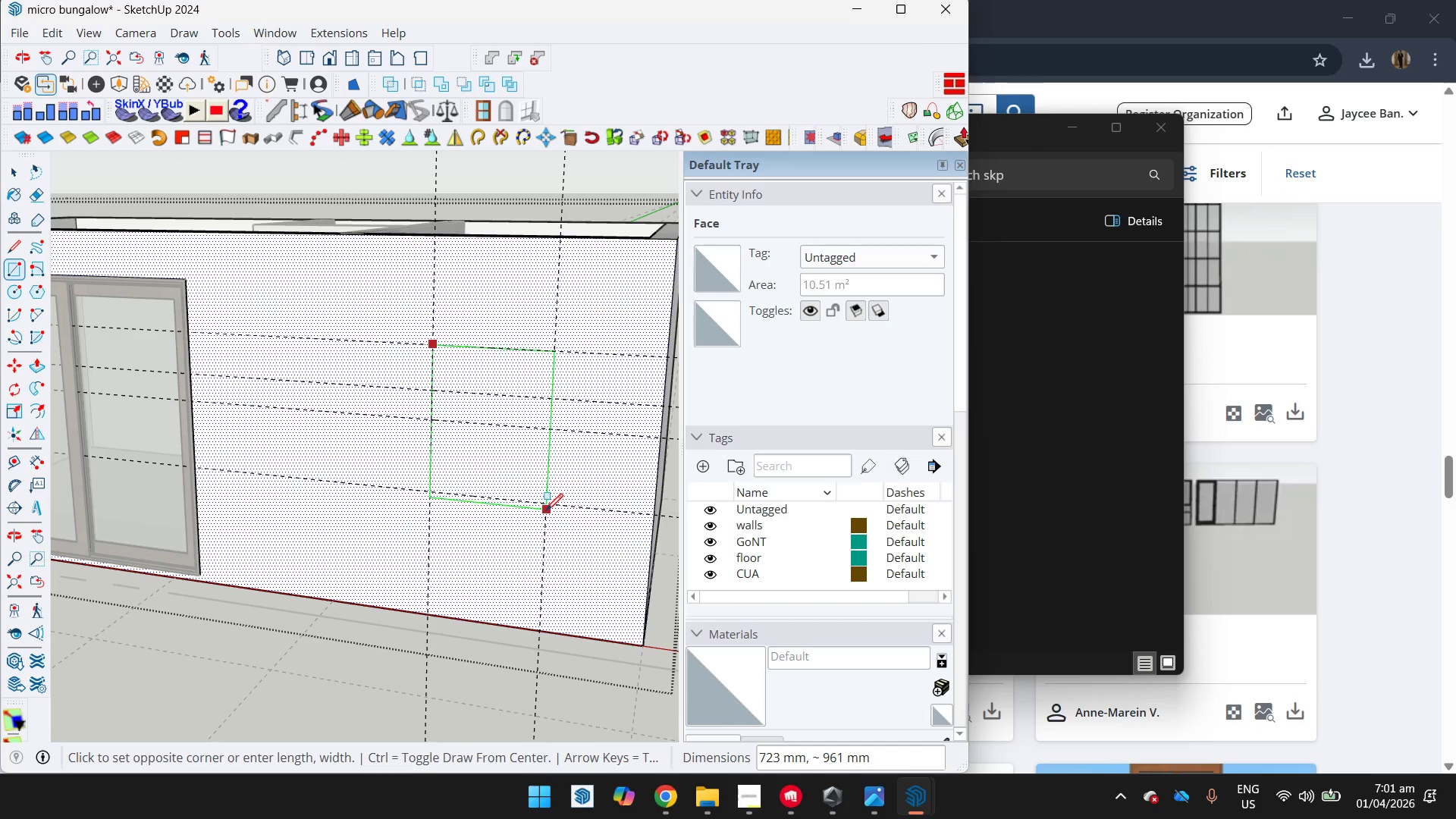 
left_click([547, 510])
 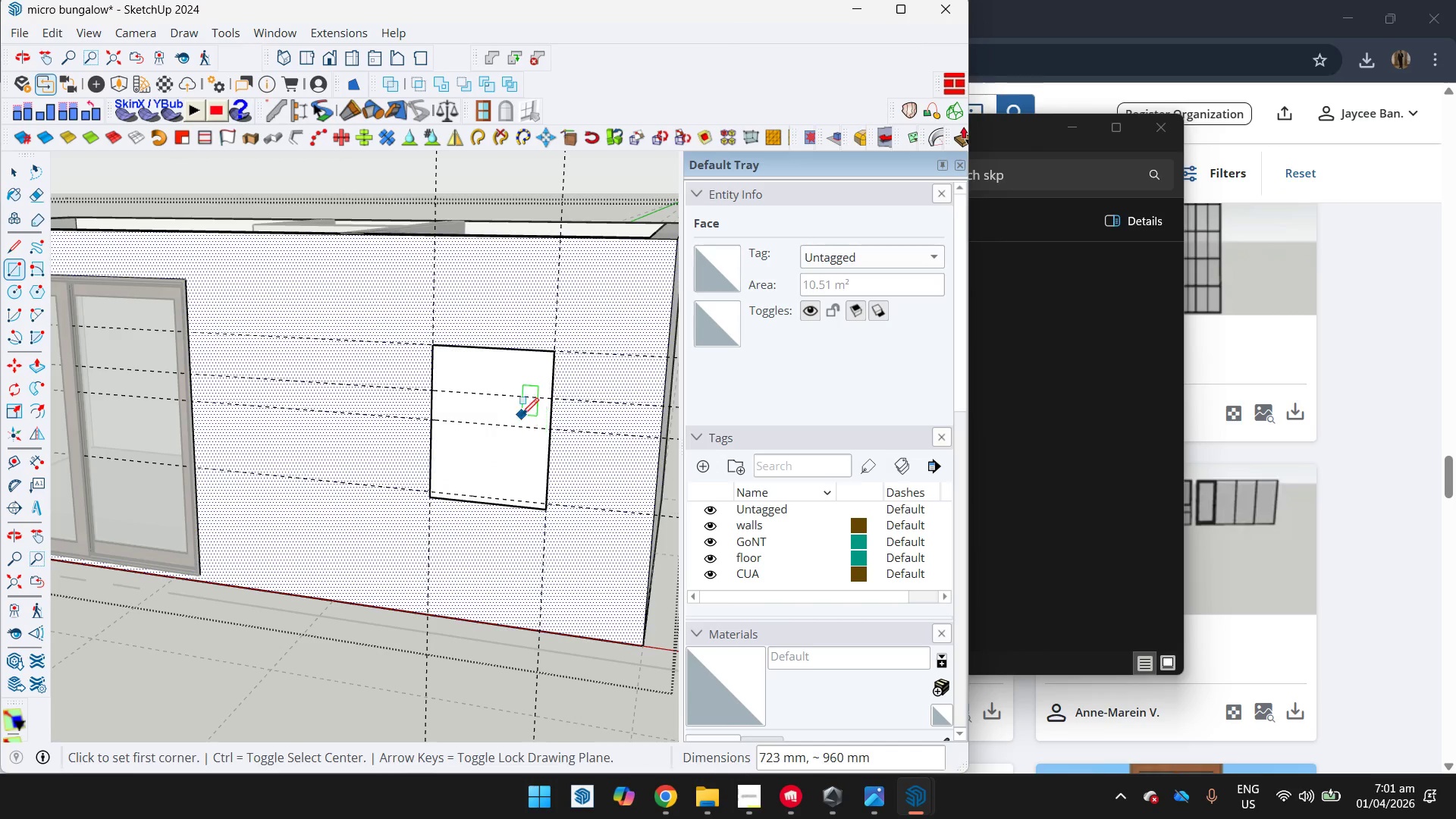 
key(Escape)
 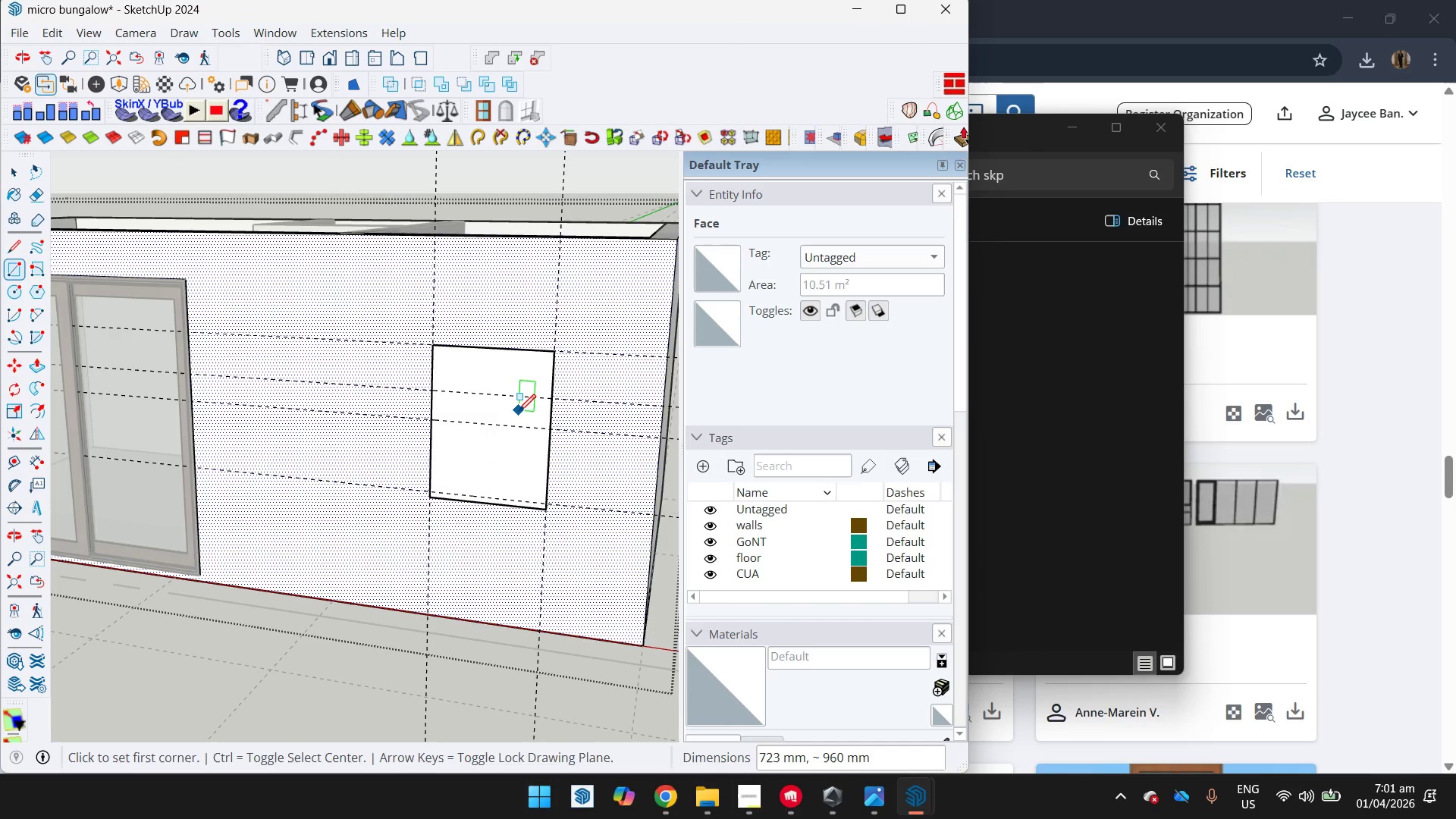 
key(Escape)
 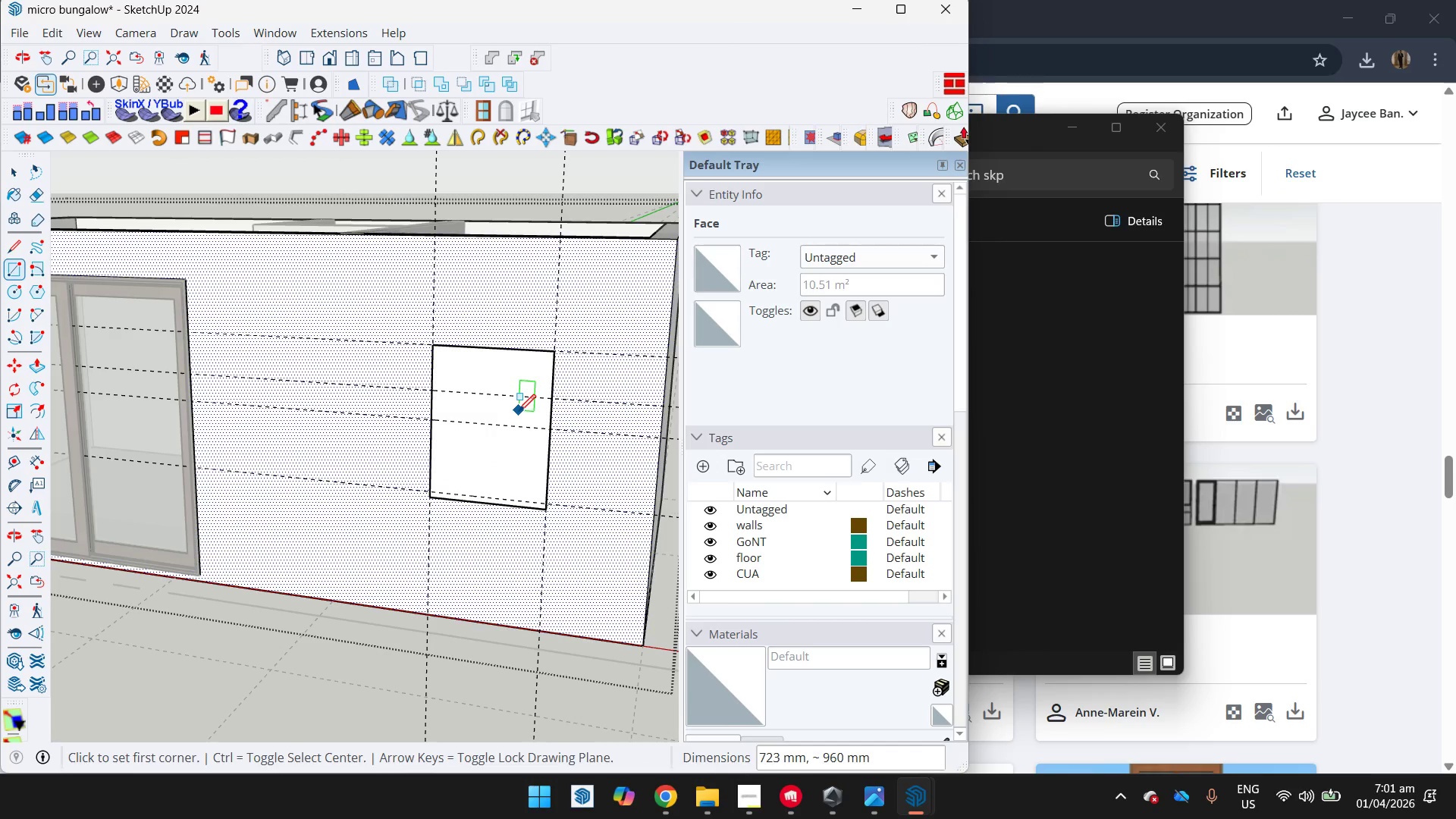 
key(Escape)
 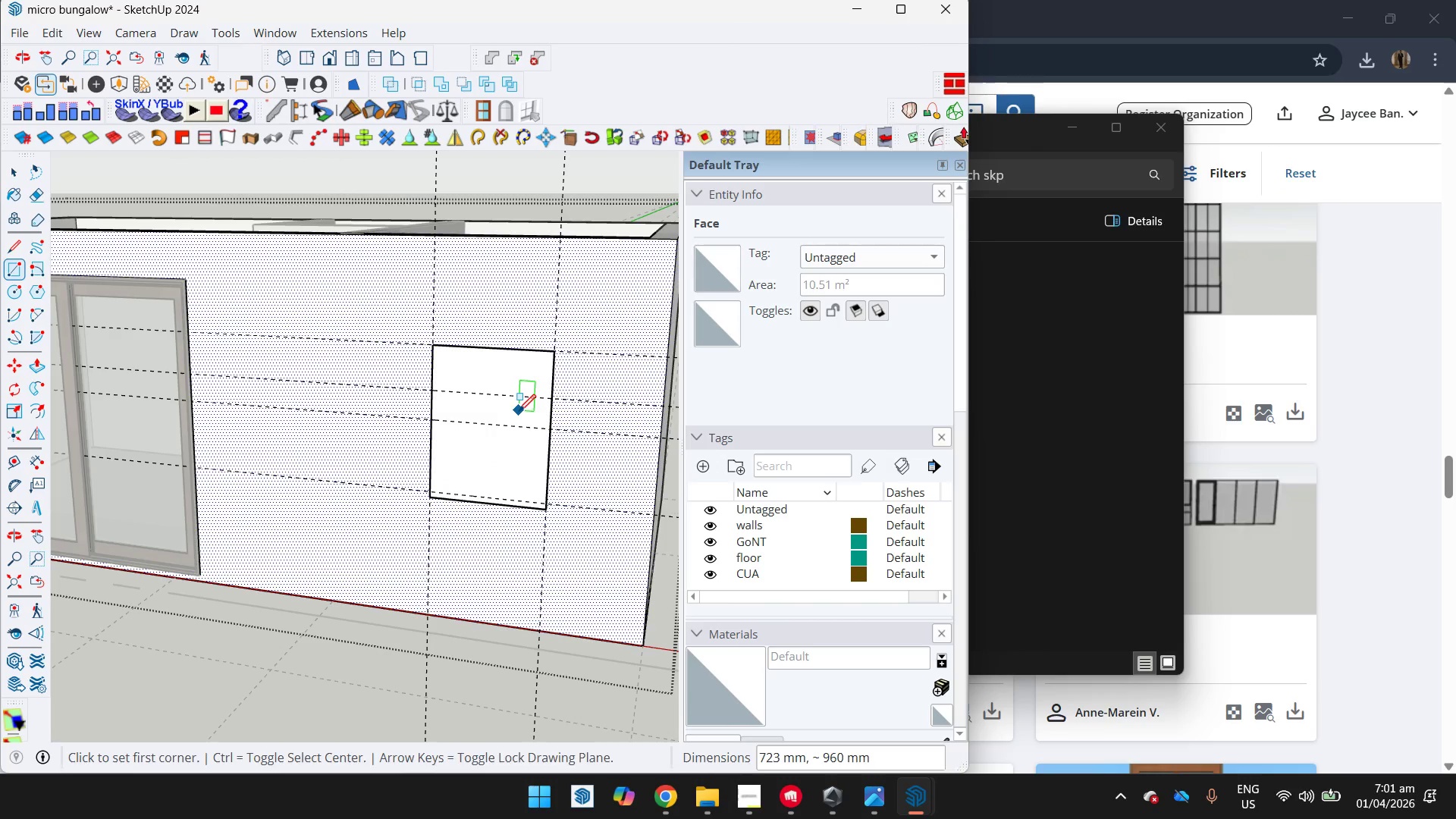 
key(Space)
 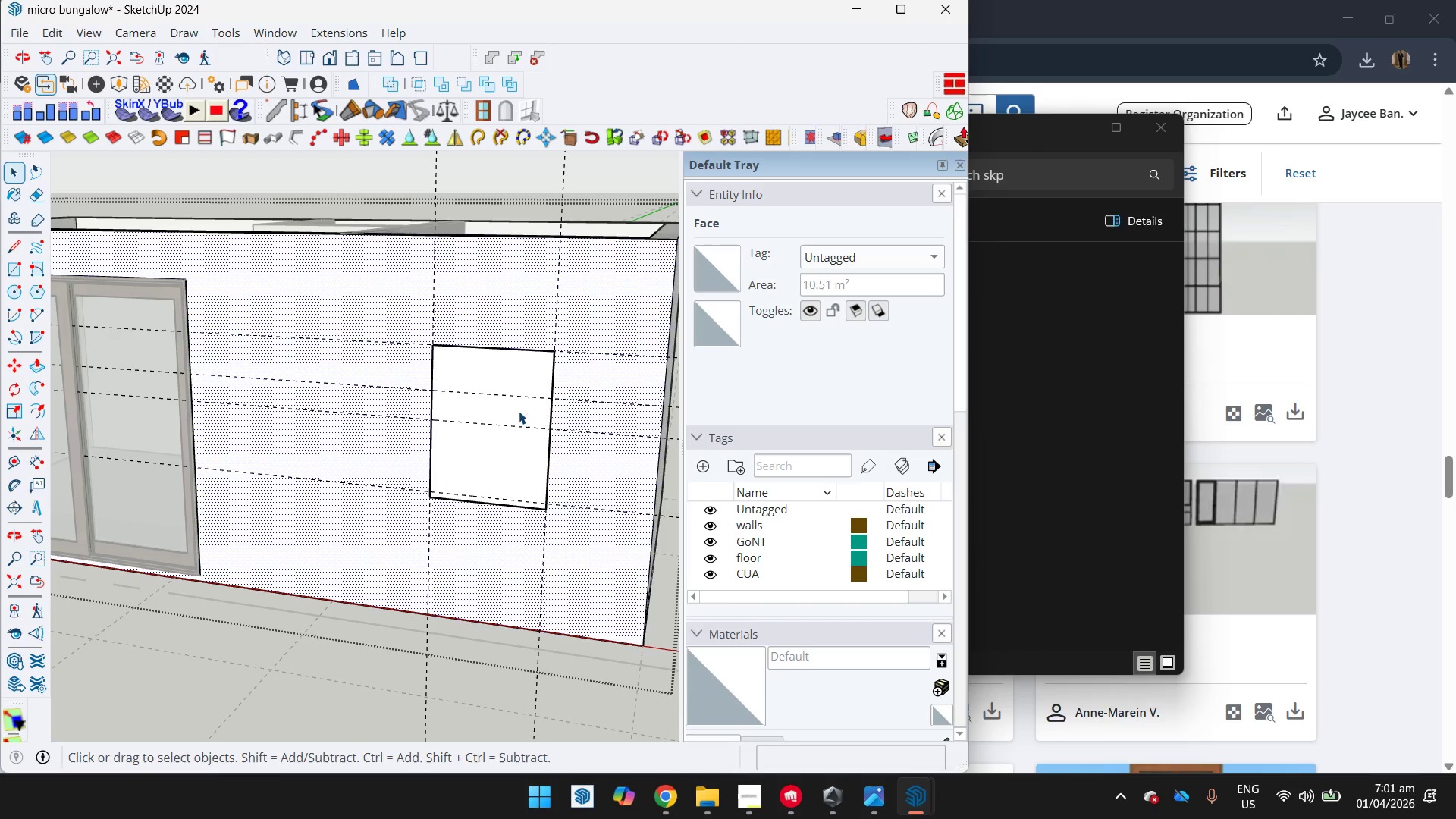 
left_click([518, 411])
 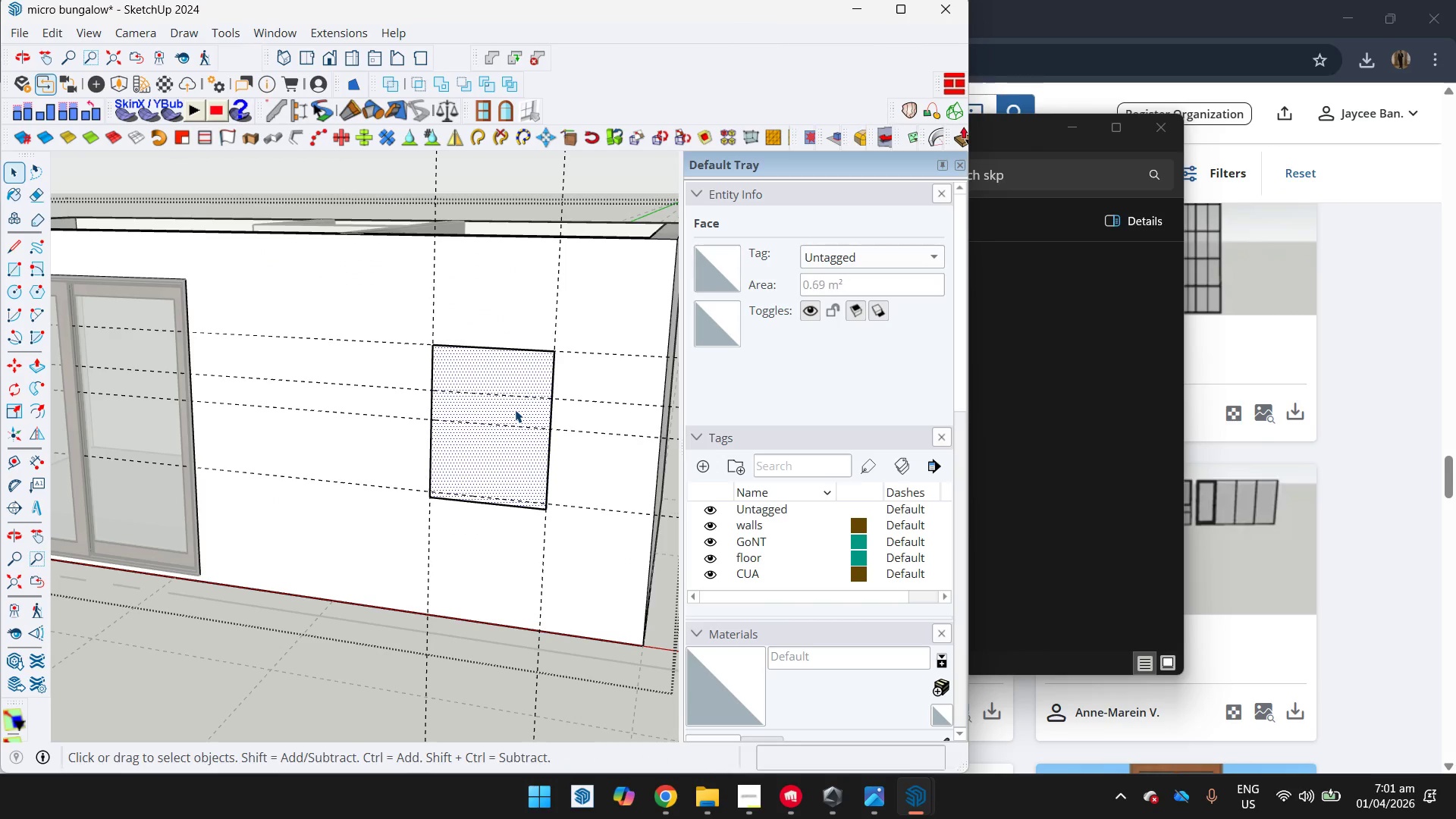 
key(P)
 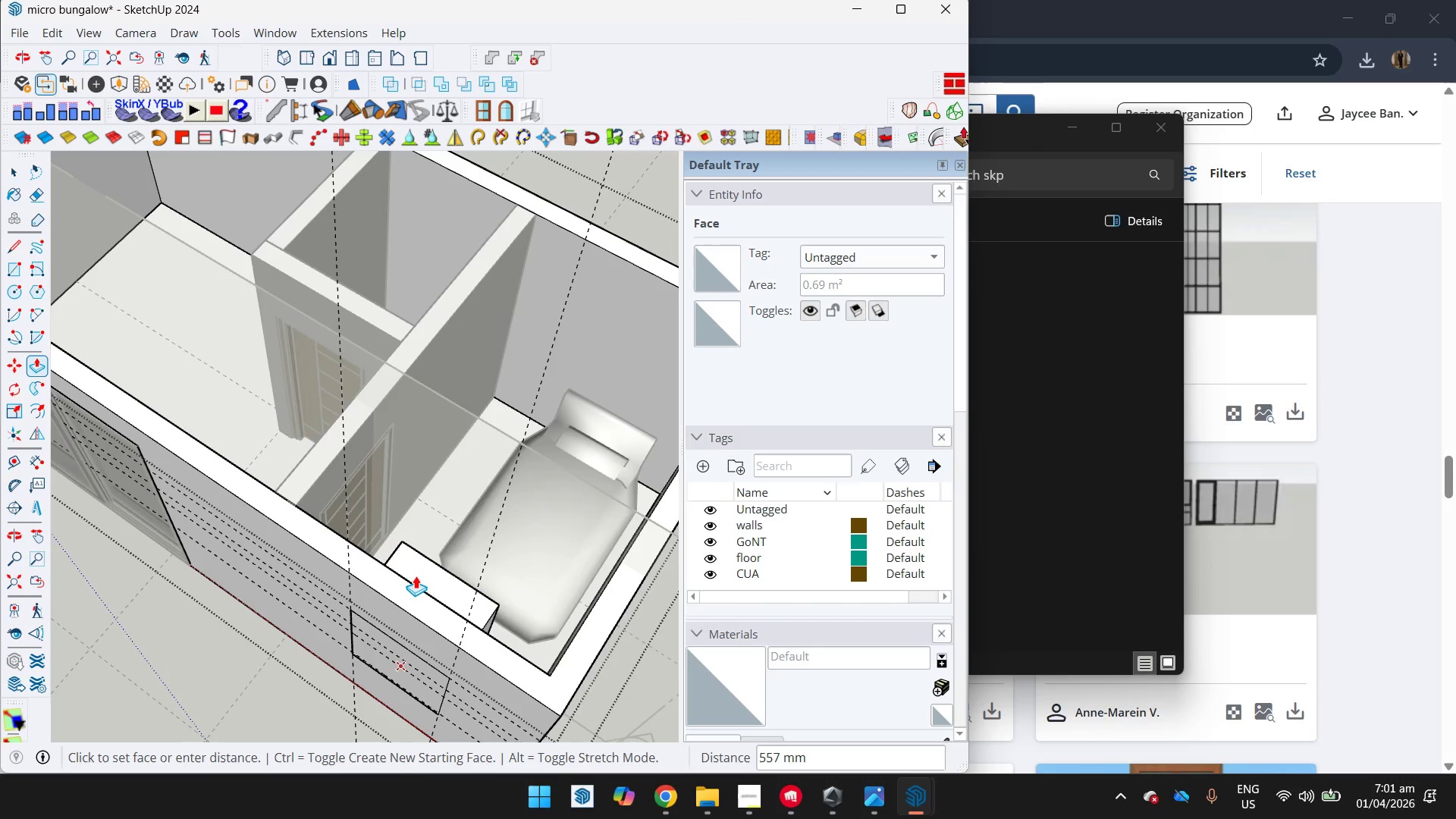 
left_click([411, 588])
 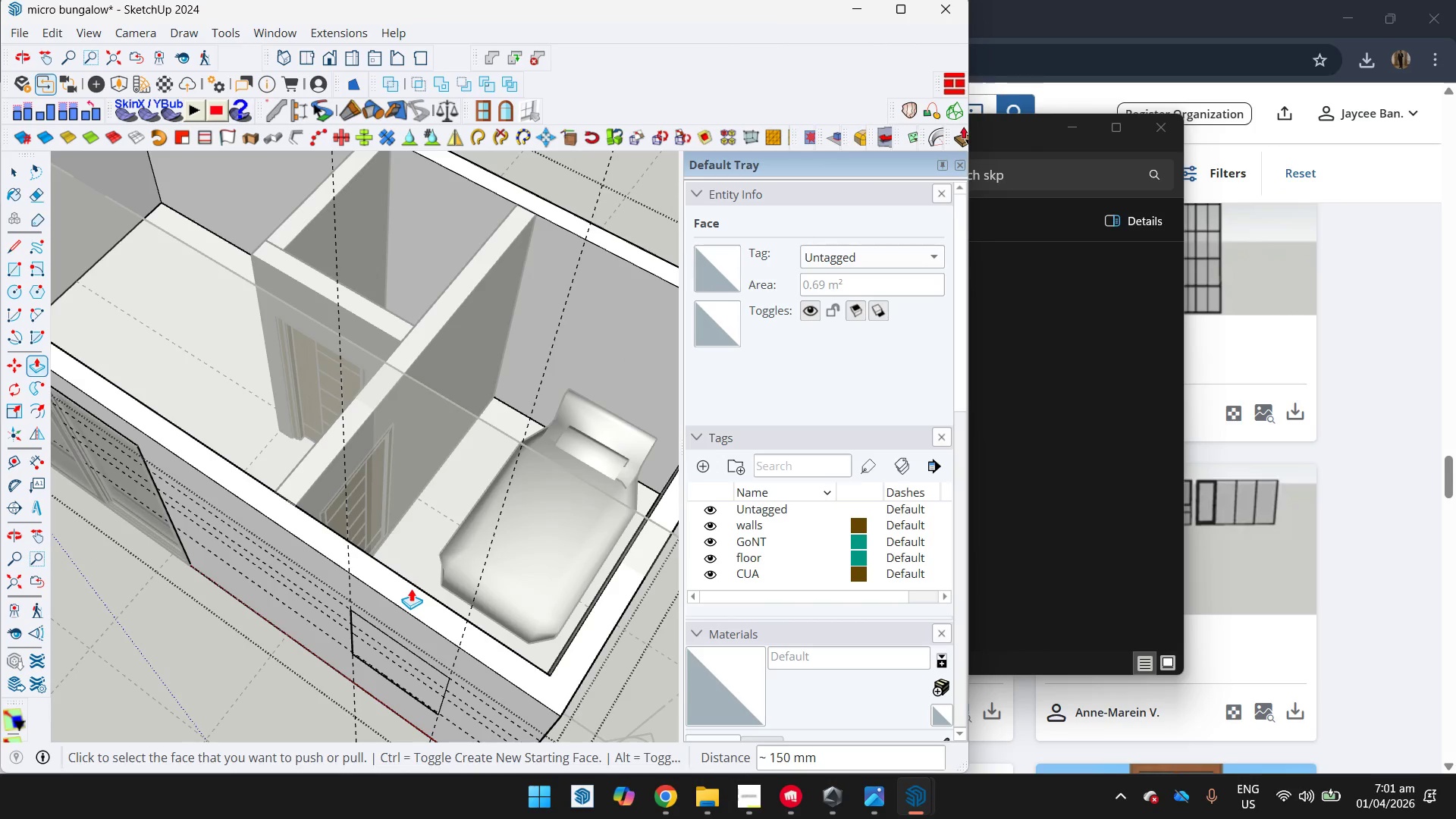 
key(Space)
 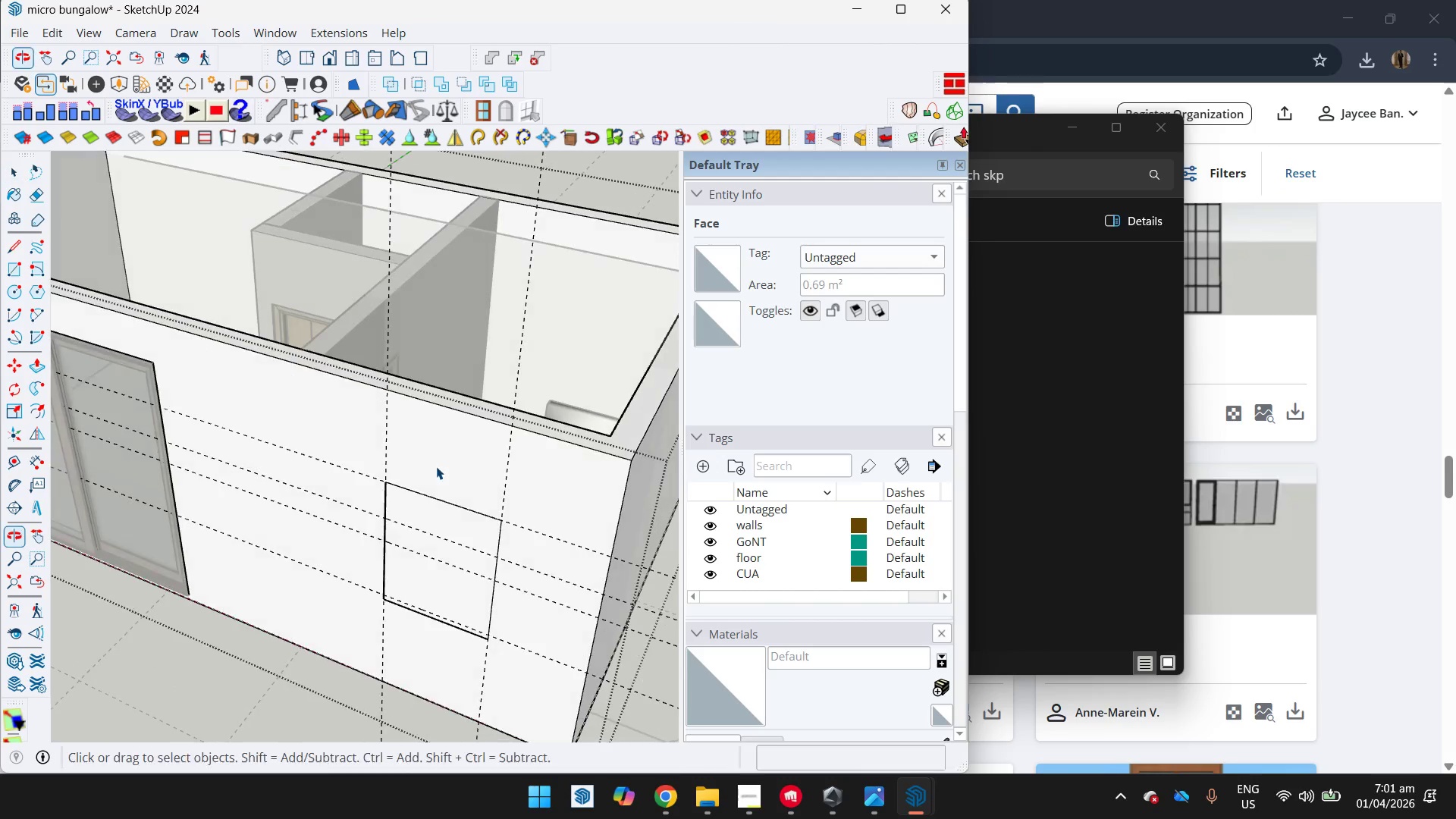 
left_click([419, 573])
 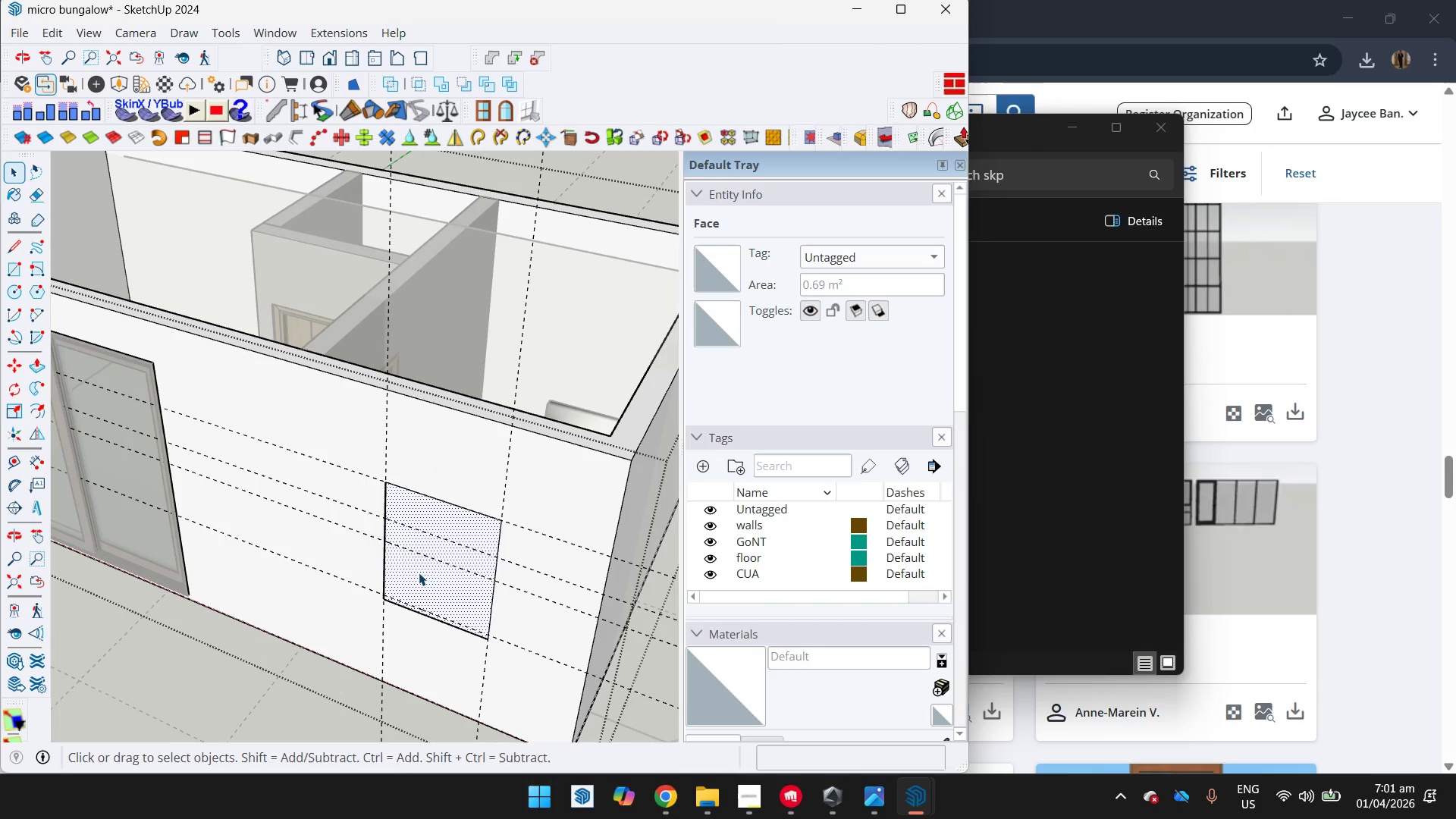 
key(P)
 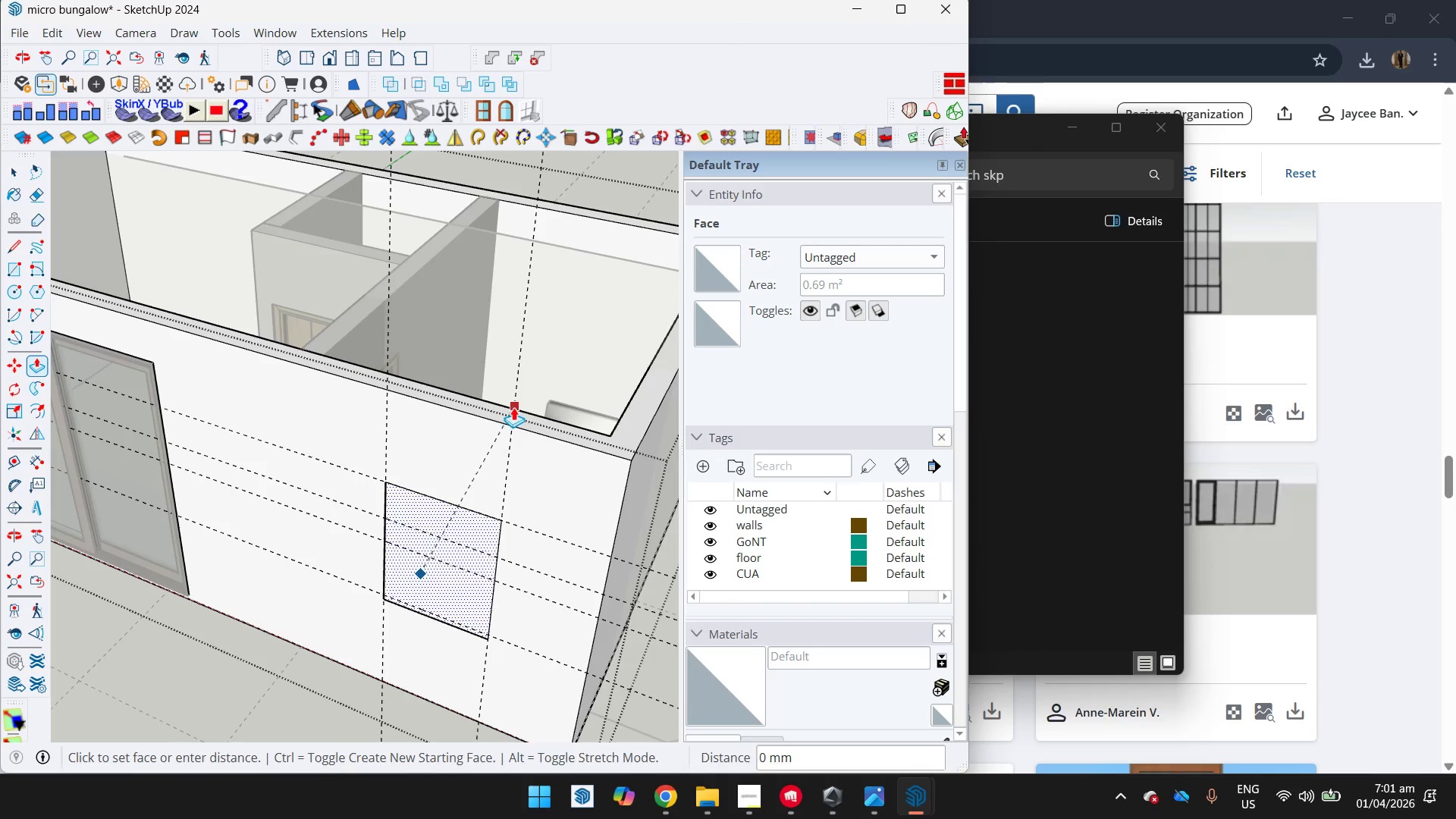 
left_click([516, 406])
 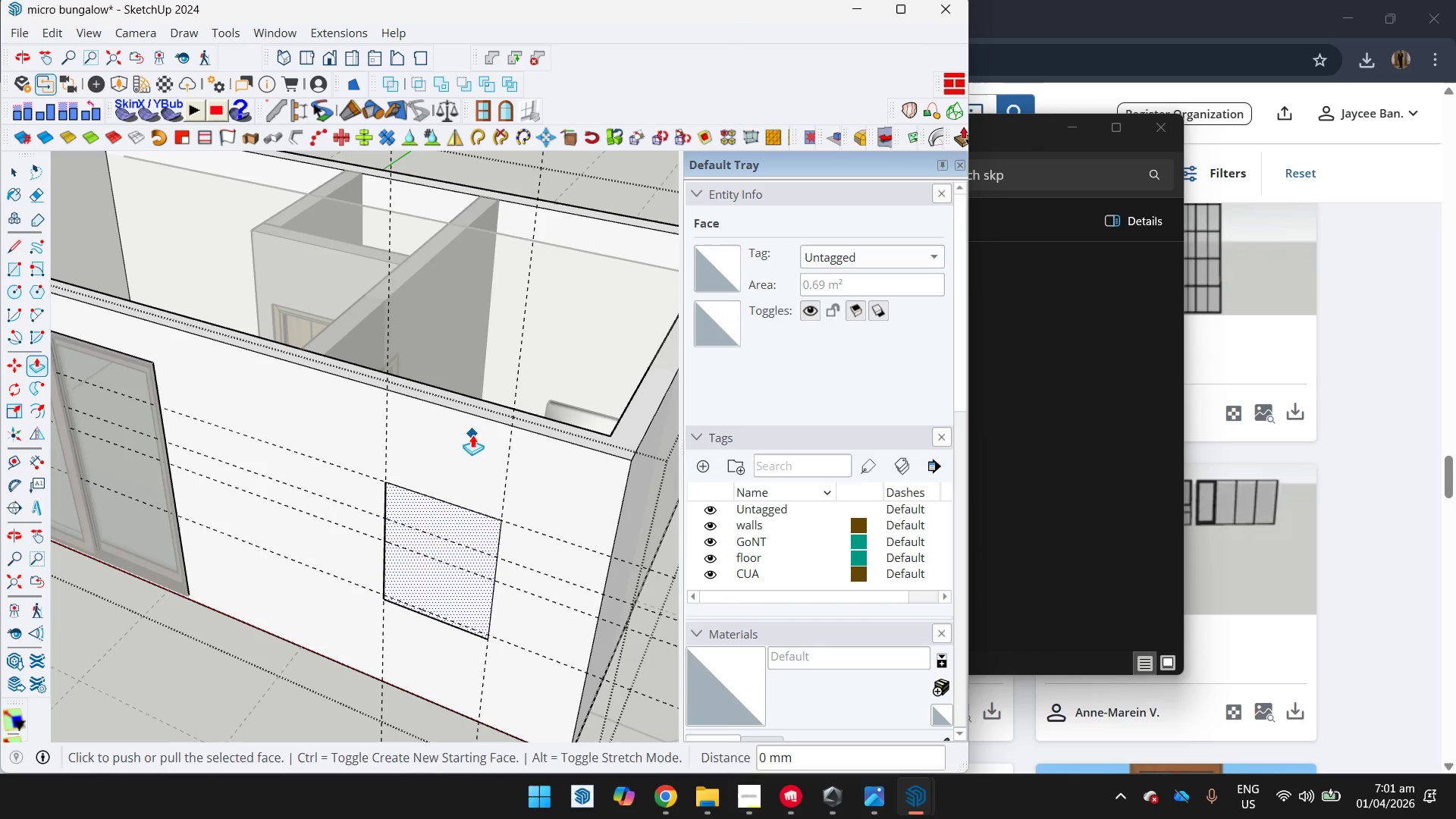 
key(Space)
 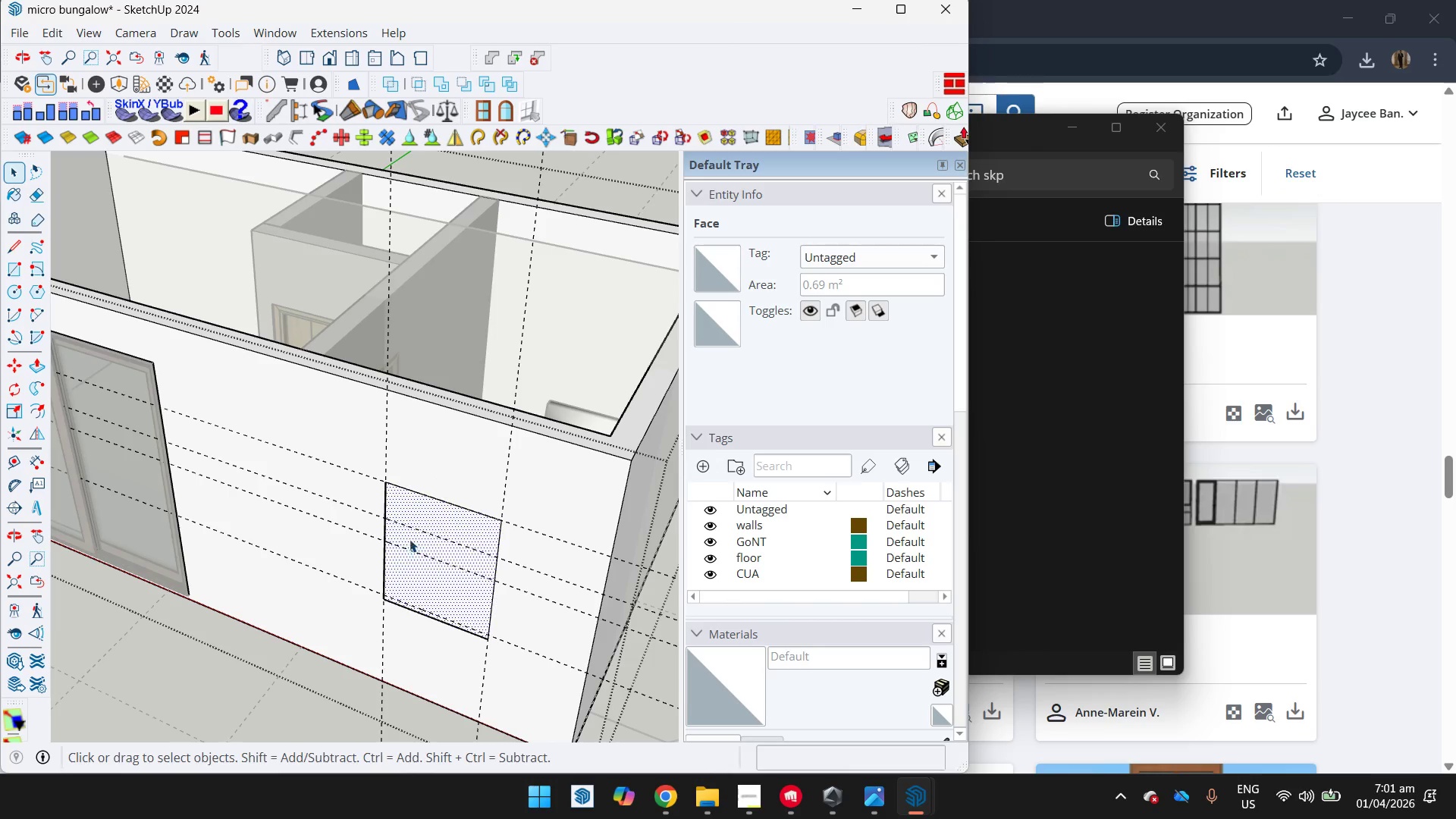 
key(Space)
 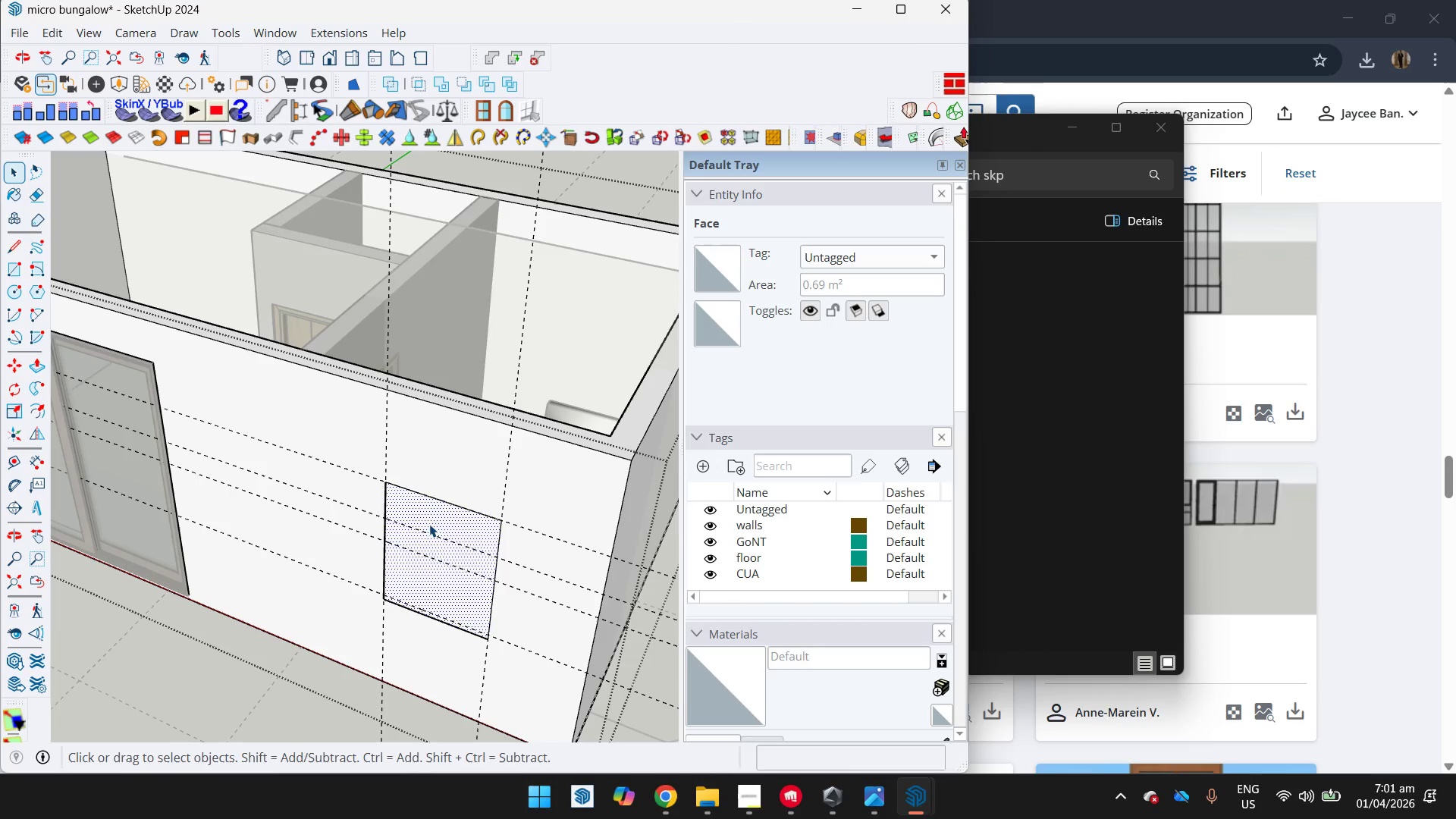 
key(Delete)
 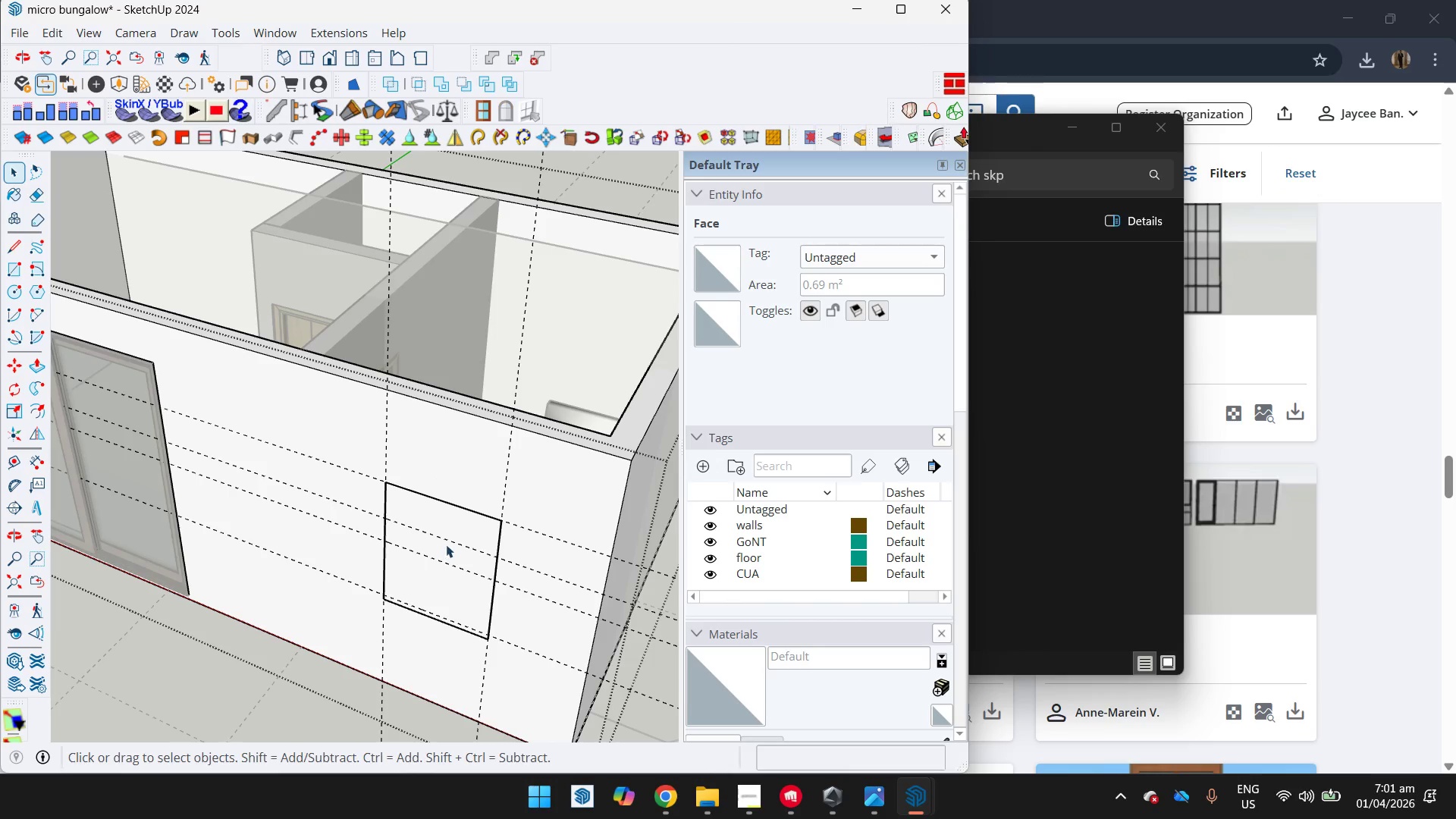 
left_click([446, 543])
 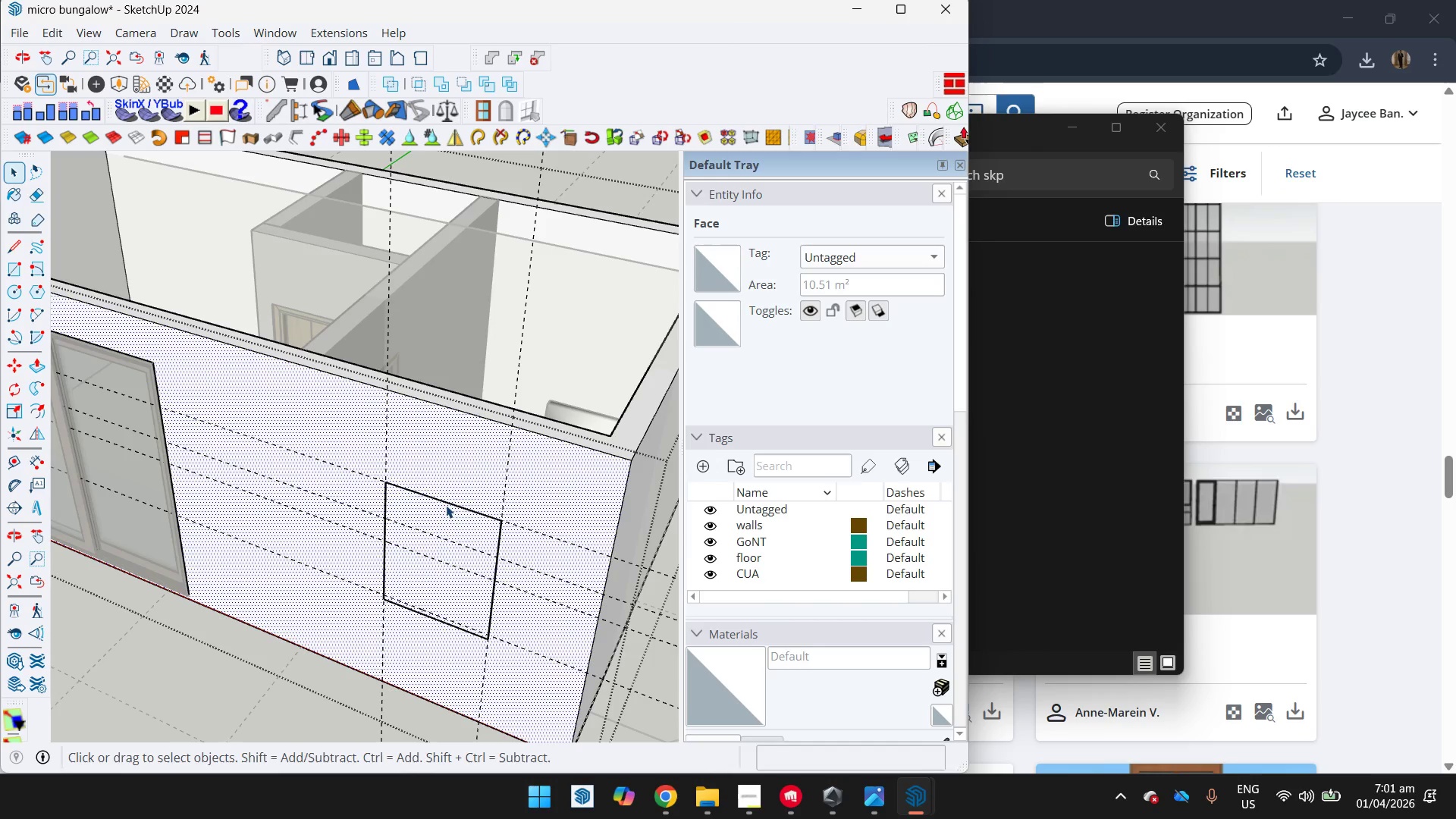 
left_click_drag(start_coordinate=[347, 442], to_coordinate=[562, 645])
 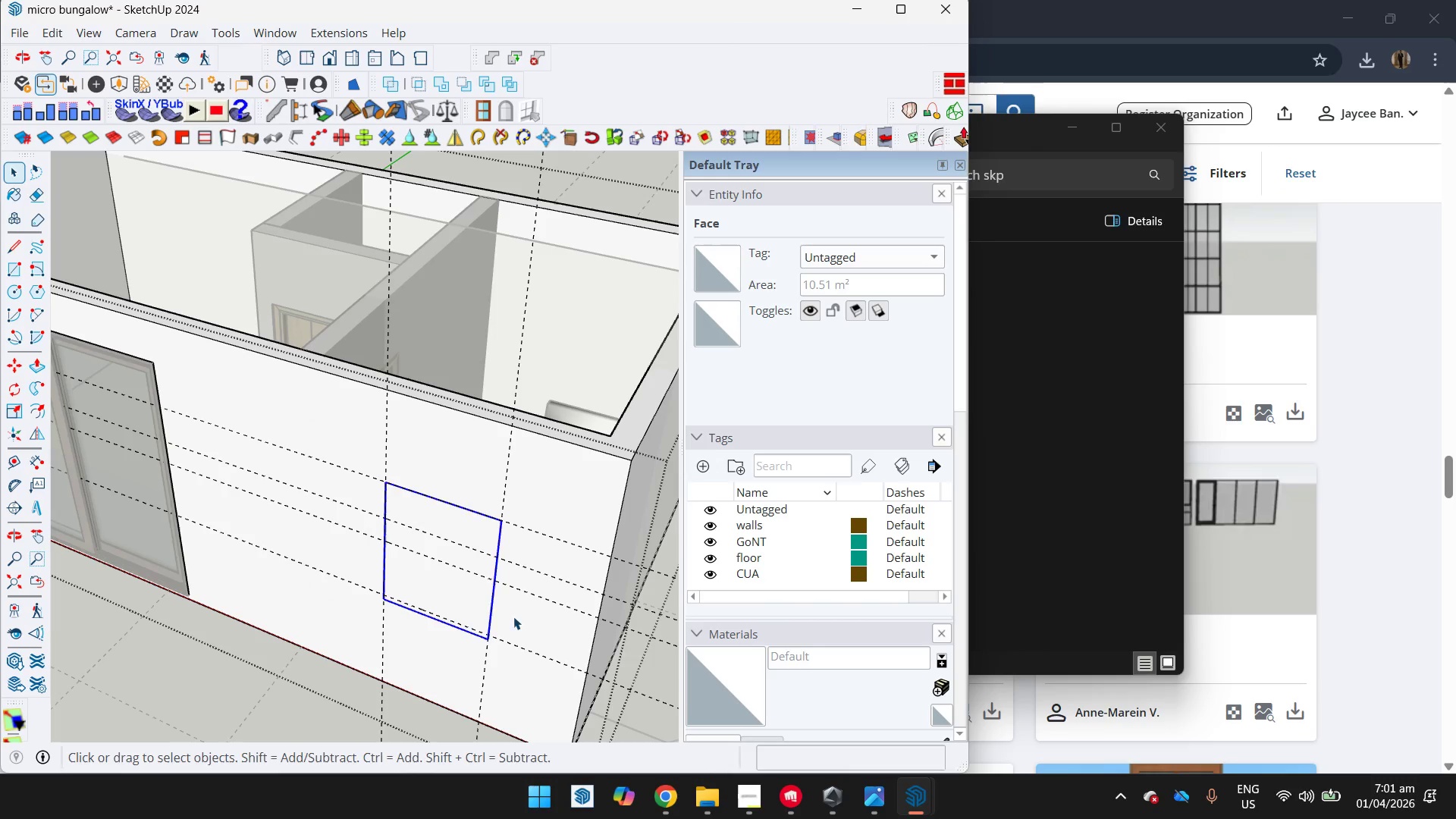 
key(Delete)
 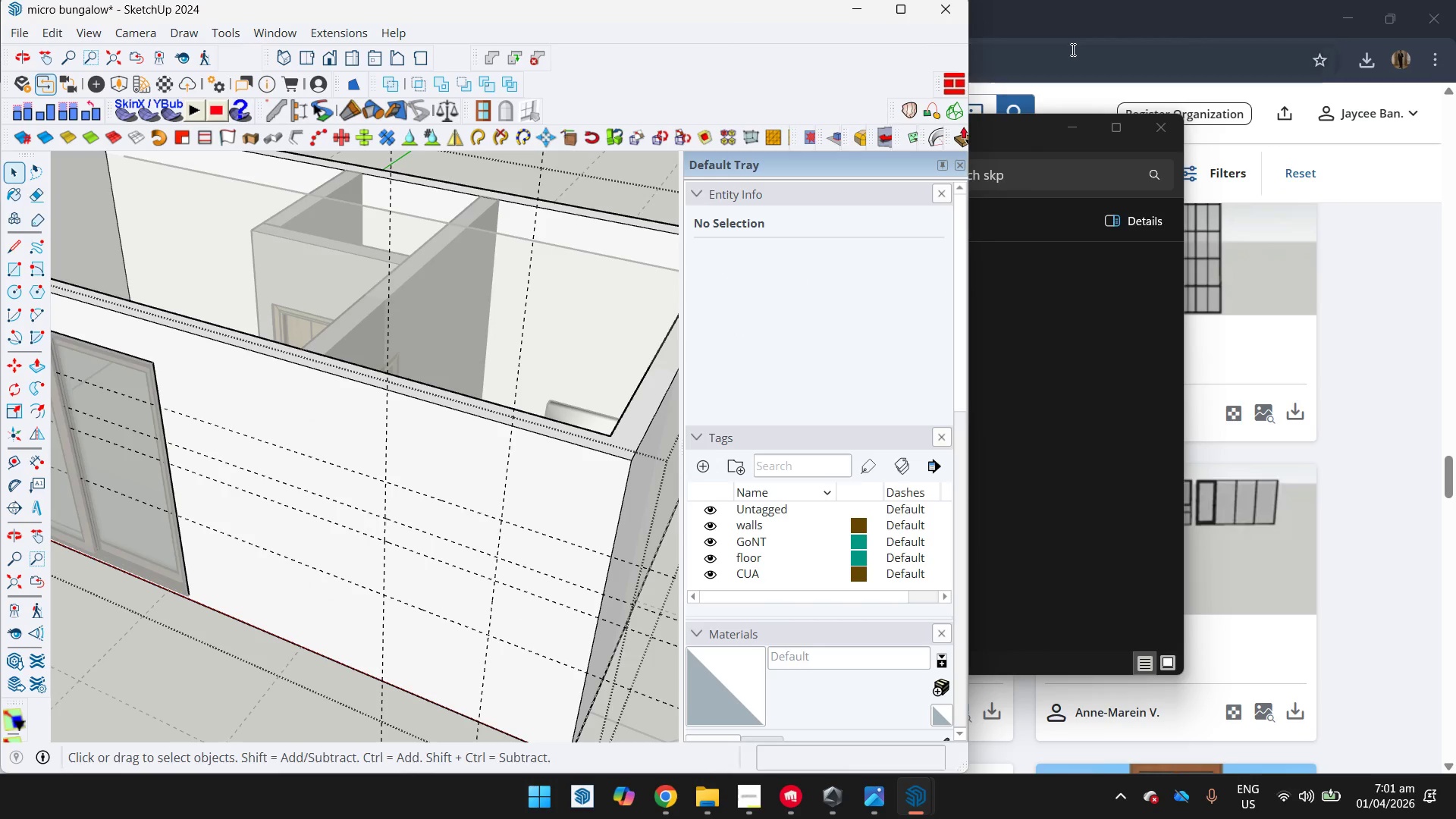 
scroll: coordinate [424, 425], scroll_direction: down, amount: 9.0
 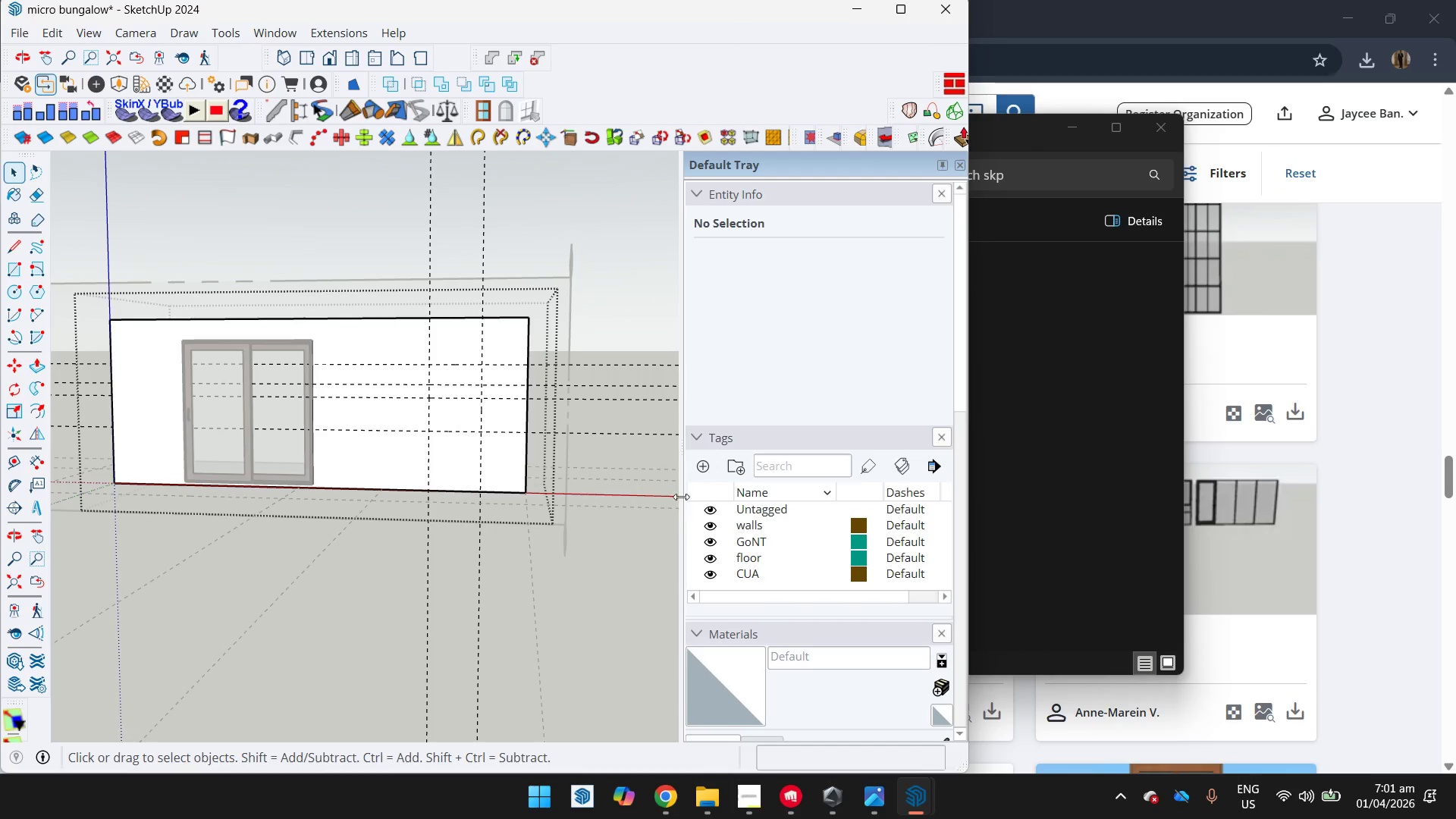 
double_click([620, 267])
 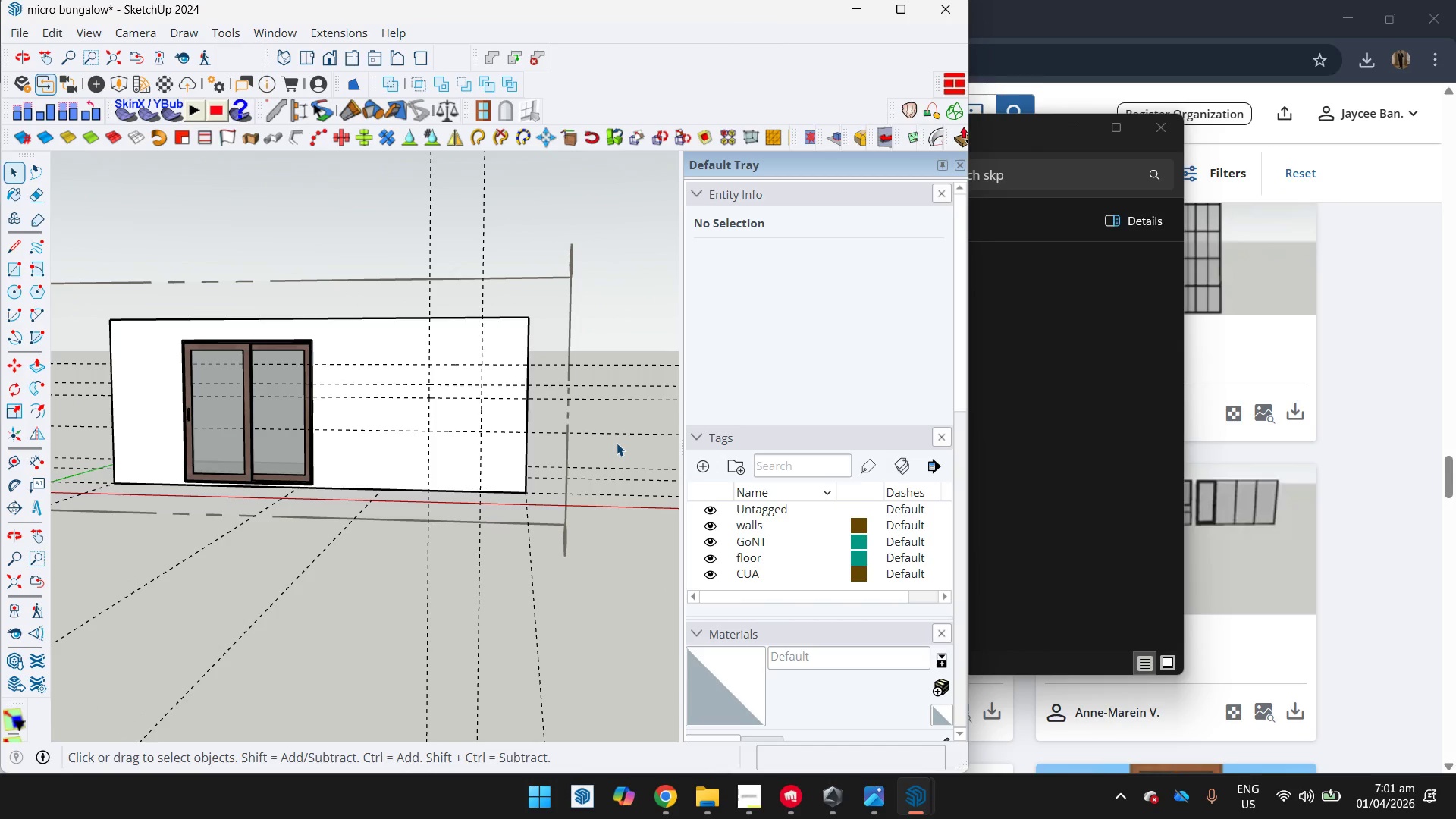 
left_click_drag(start_coordinate=[620, 455], to_coordinate=[609, 312])
 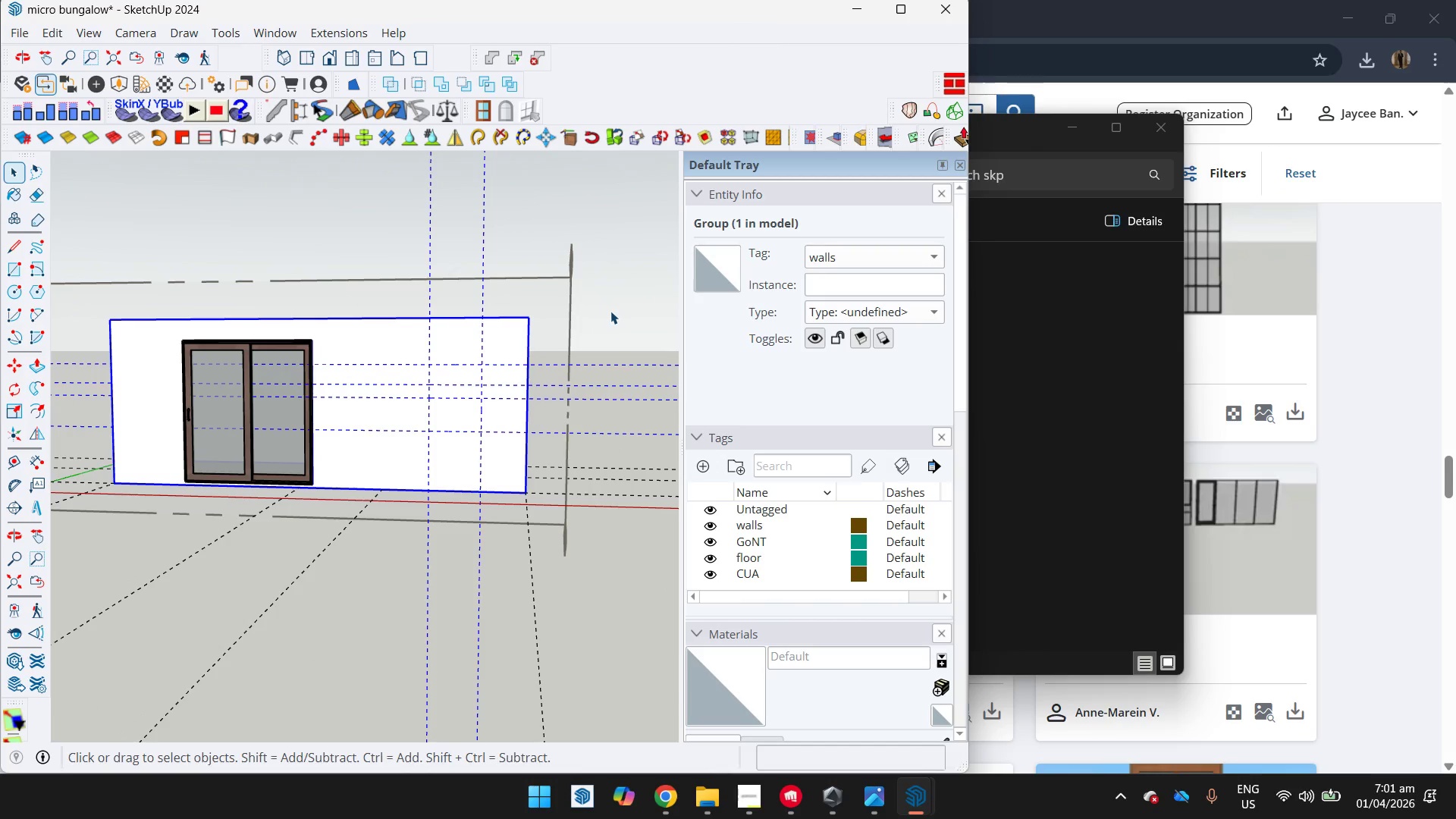 
left_click([472, 372])
 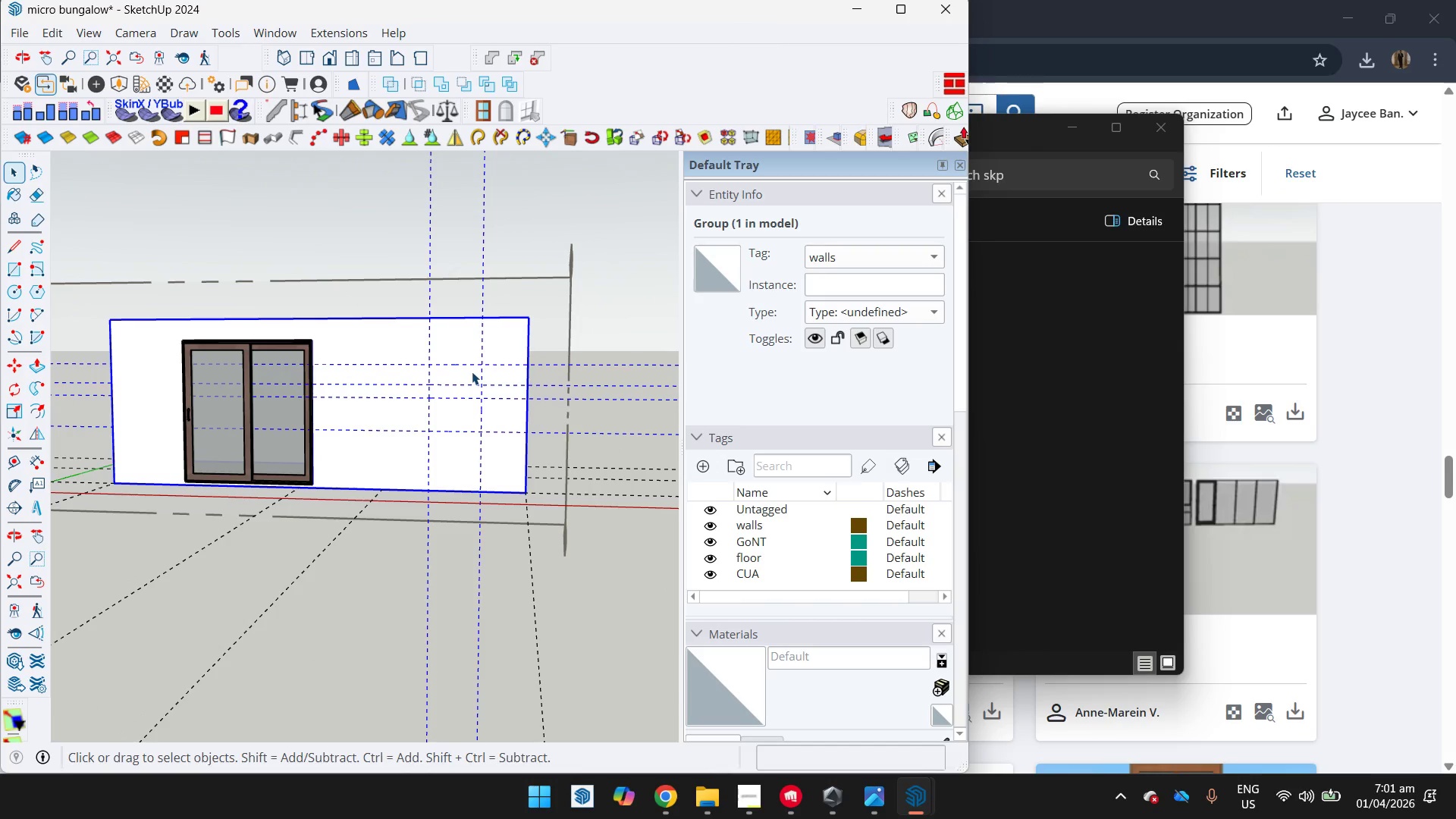 
double_click([472, 372])
 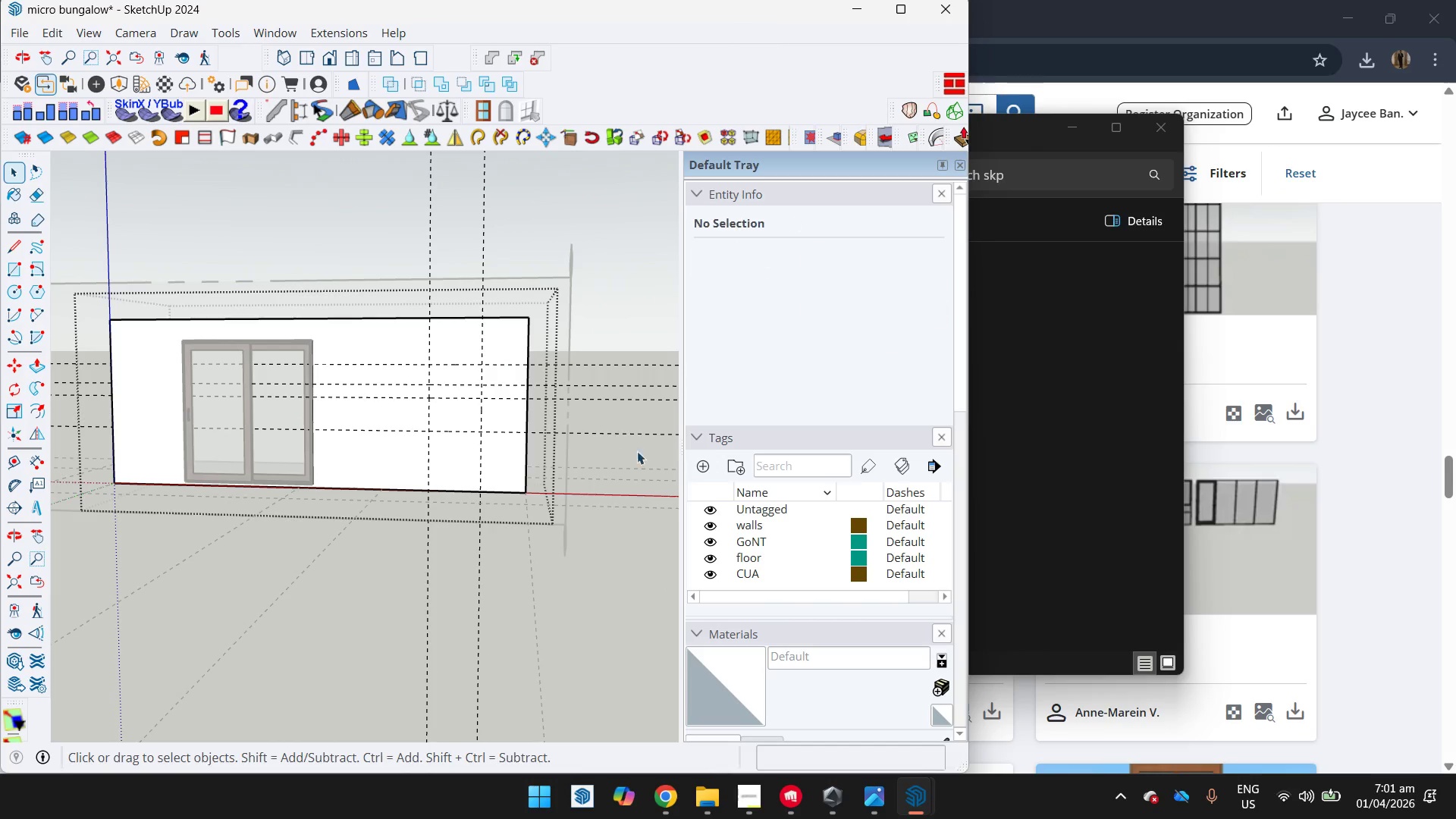 
left_click_drag(start_coordinate=[641, 474], to_coordinate=[598, 330])
 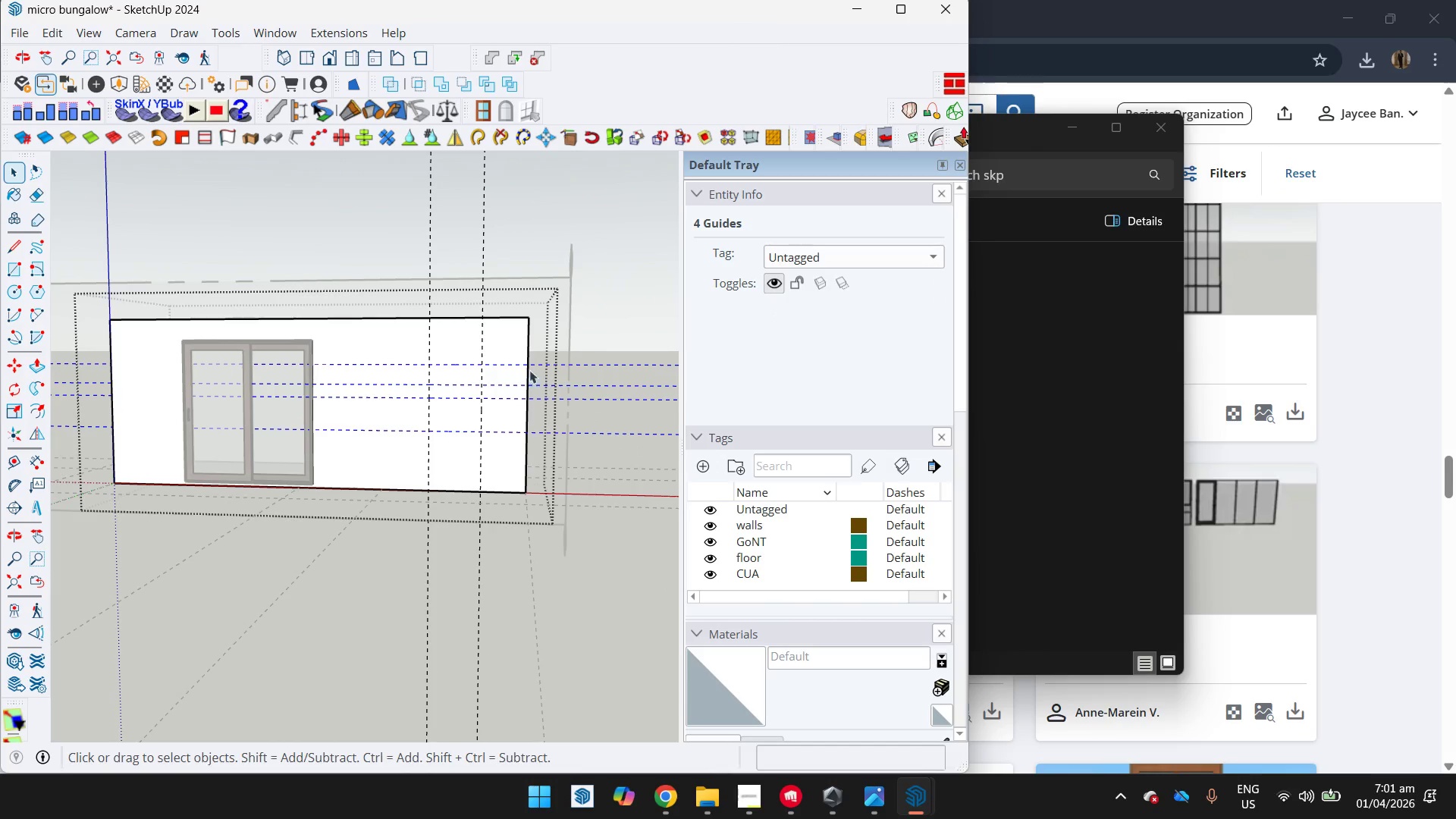 
key(Delete)
 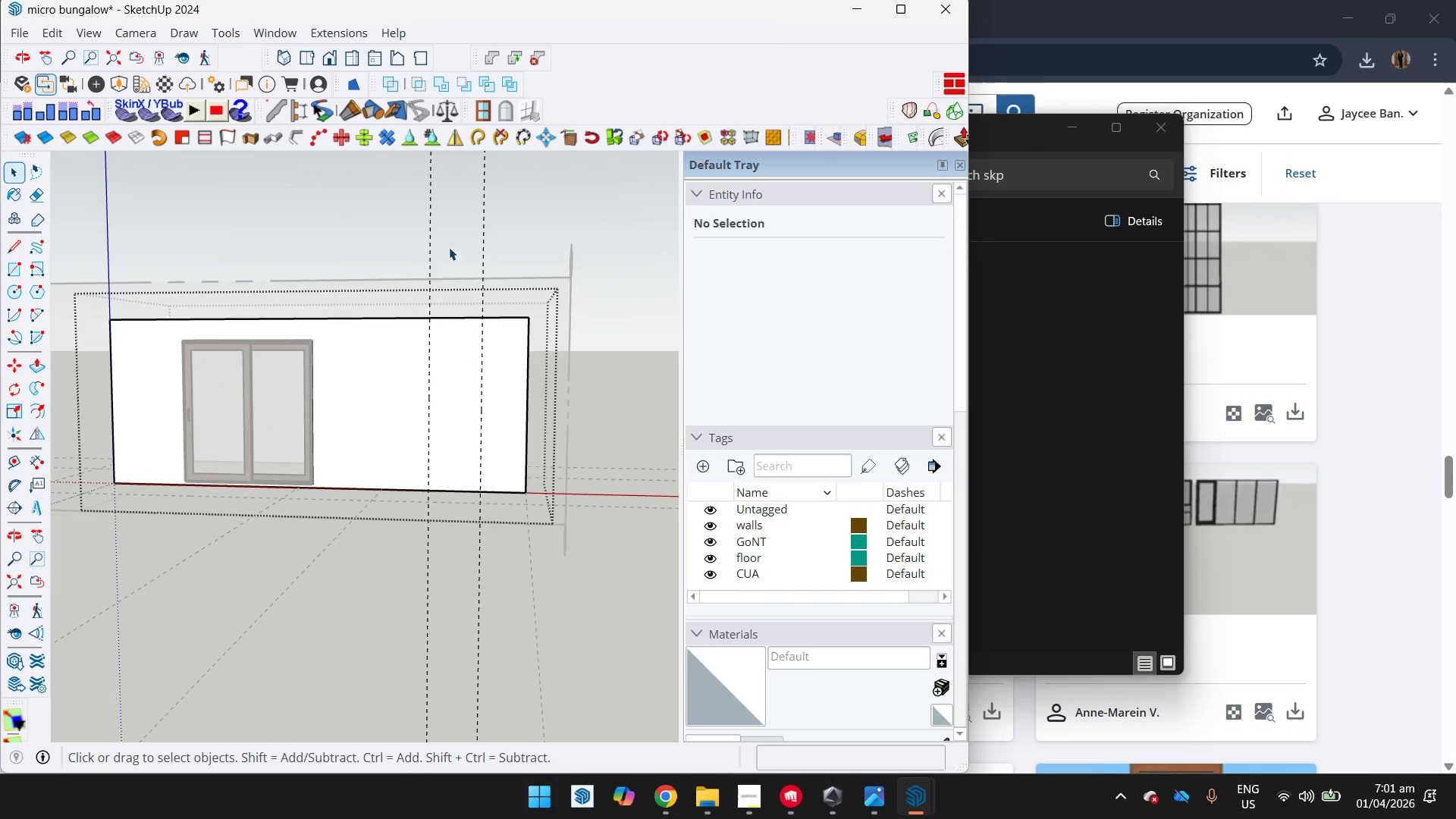 
left_click_drag(start_coordinate=[526, 210], to_coordinate=[349, 165])
 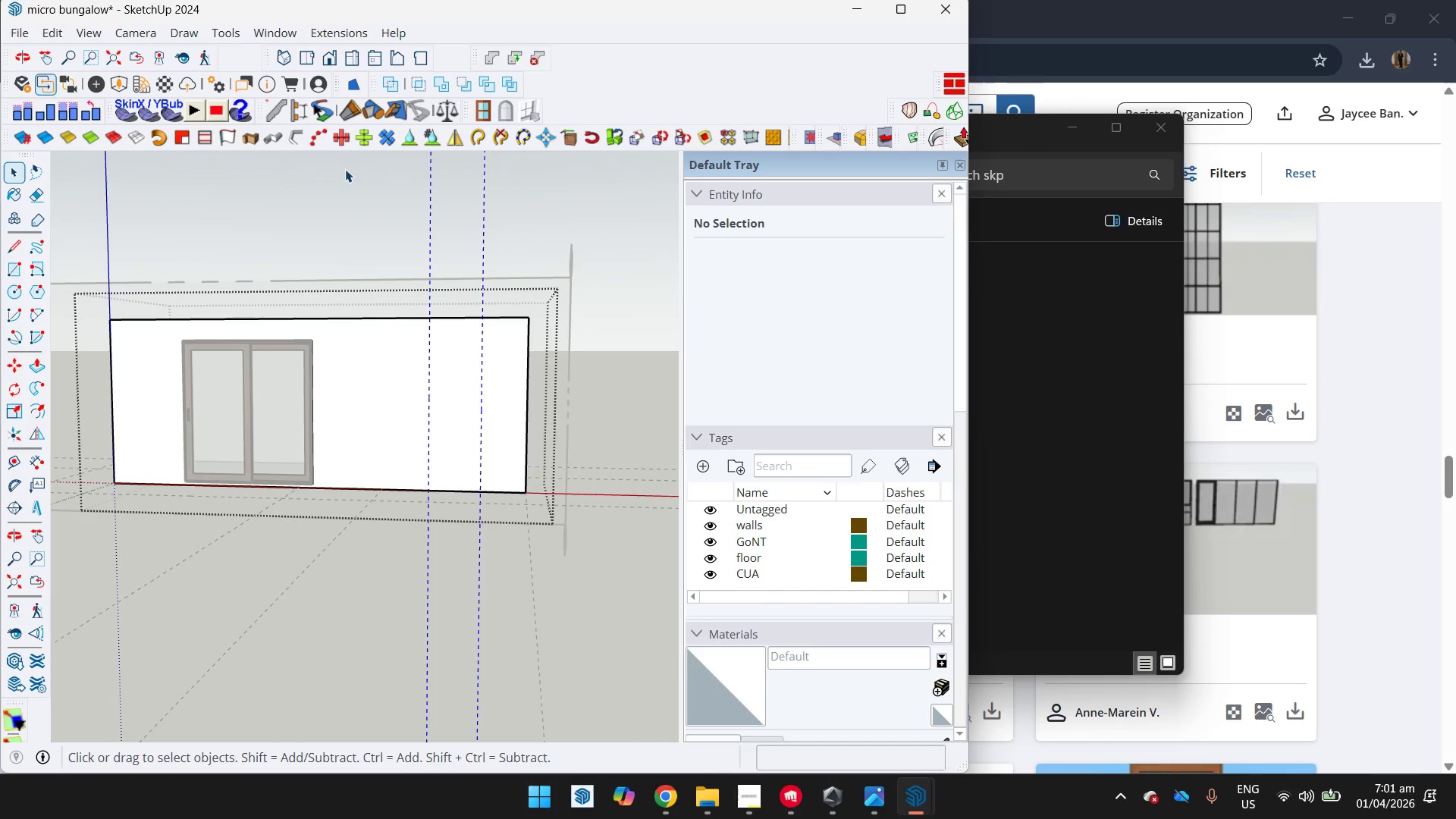 
key(Delete)
 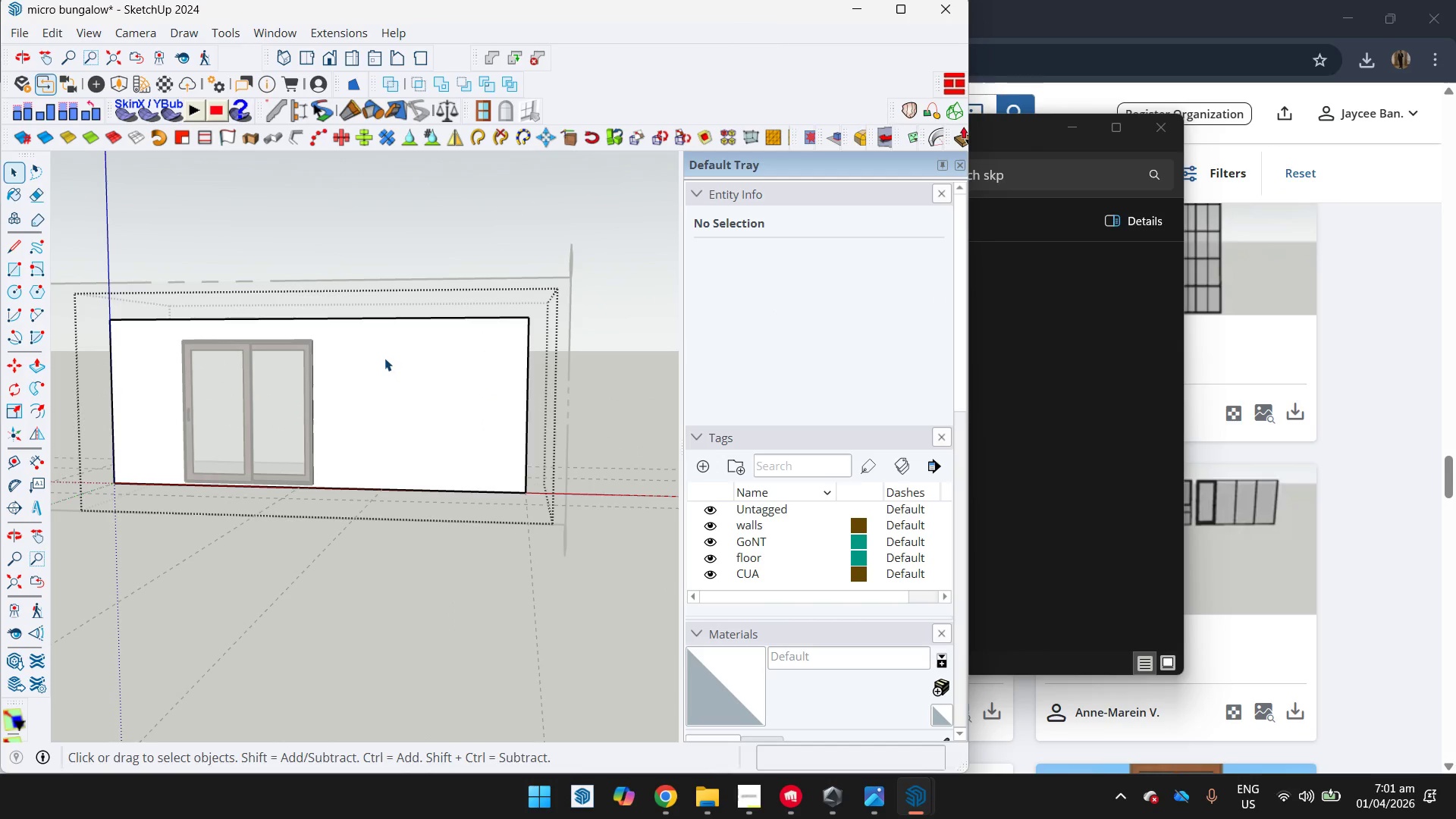 
key(R)
 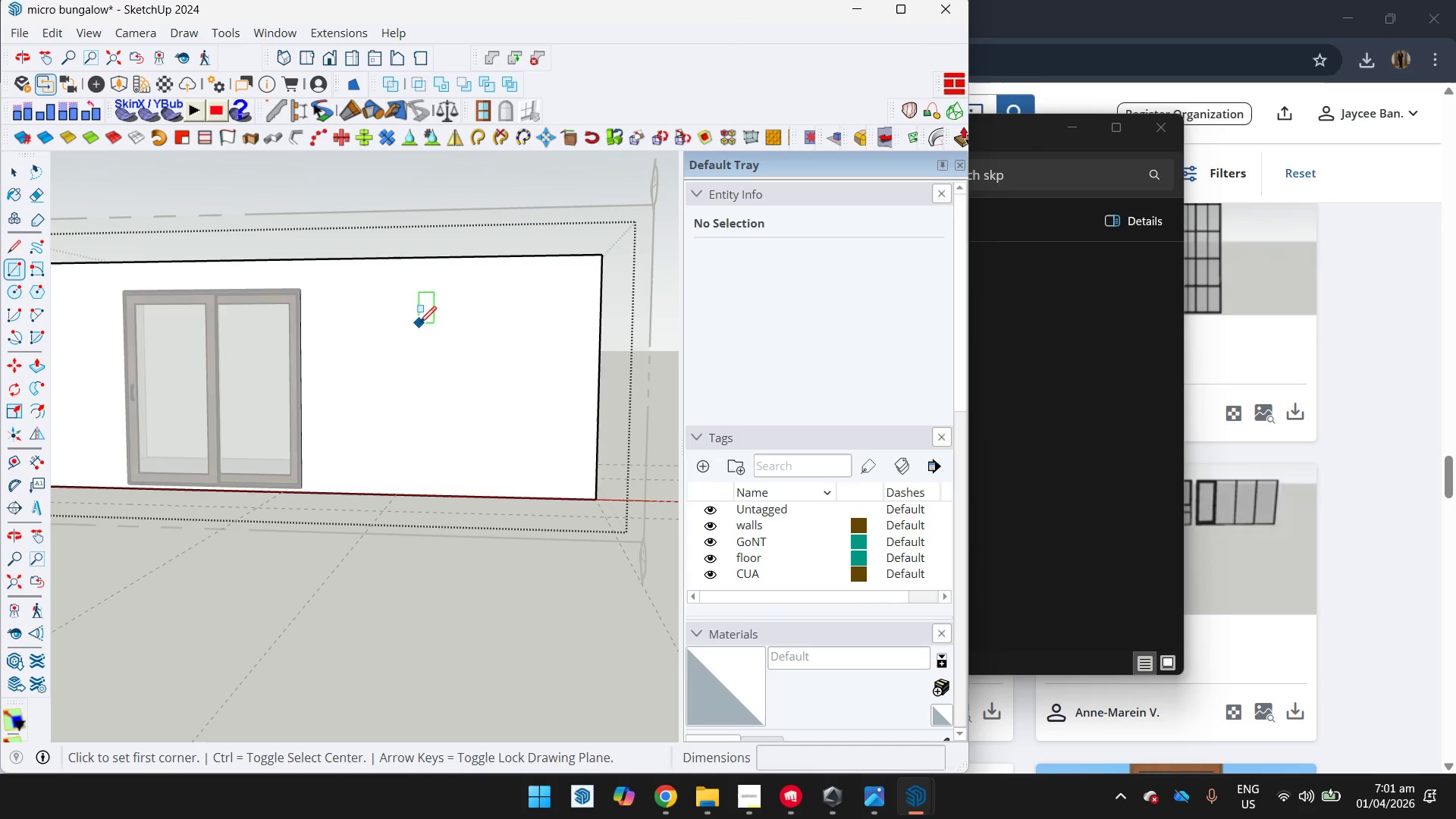 
scroll: coordinate [345, 475], scroll_direction: up, amount: 3.0
 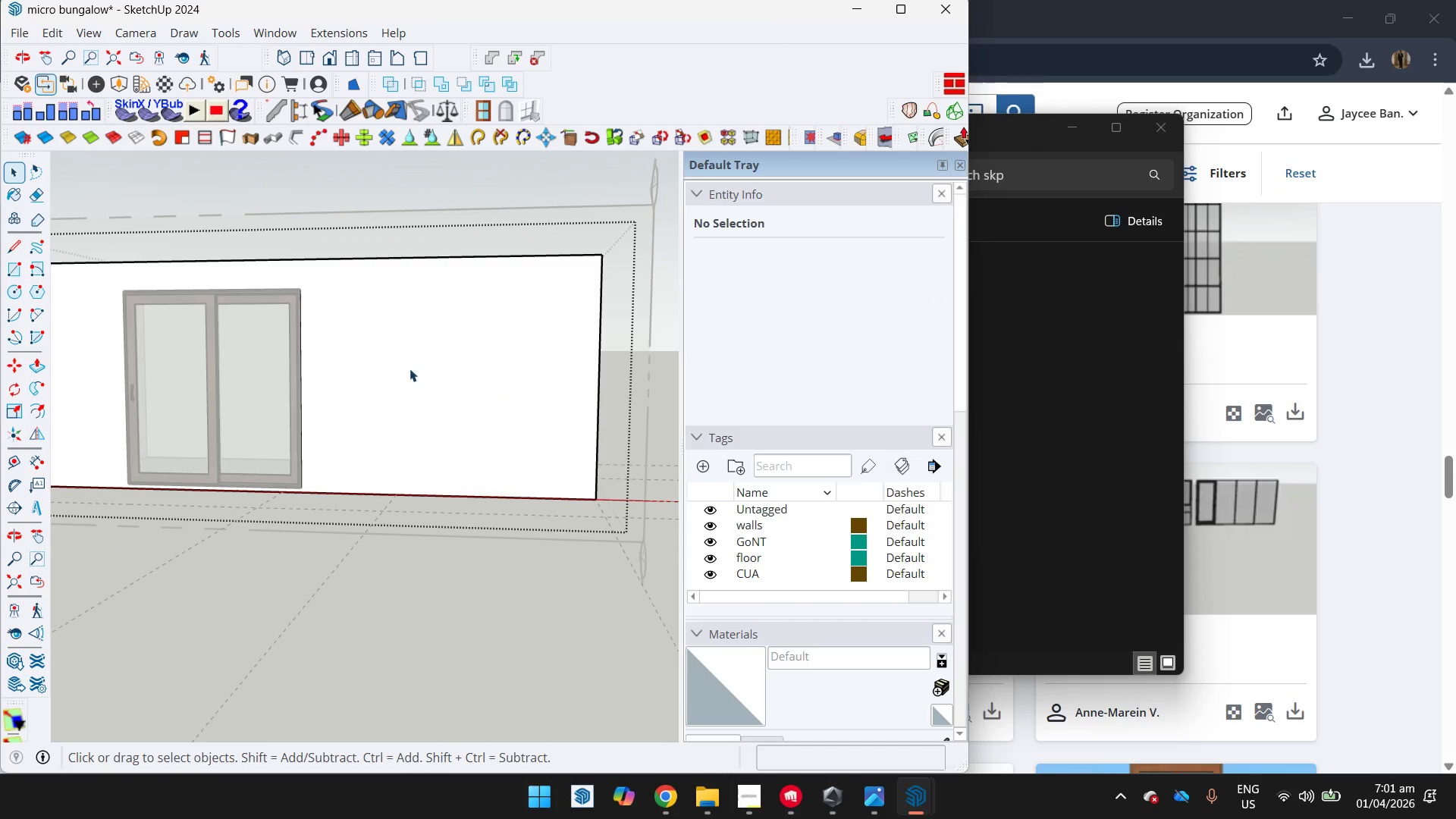 
left_click([430, 313])
 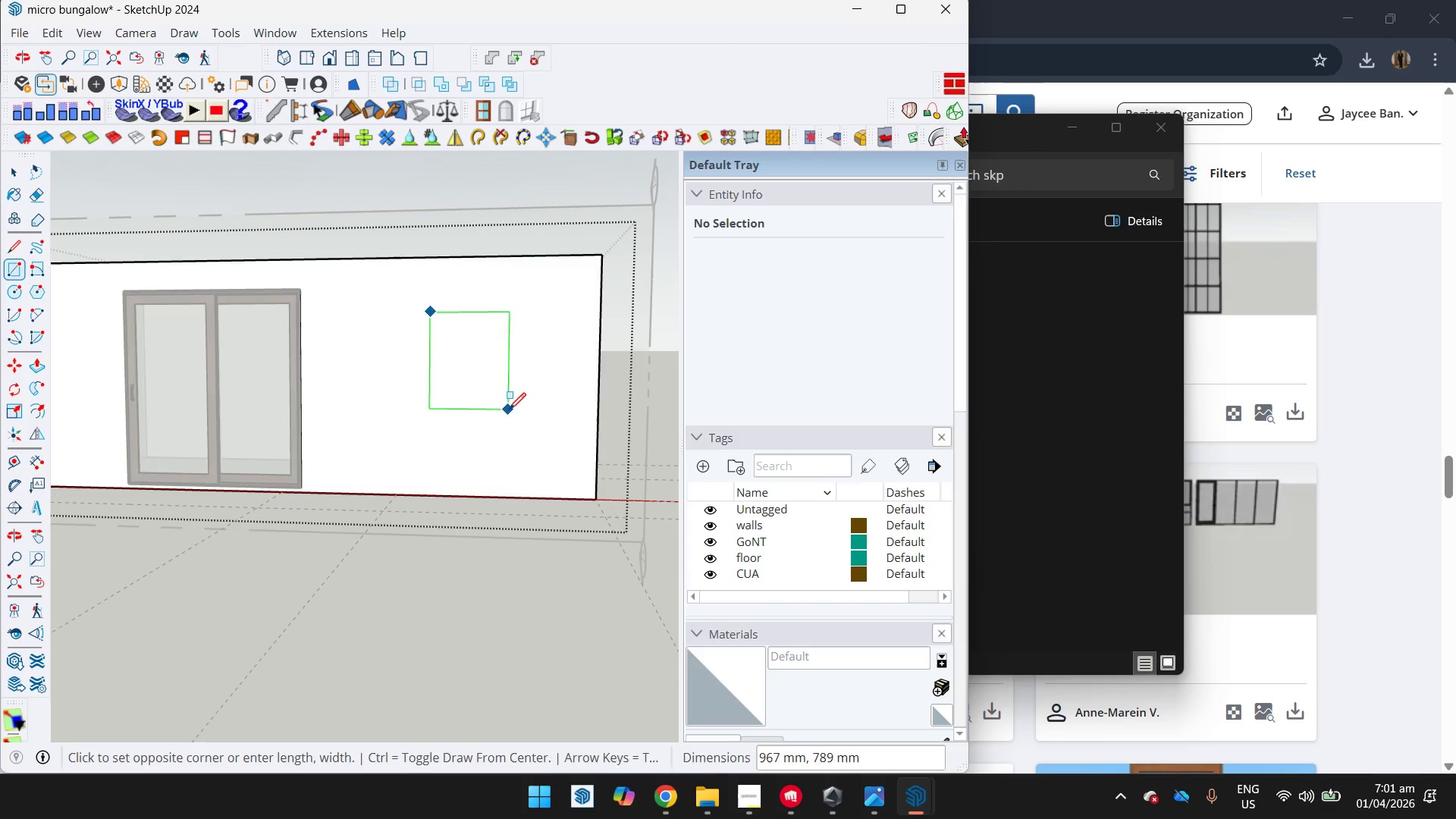 
left_click([510, 408])
 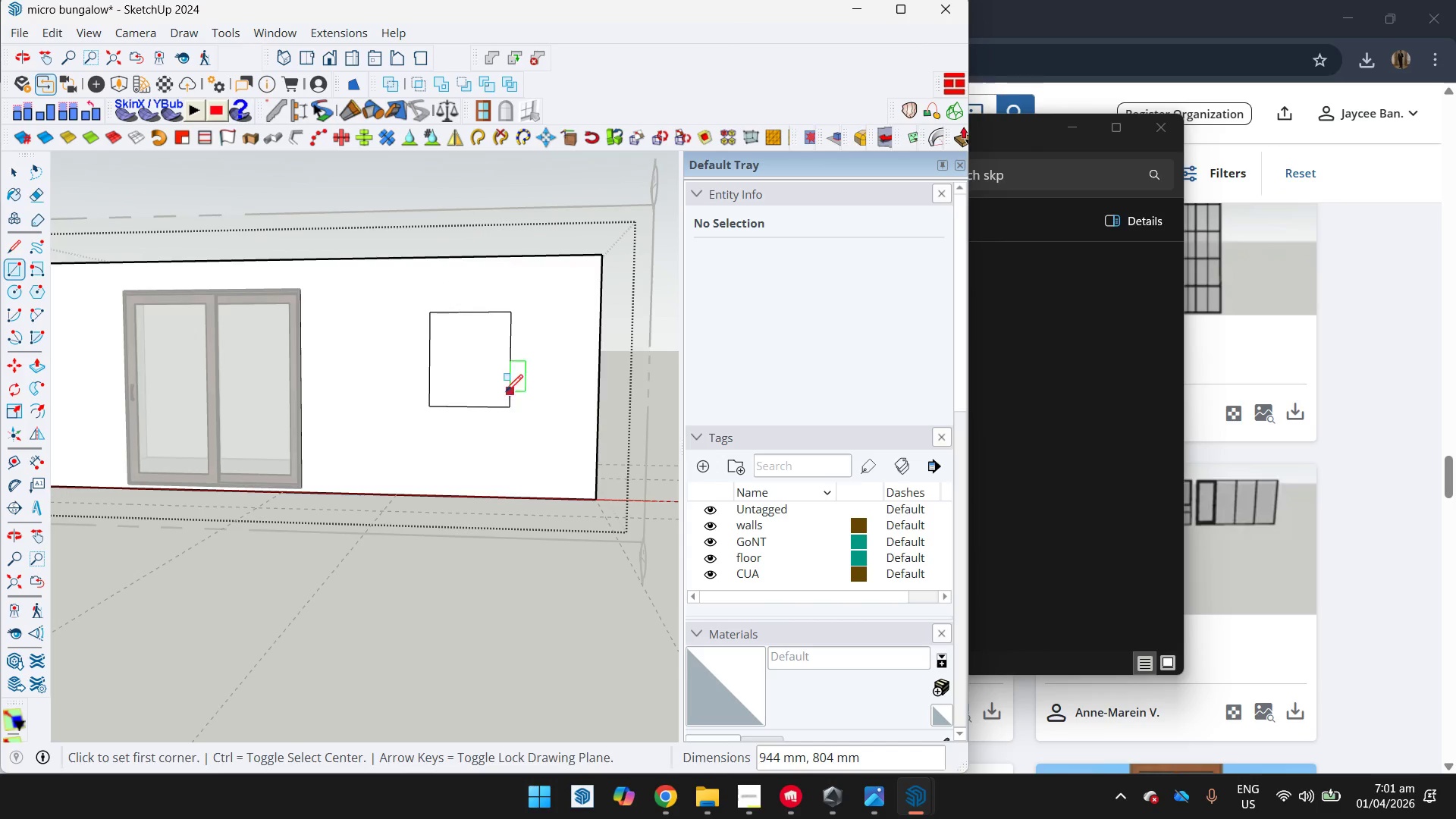 
key(Space)
 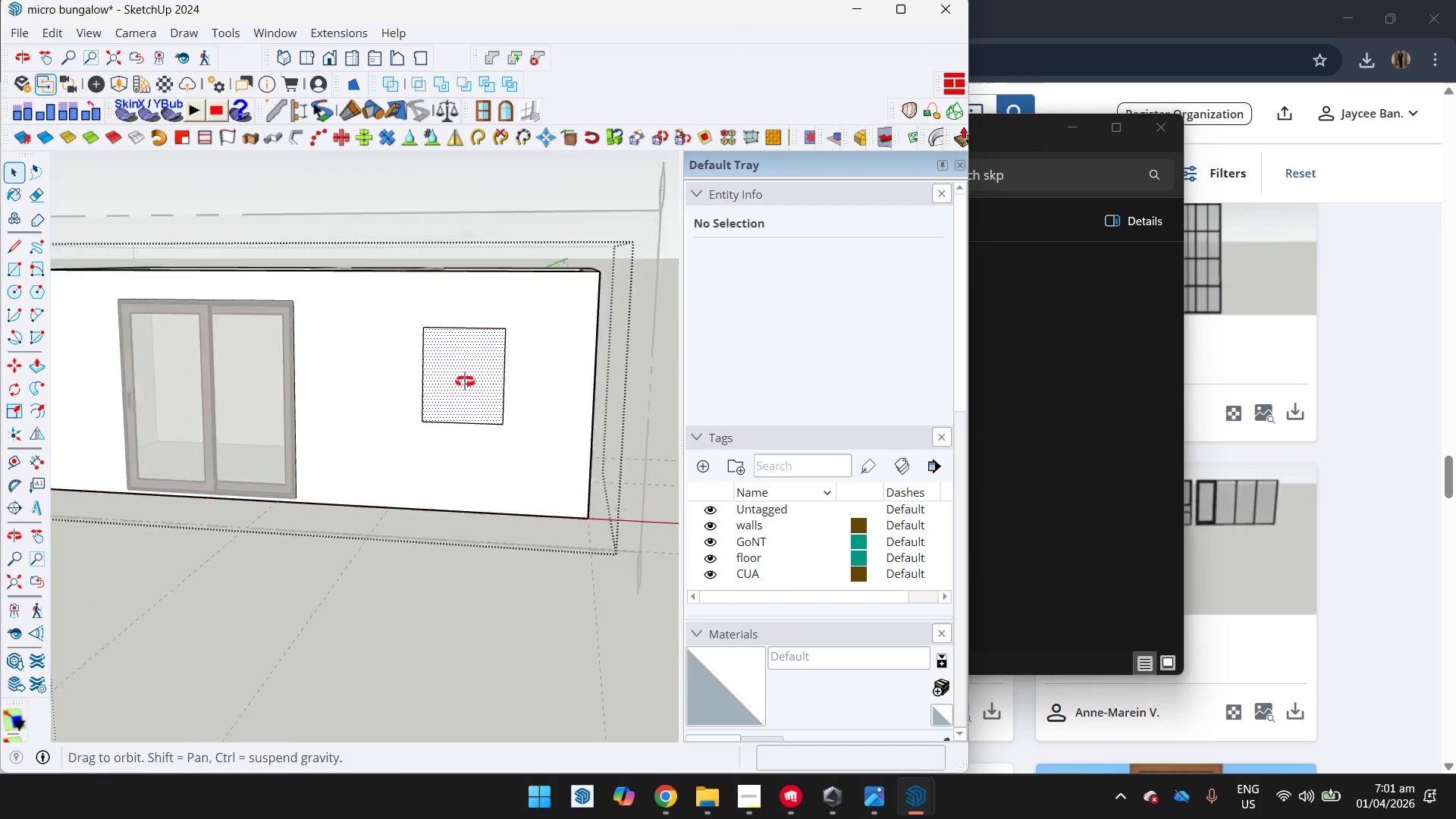 
key(P)
 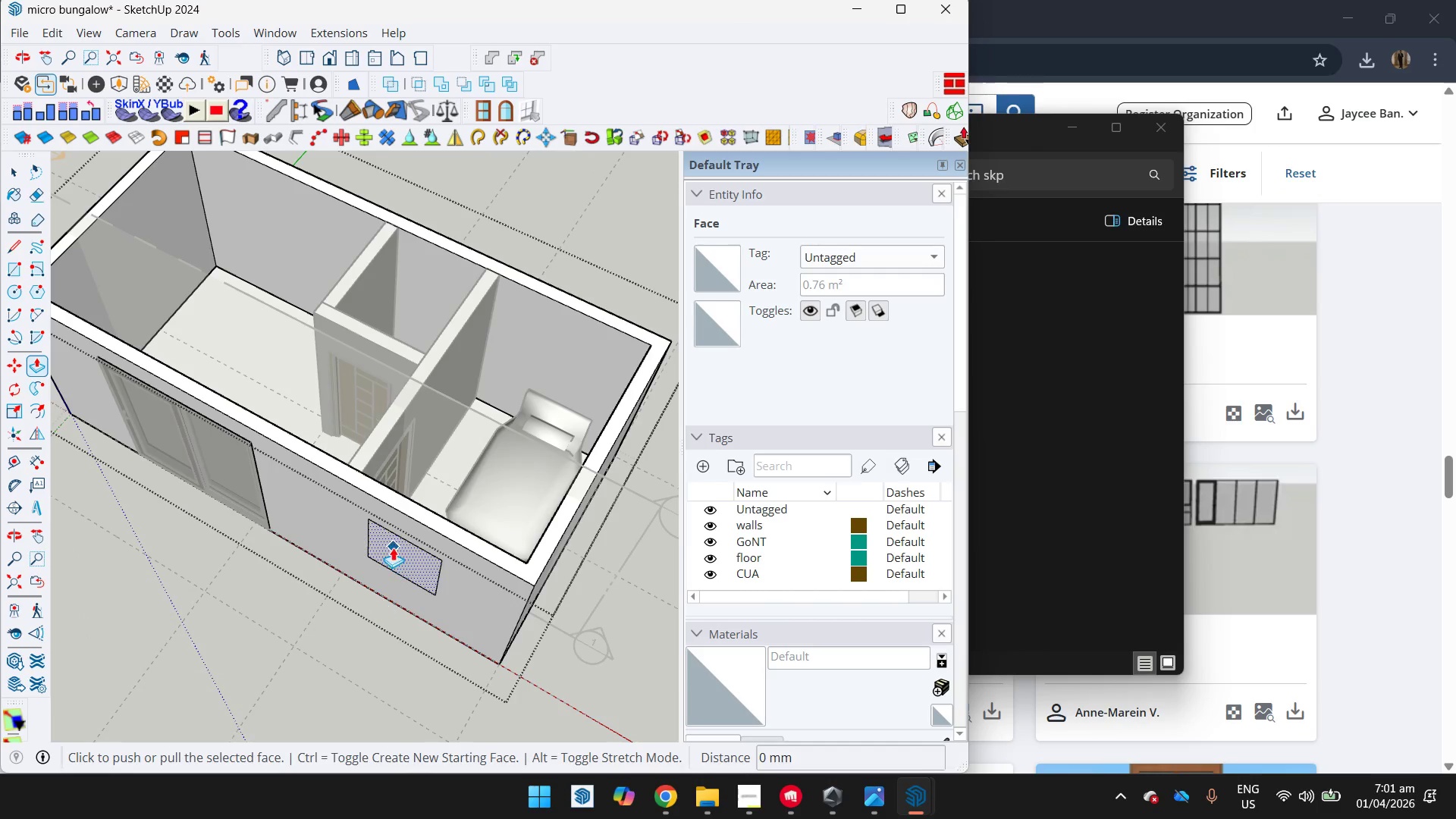 
left_click_drag(start_coordinate=[392, 546], to_coordinate=[397, 537])
 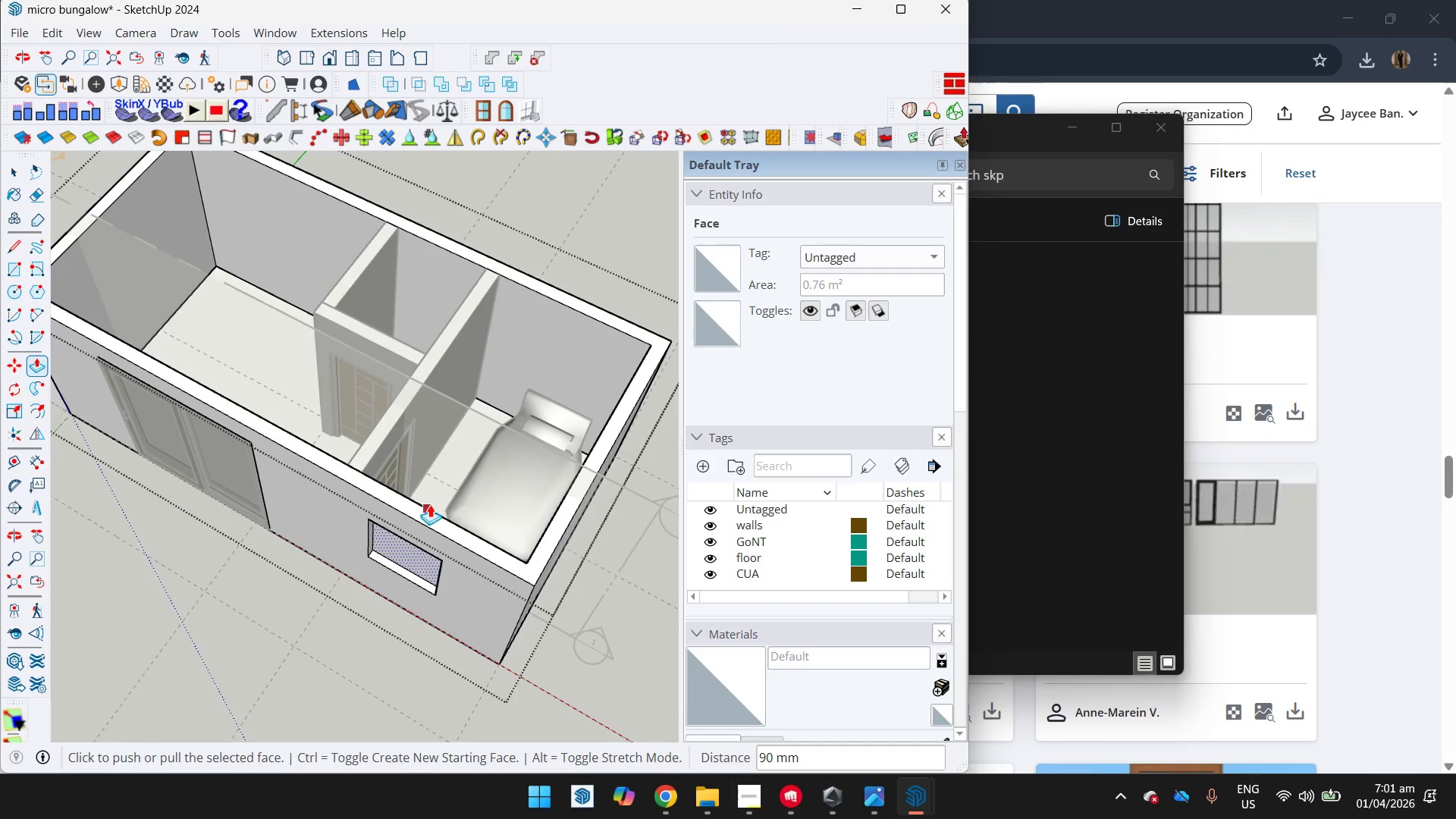 
left_click([430, 504])
 